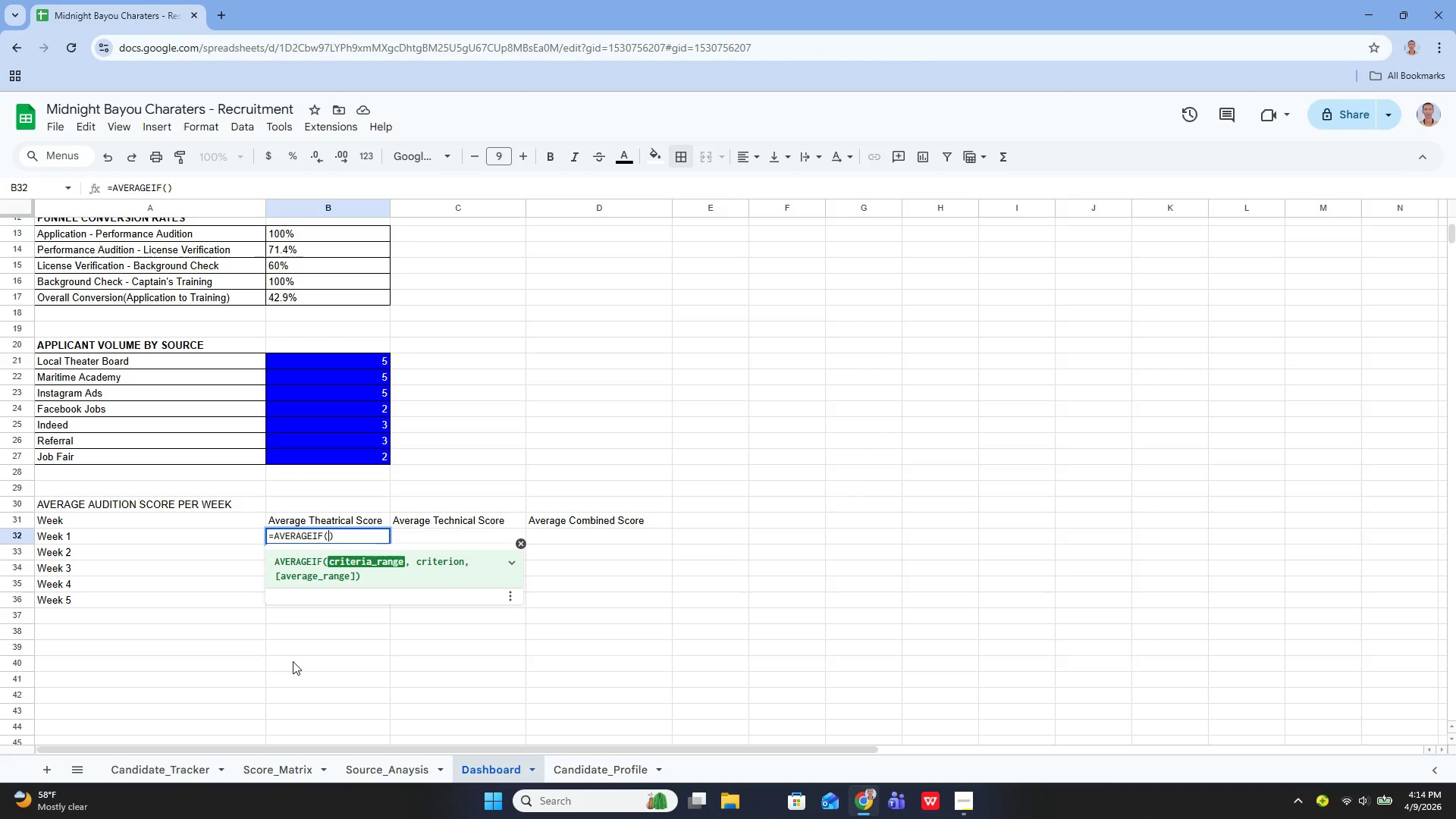 
key(Quote)
 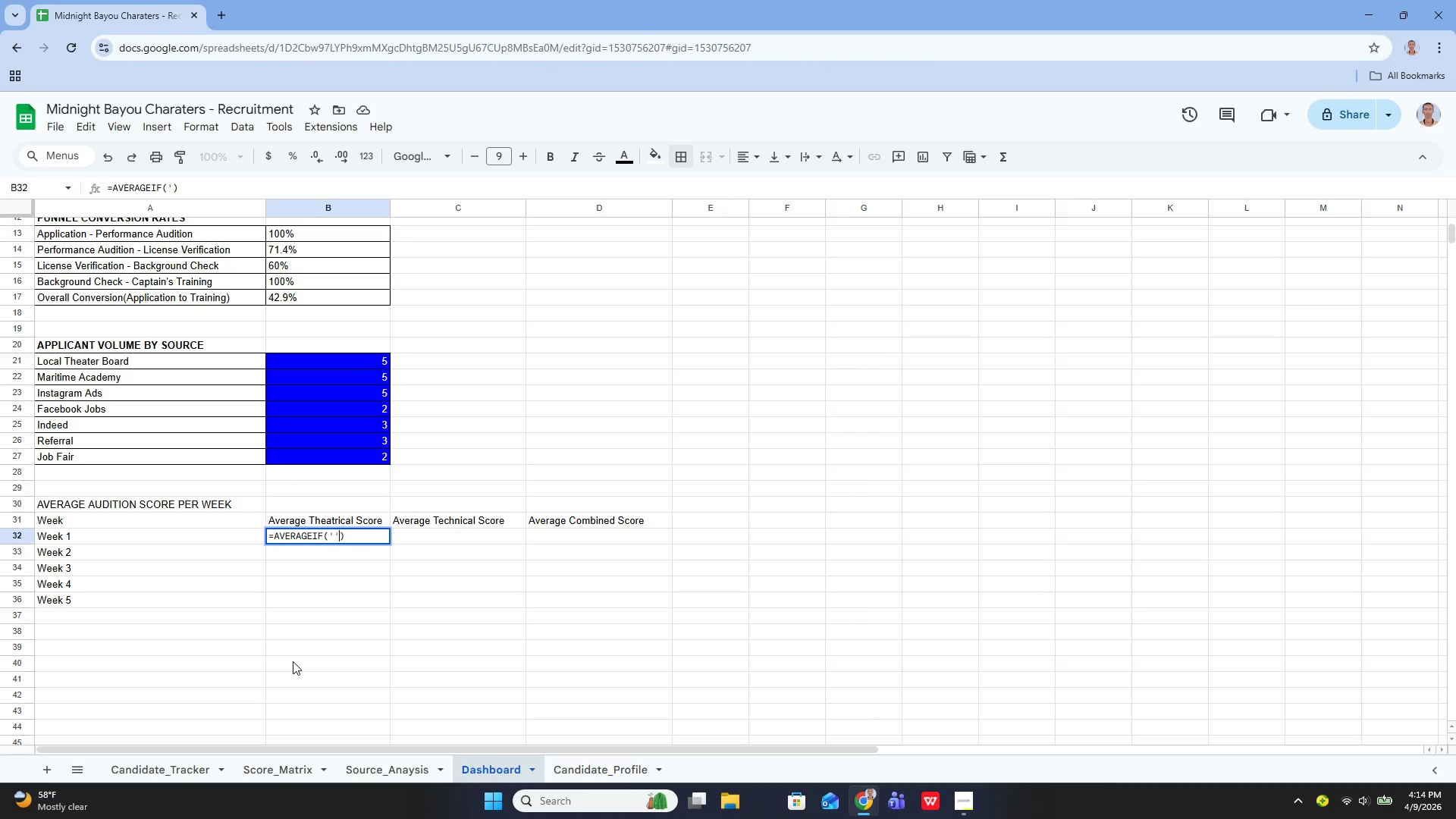 
key(Quote)
 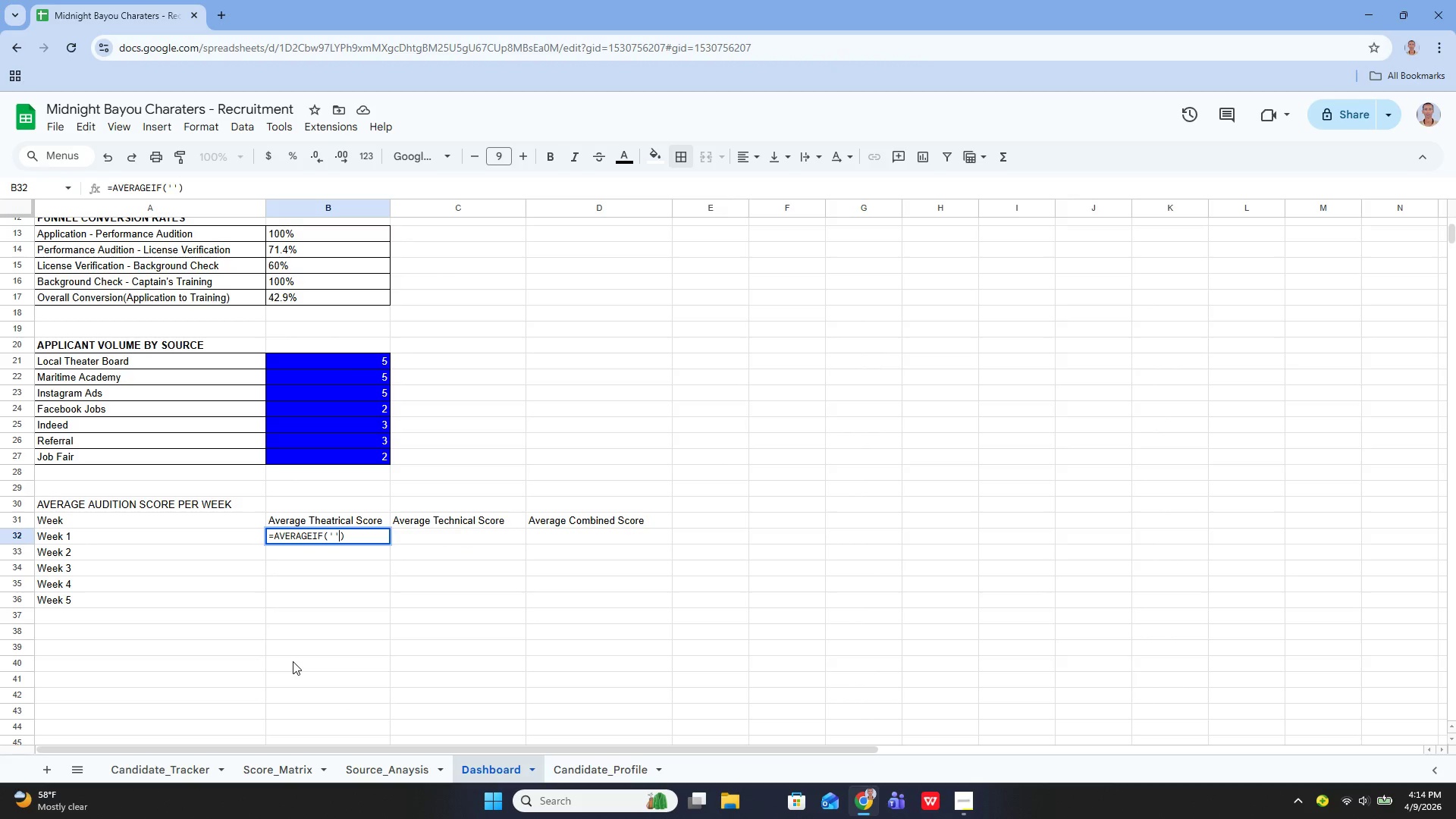 
key(ArrowLeft)
 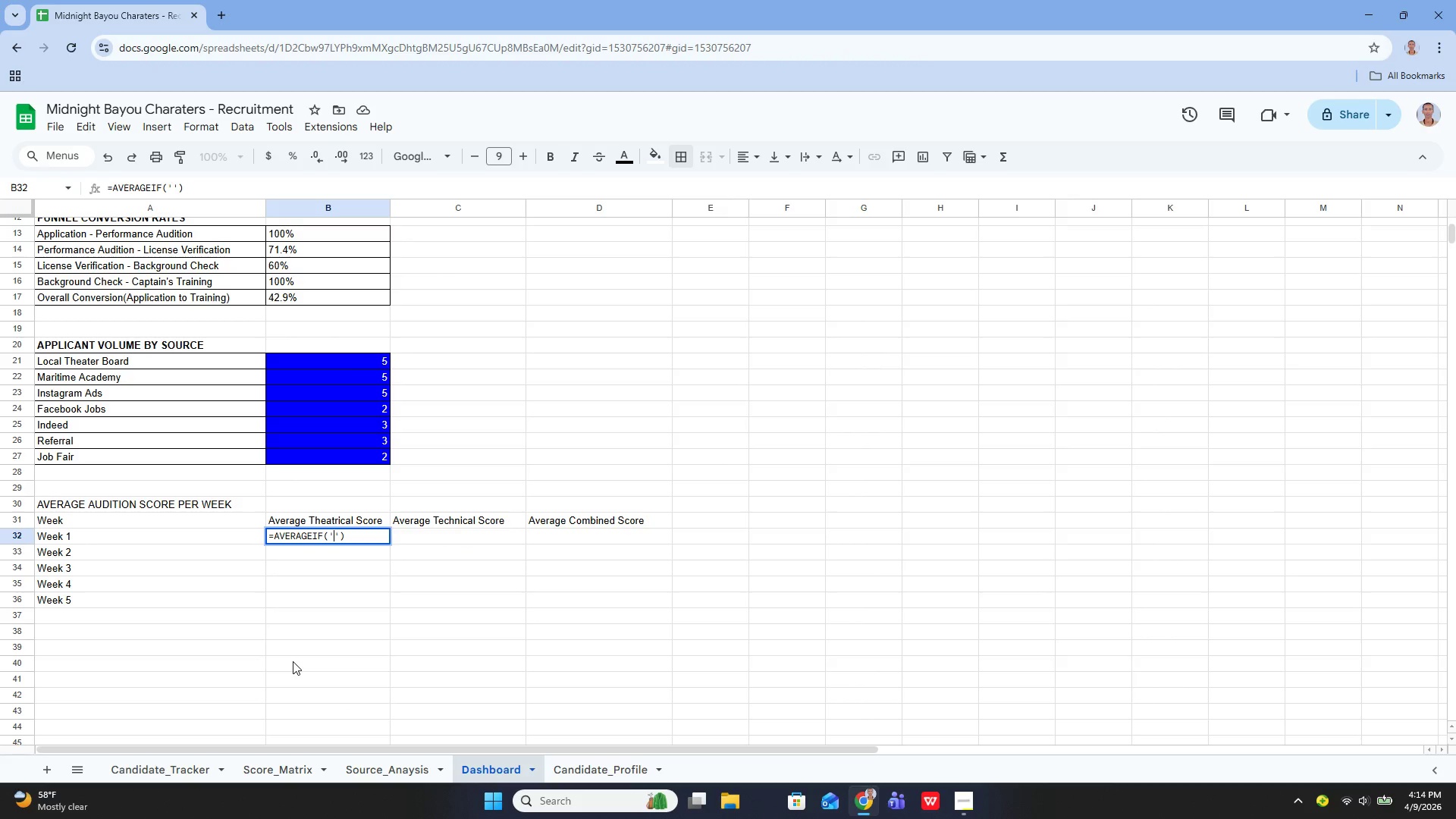 
type(Candida)
 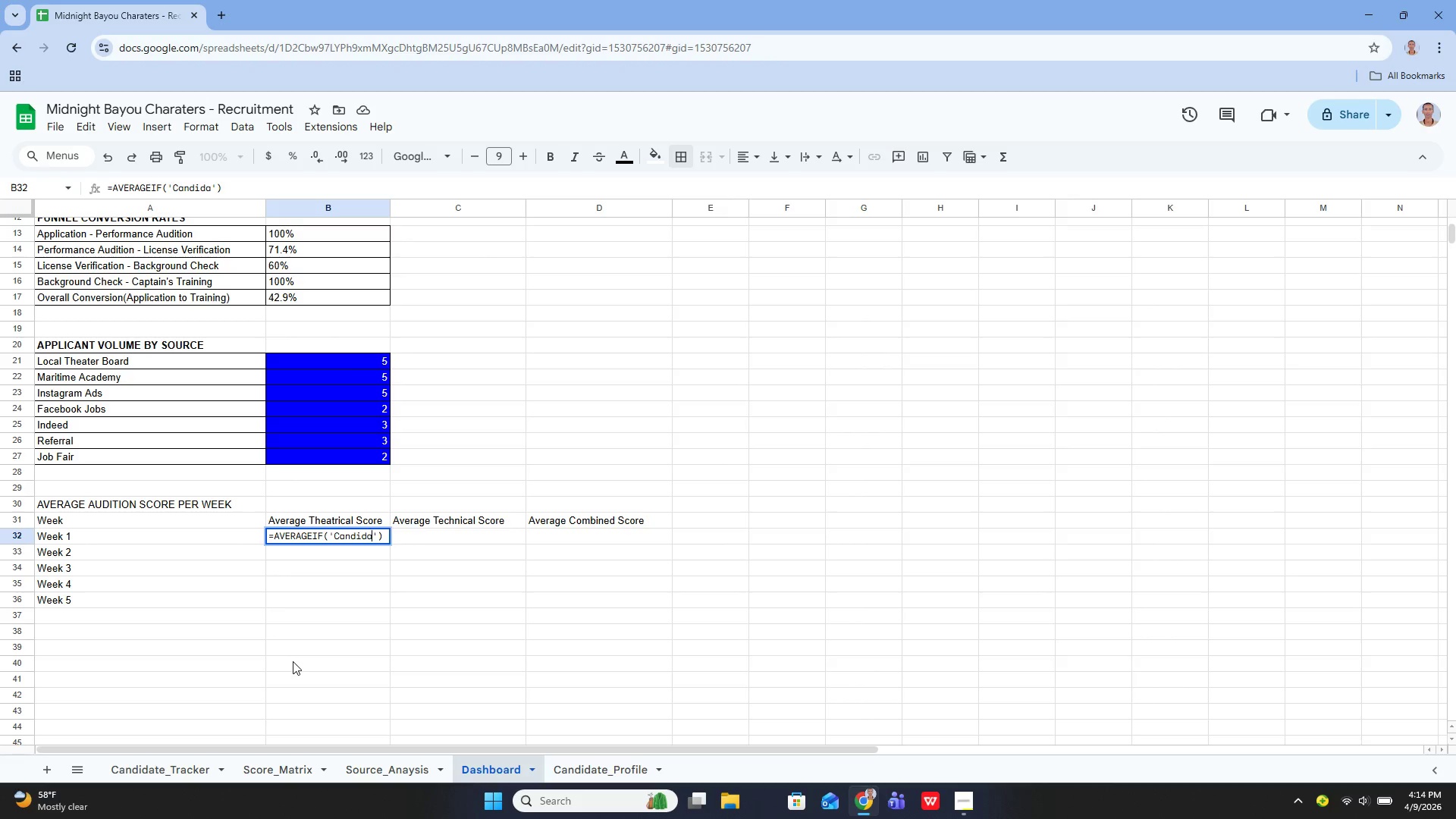 
wait(11.48)
 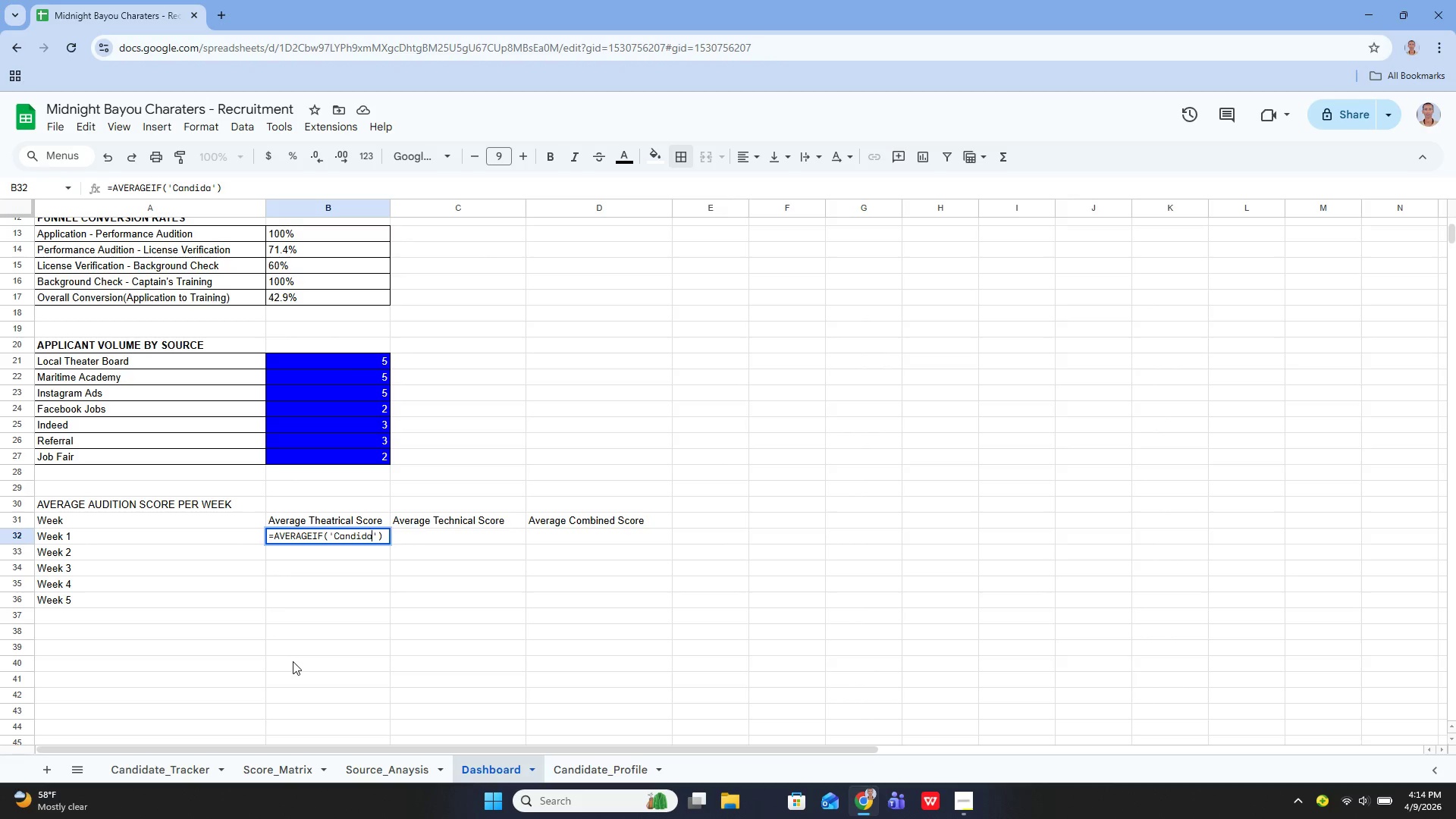 
type(te_Tracker)
 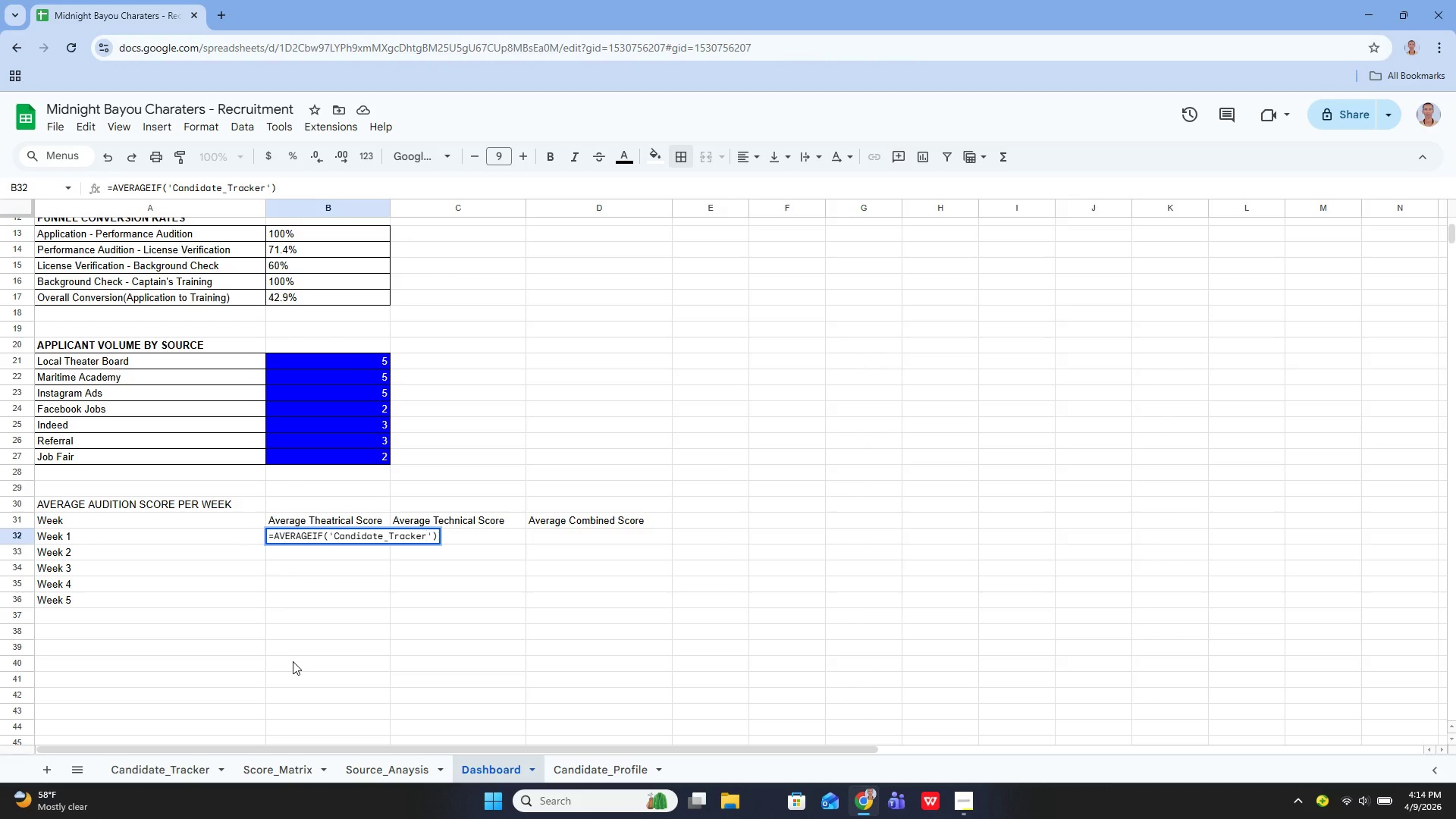 
key(ArrowRight)
 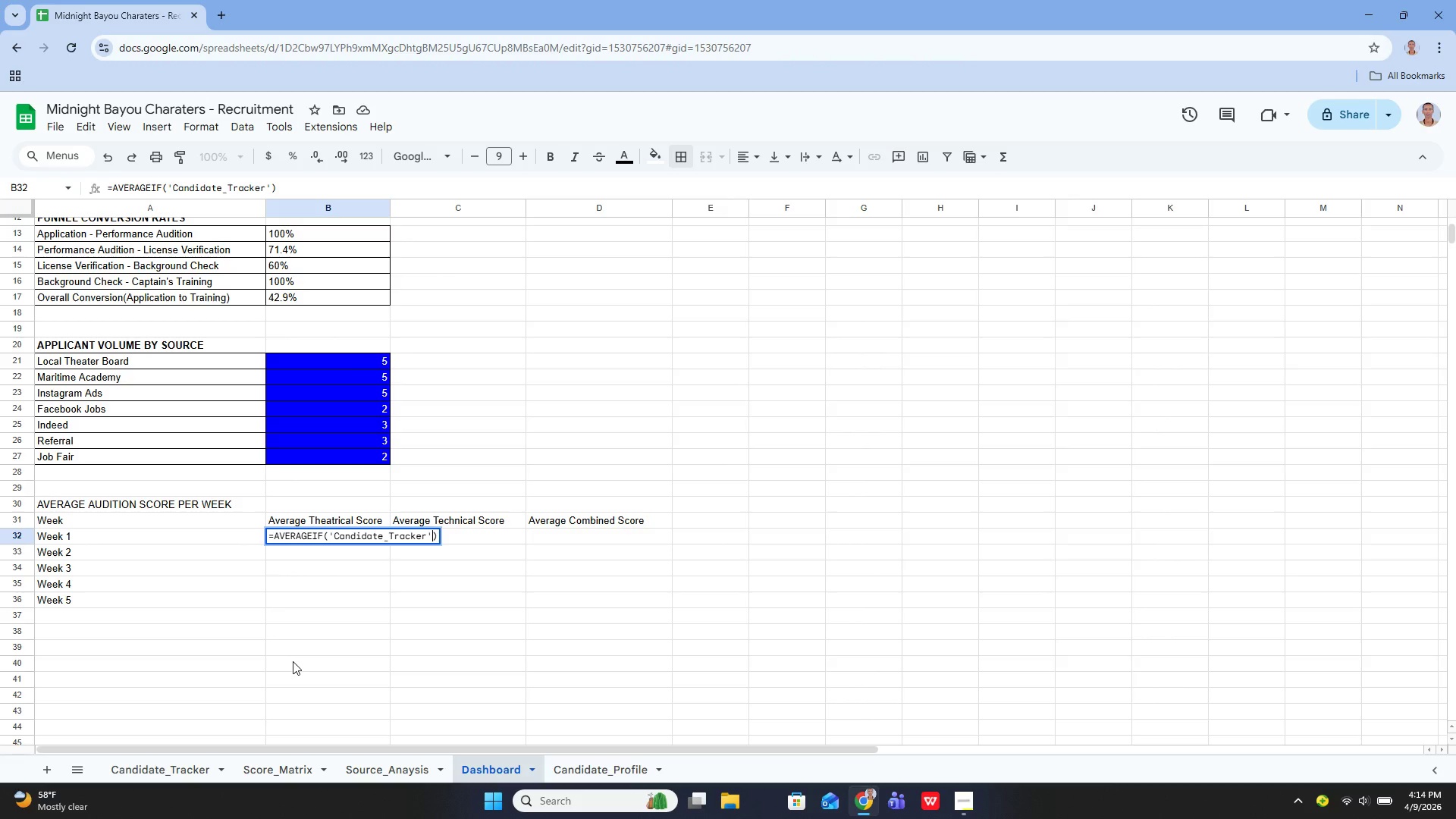 
type(!M5:M29, "")
 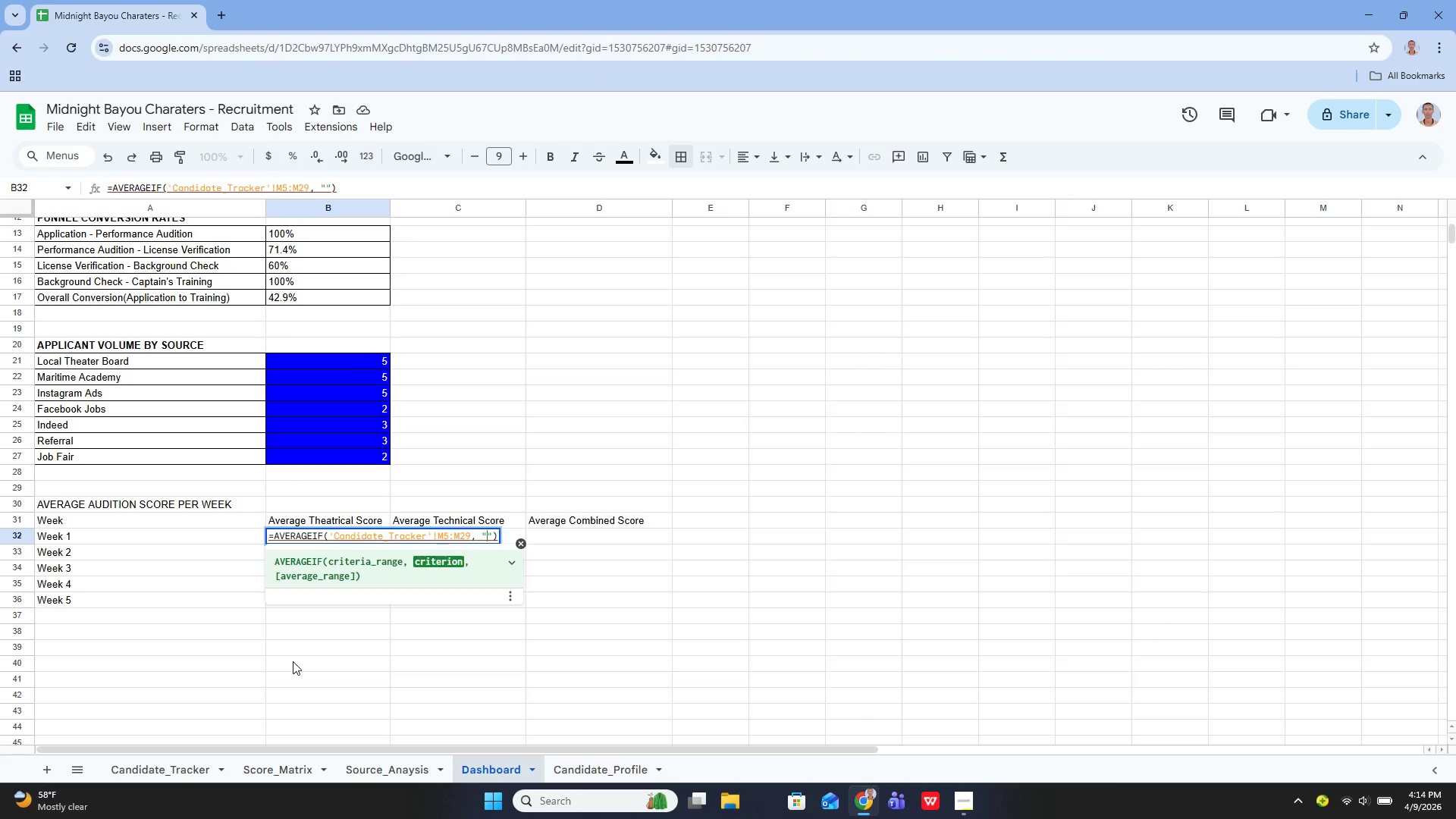 
 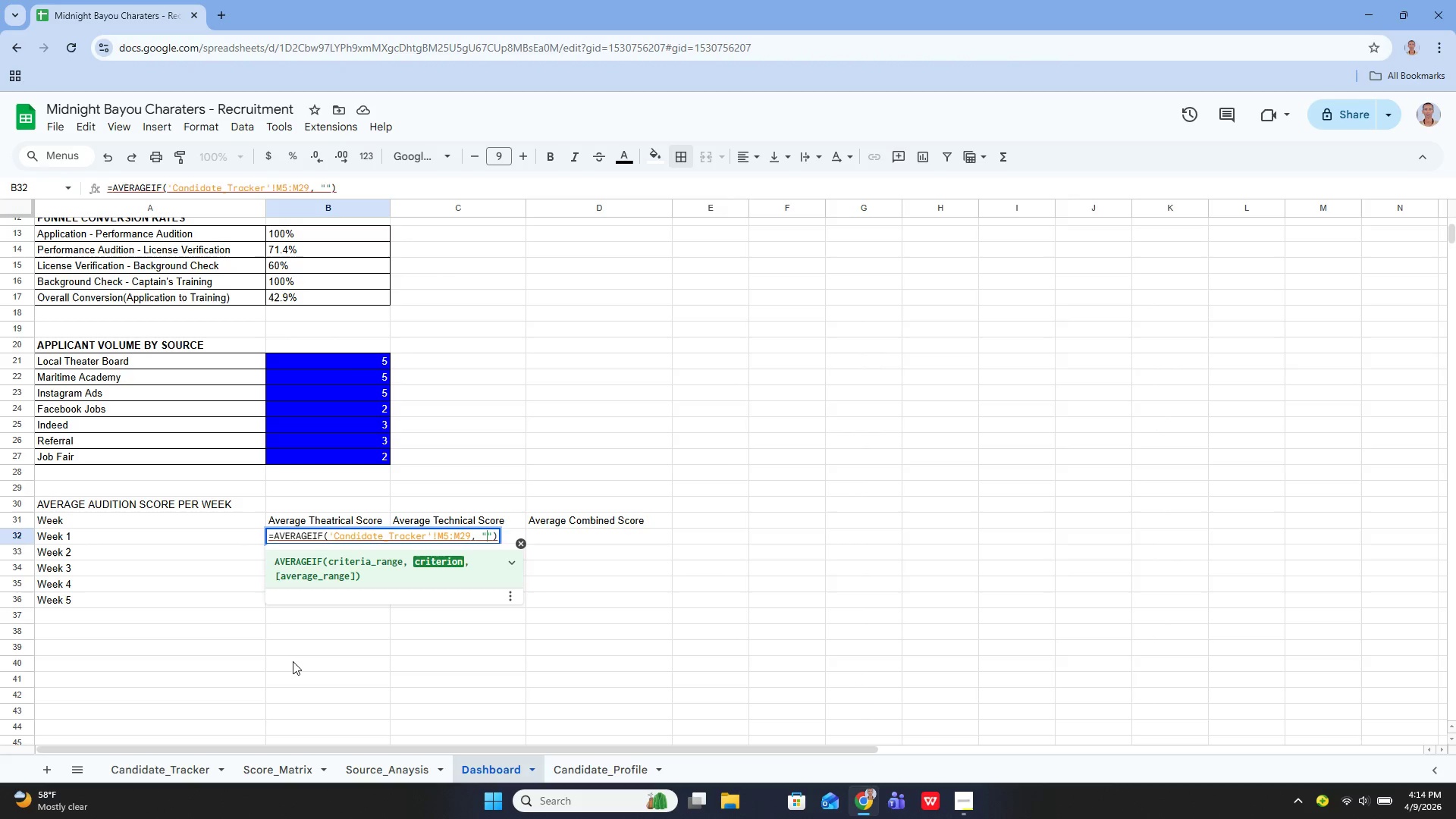 
key(ArrowLeft)
 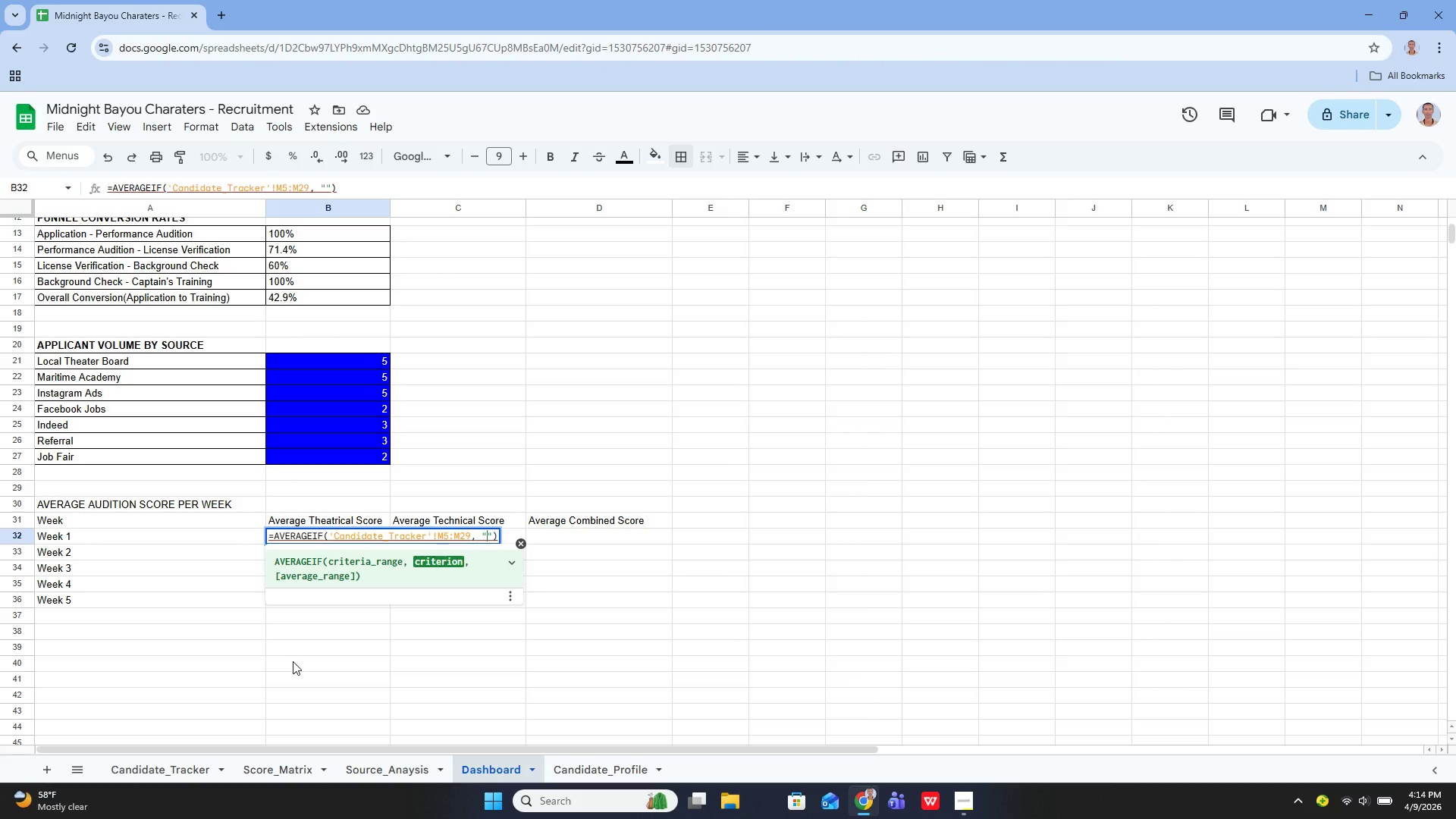 
type(Week 1)
 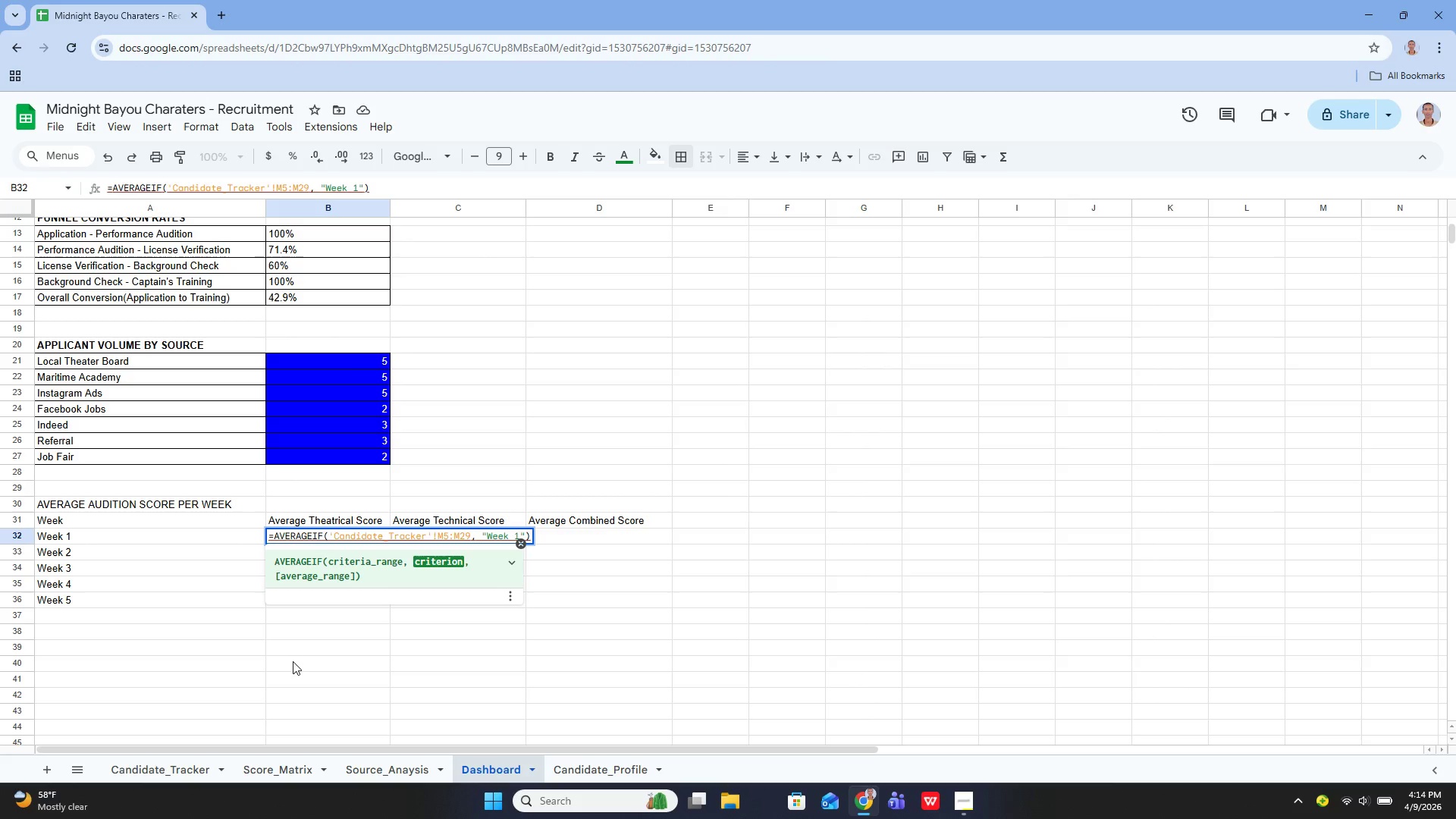 
key(ArrowRight)
 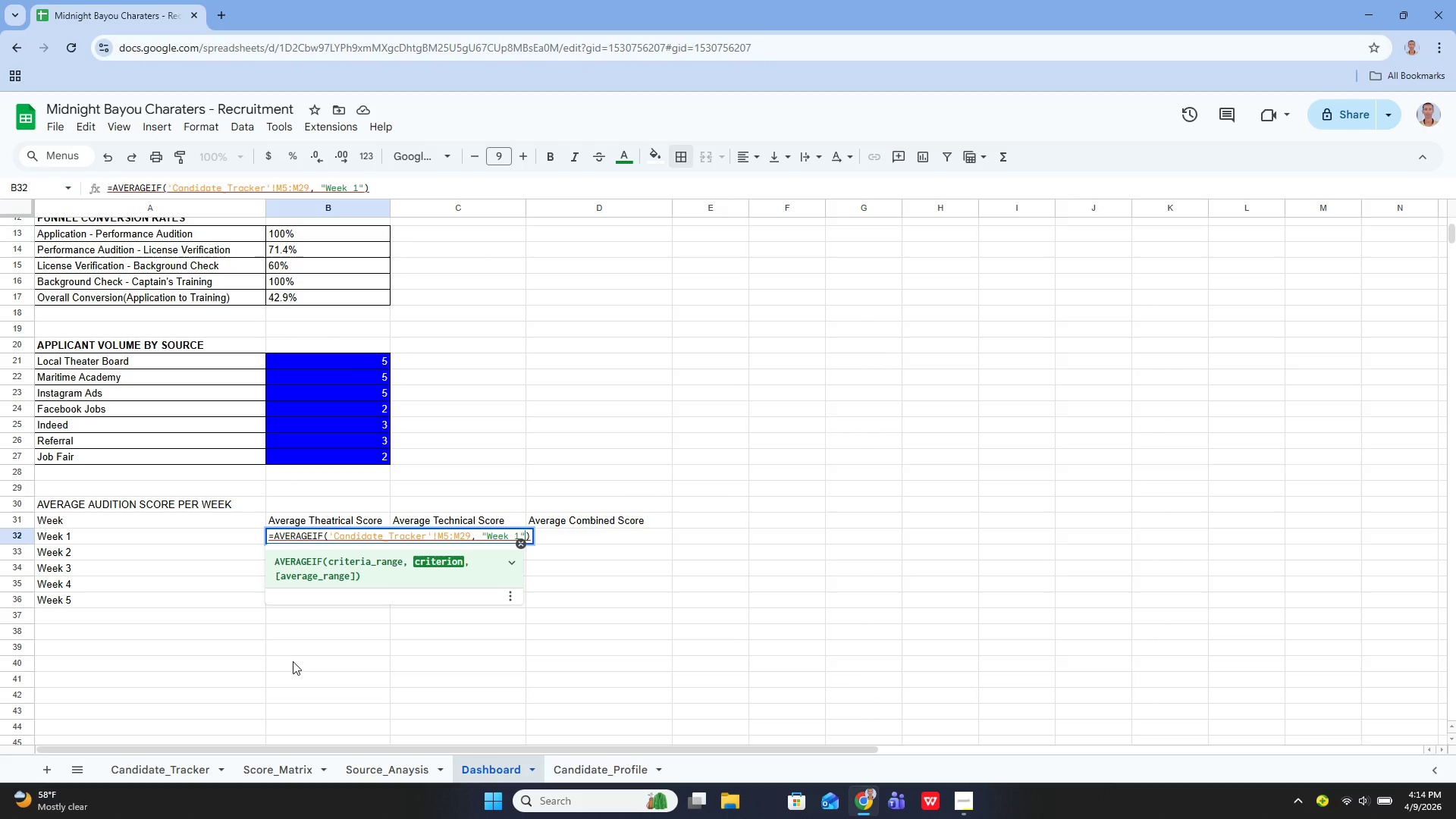 
key(Comma)
 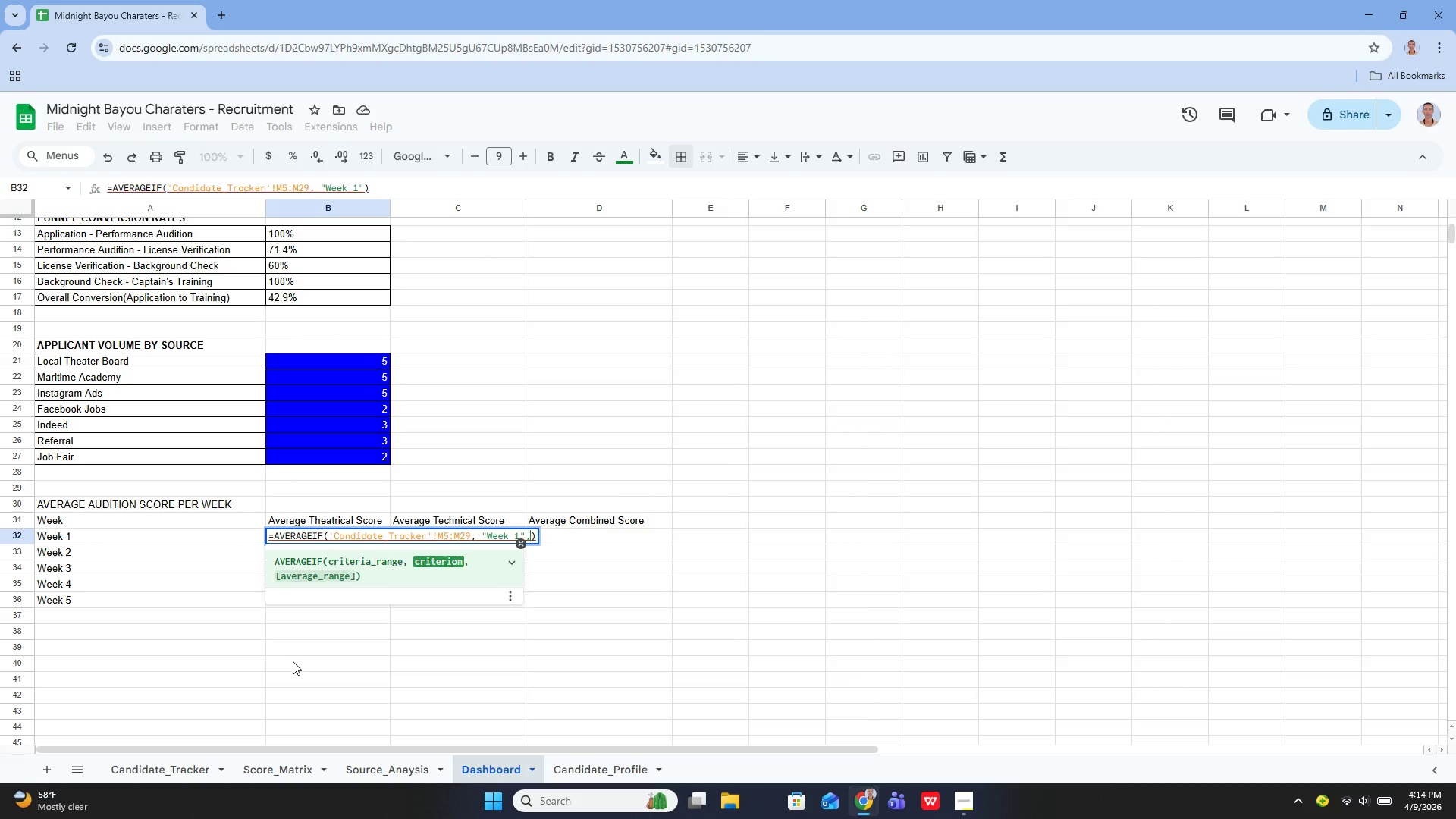 
key(Space)
 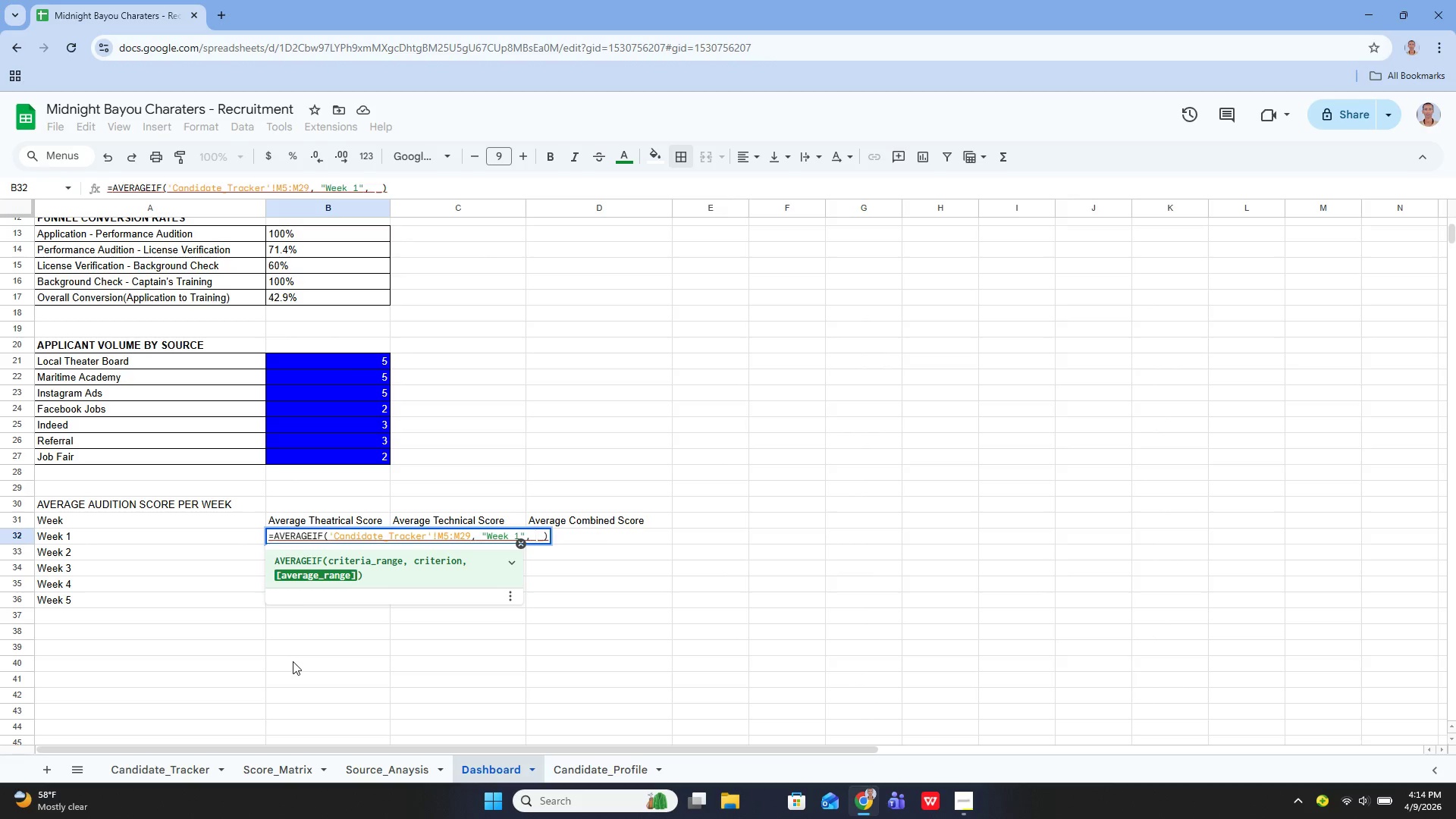 
hold_key(key=ShiftLeft, duration=0.53)
 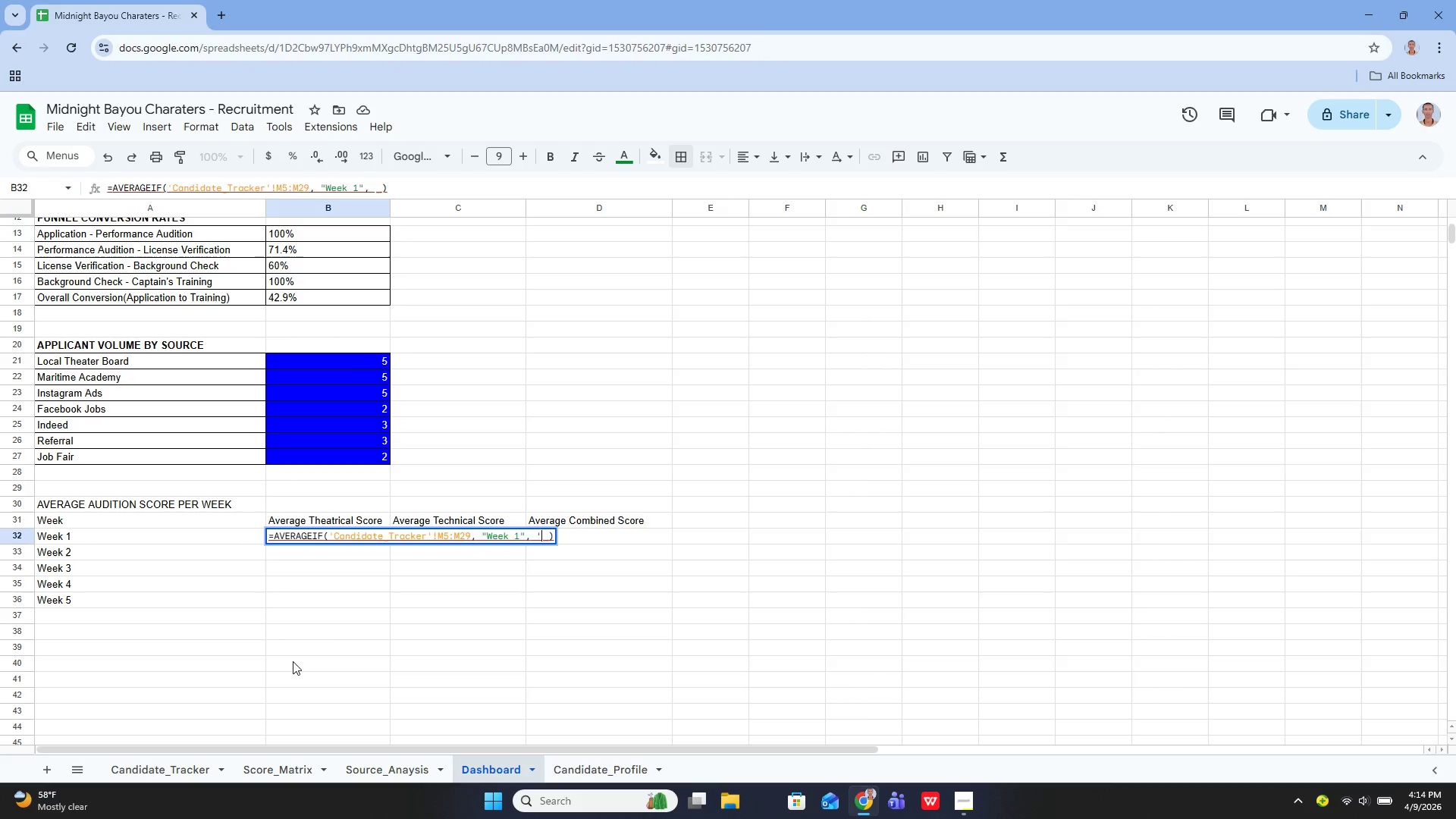 
key(Quote)
 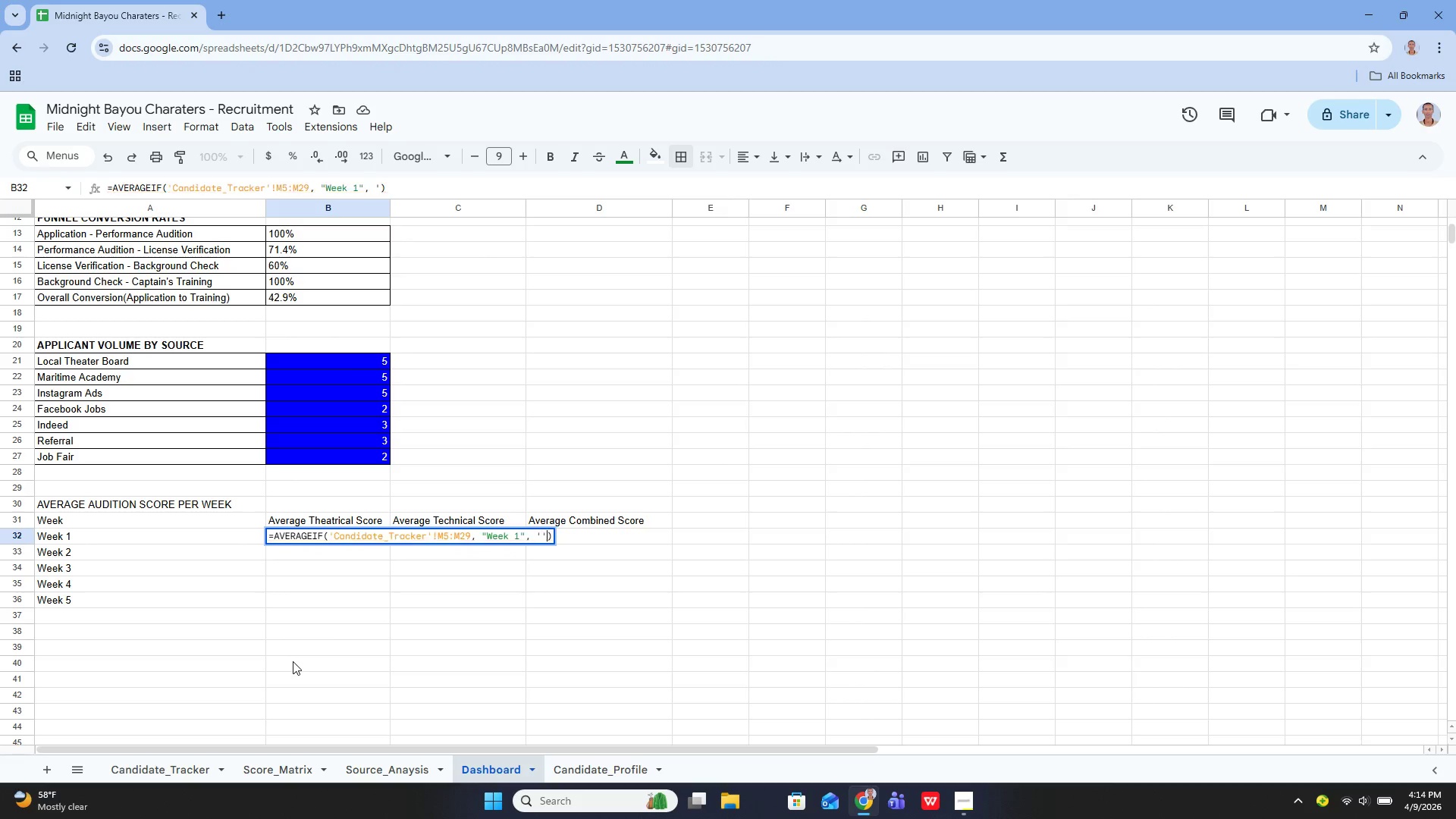 
key(Quote)
 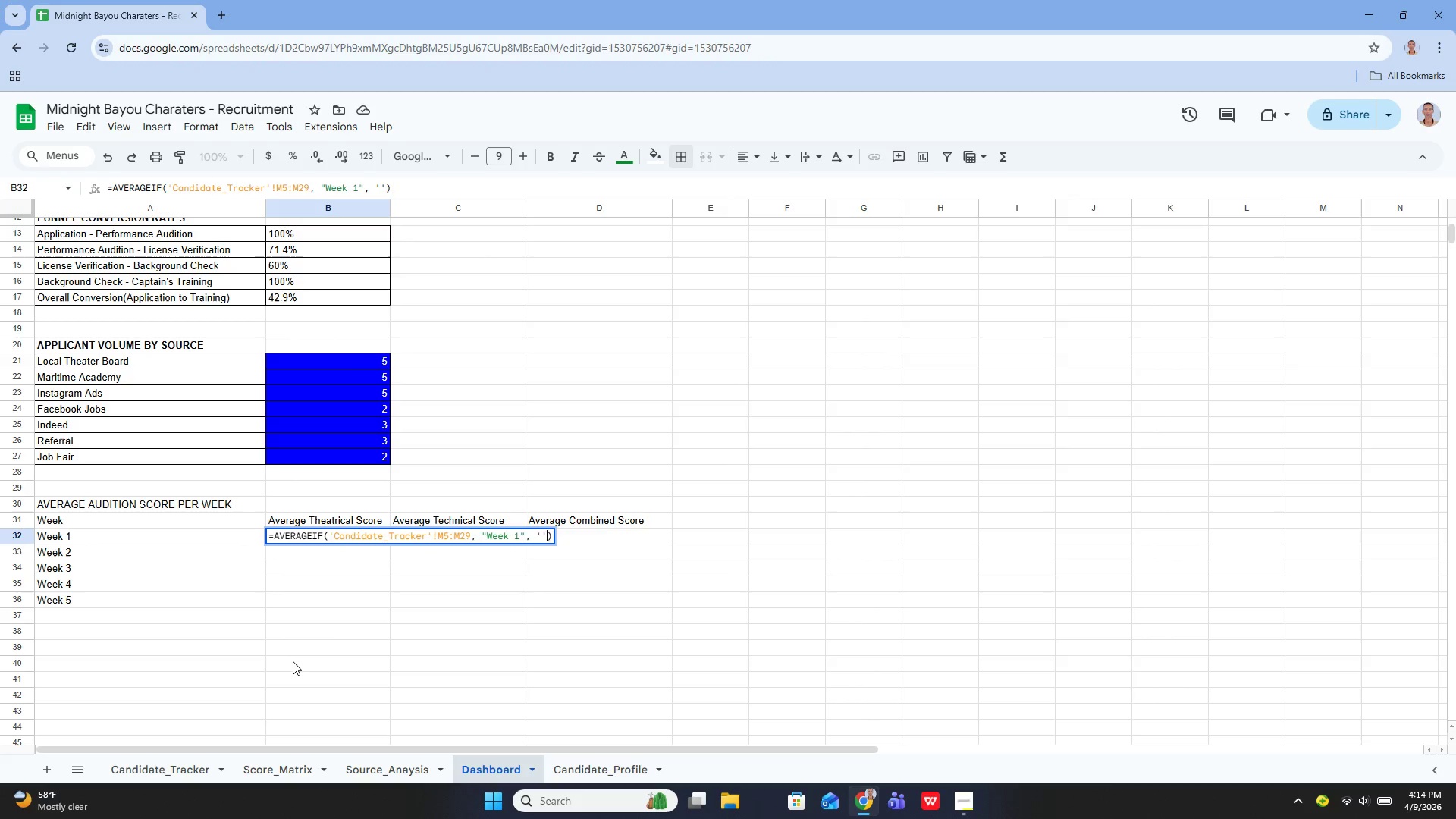 
key(ArrowLeft)
 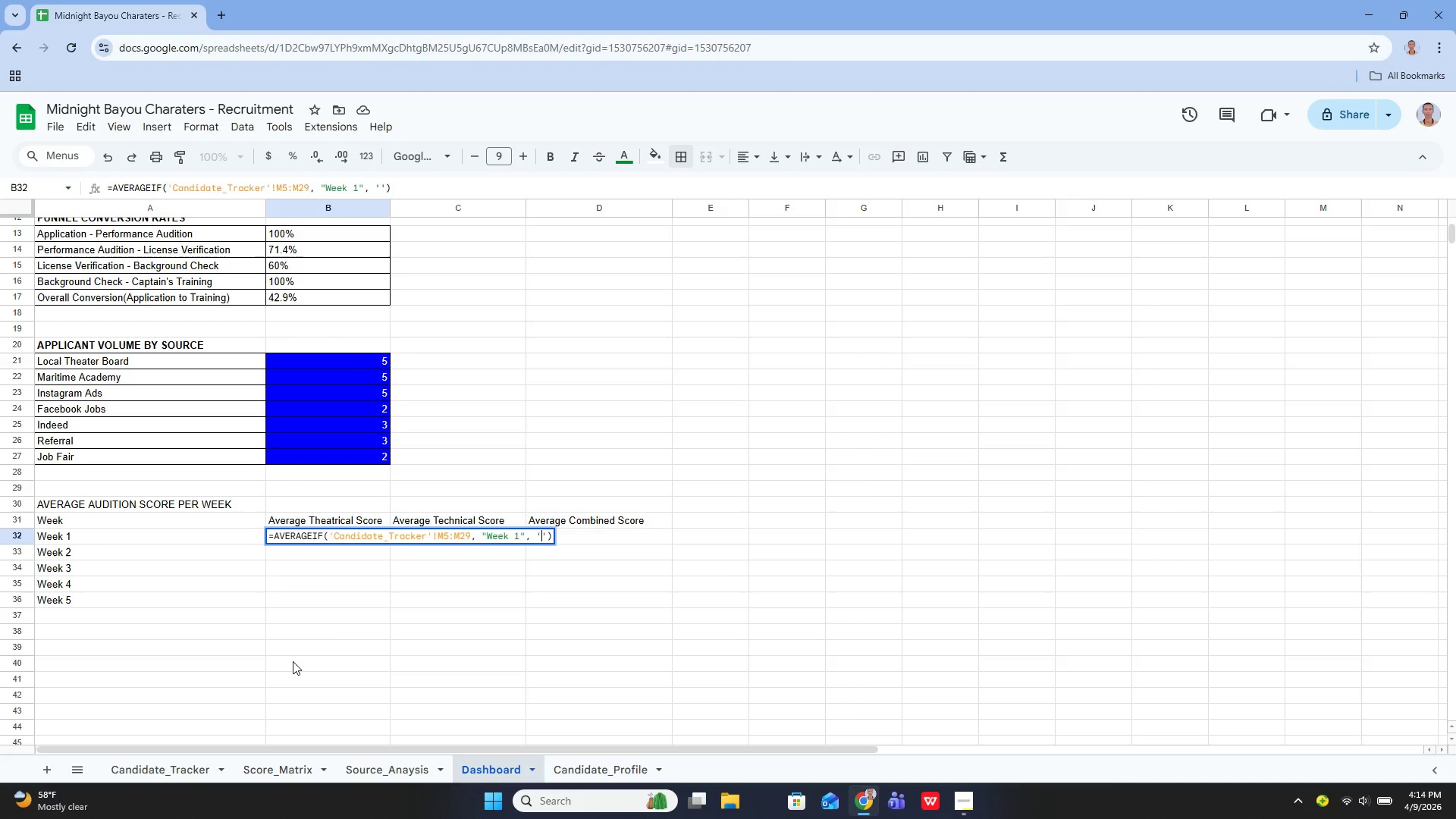 
type(Candidate )
key(Backspace)
type(_Tracker)
 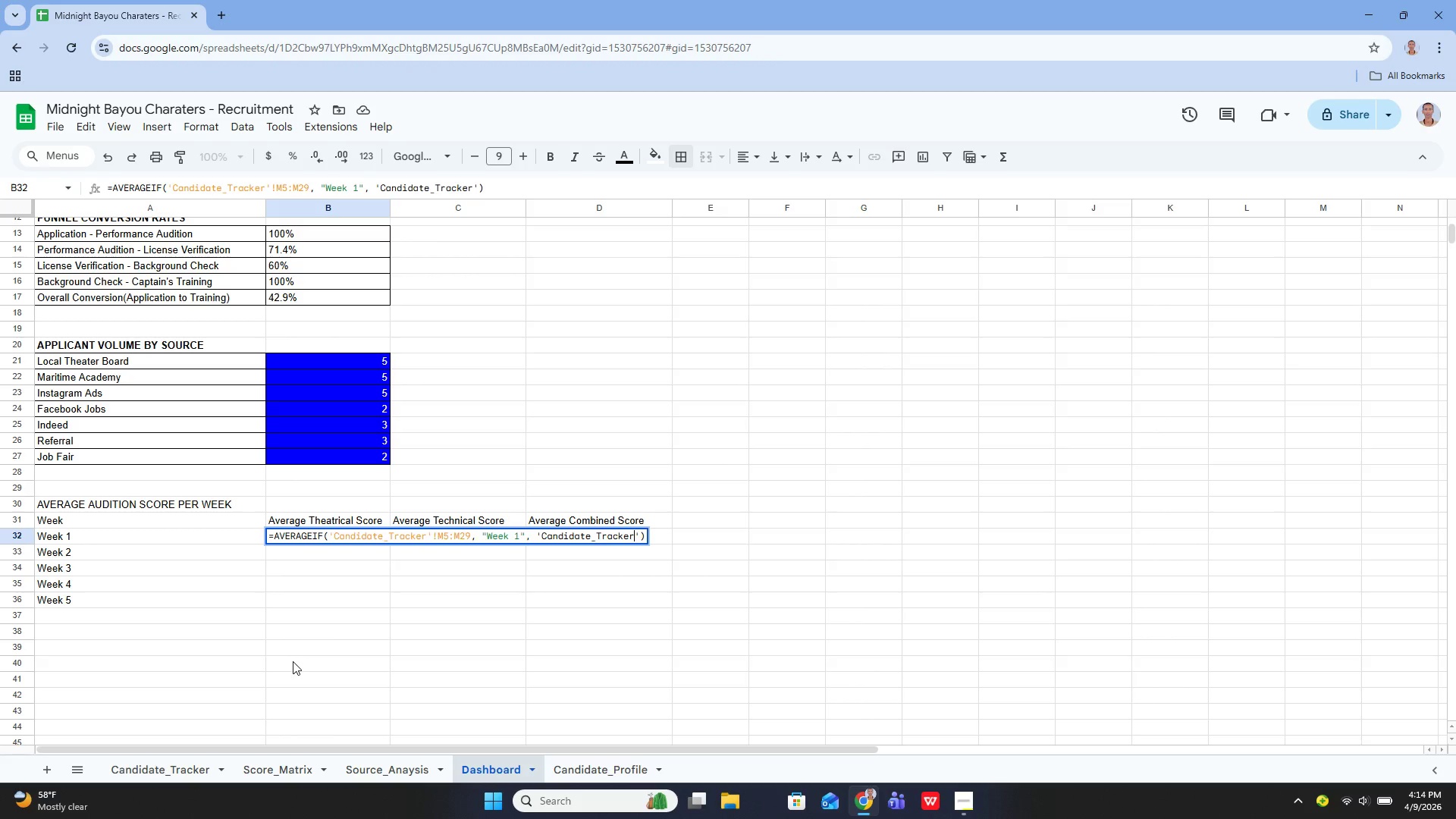 
key(ArrowRight)
 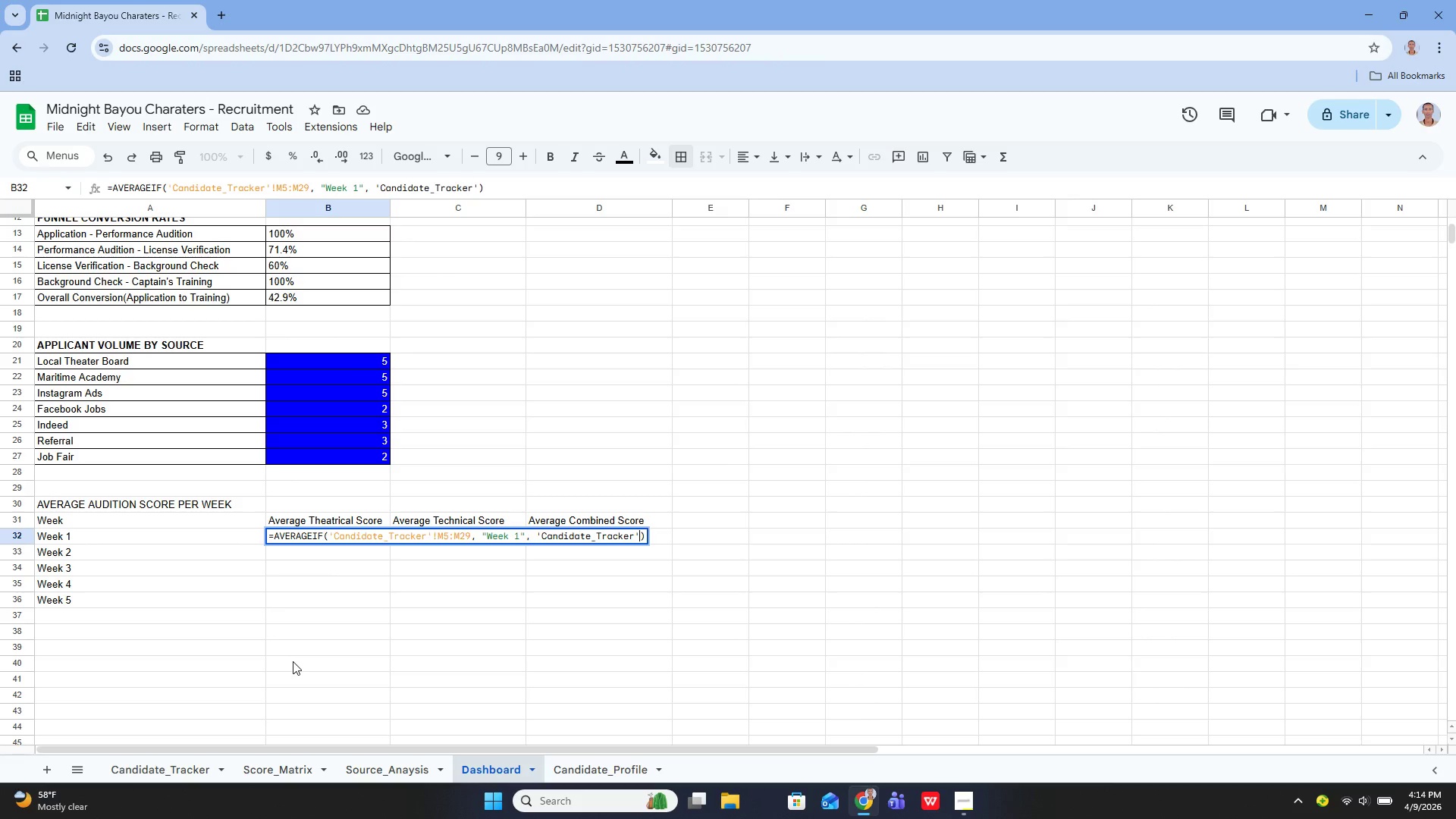 
type(!E5:E29)
 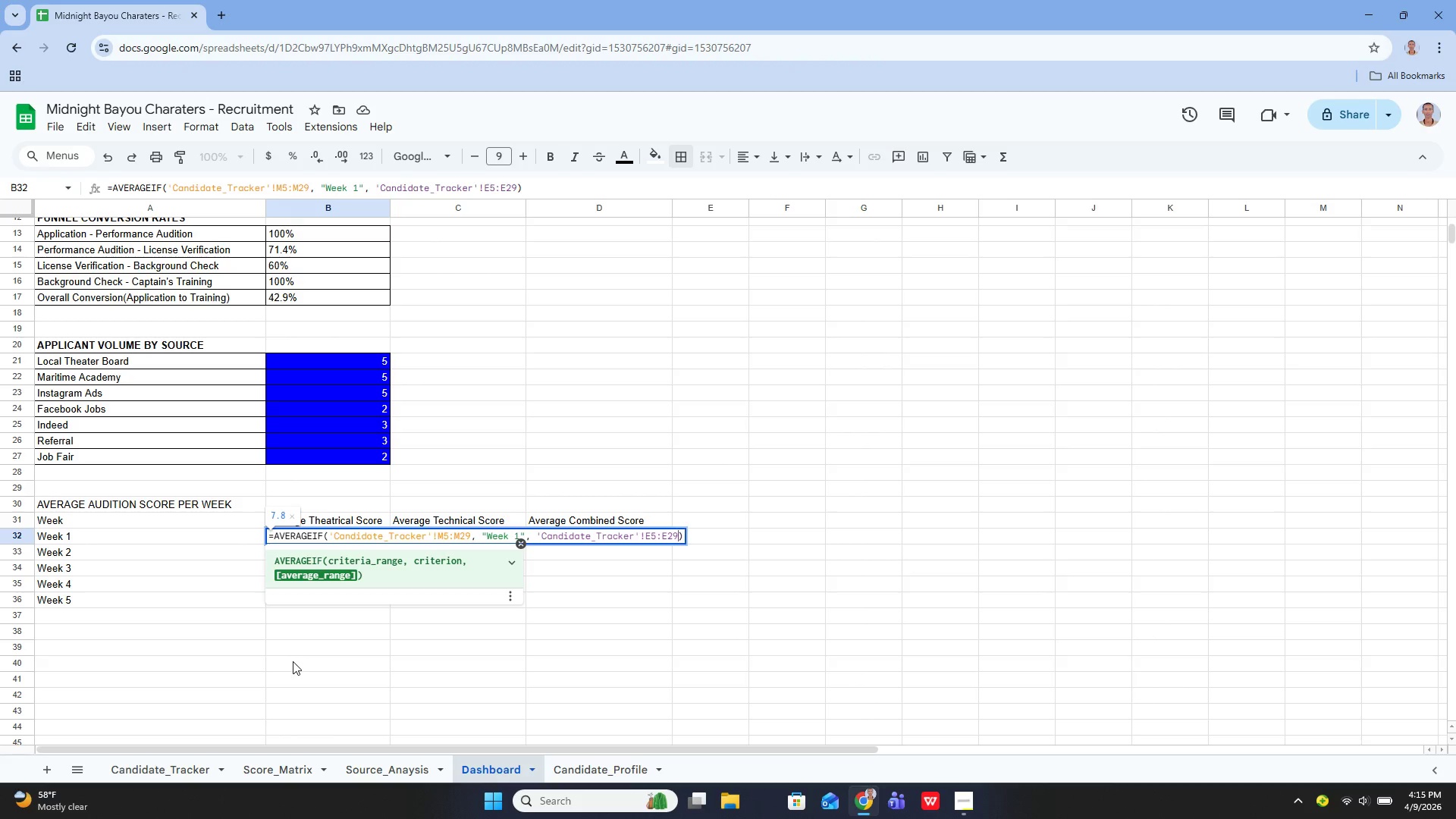 
key(Enter)
 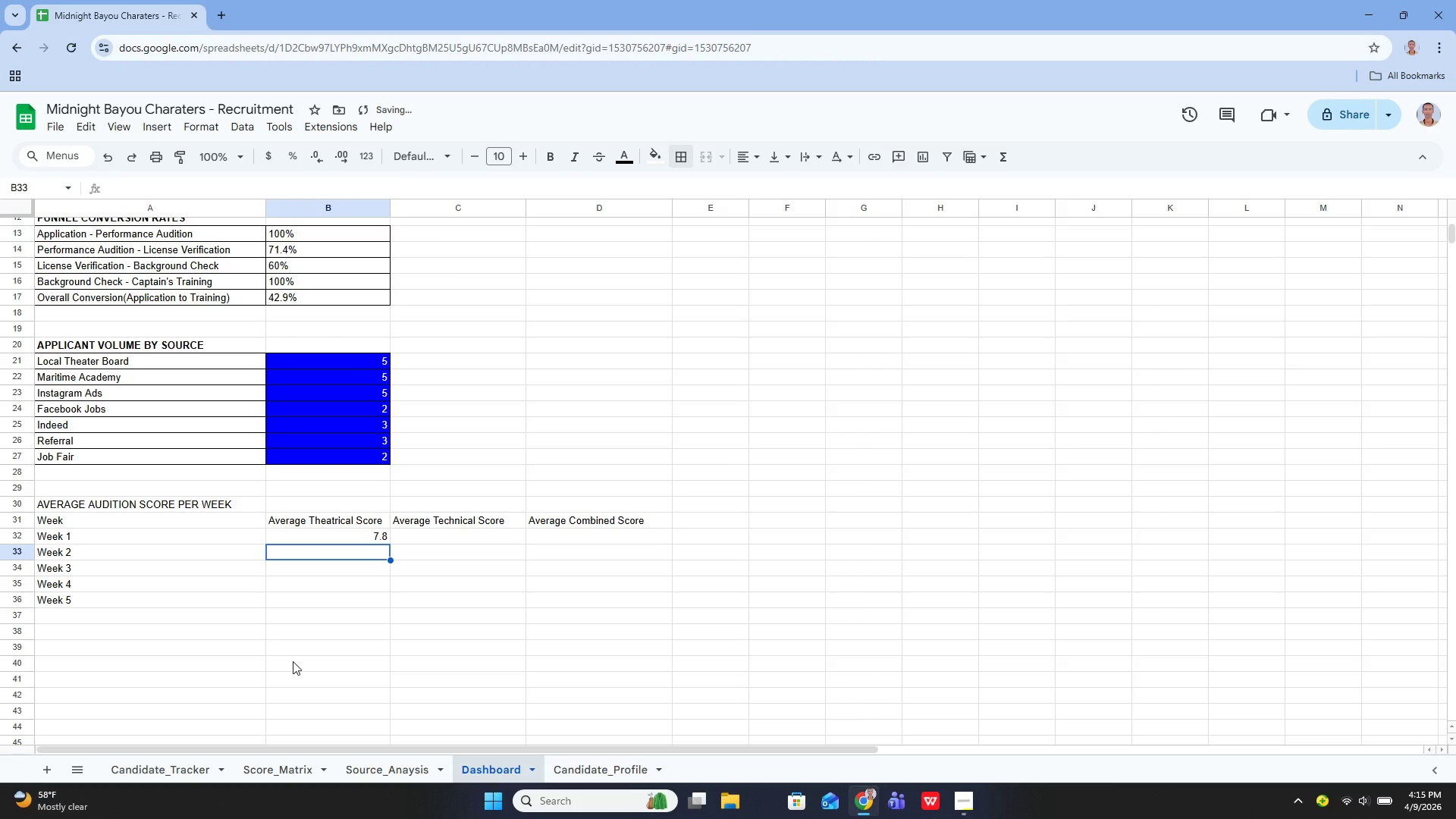 
key(ArrowUp)
 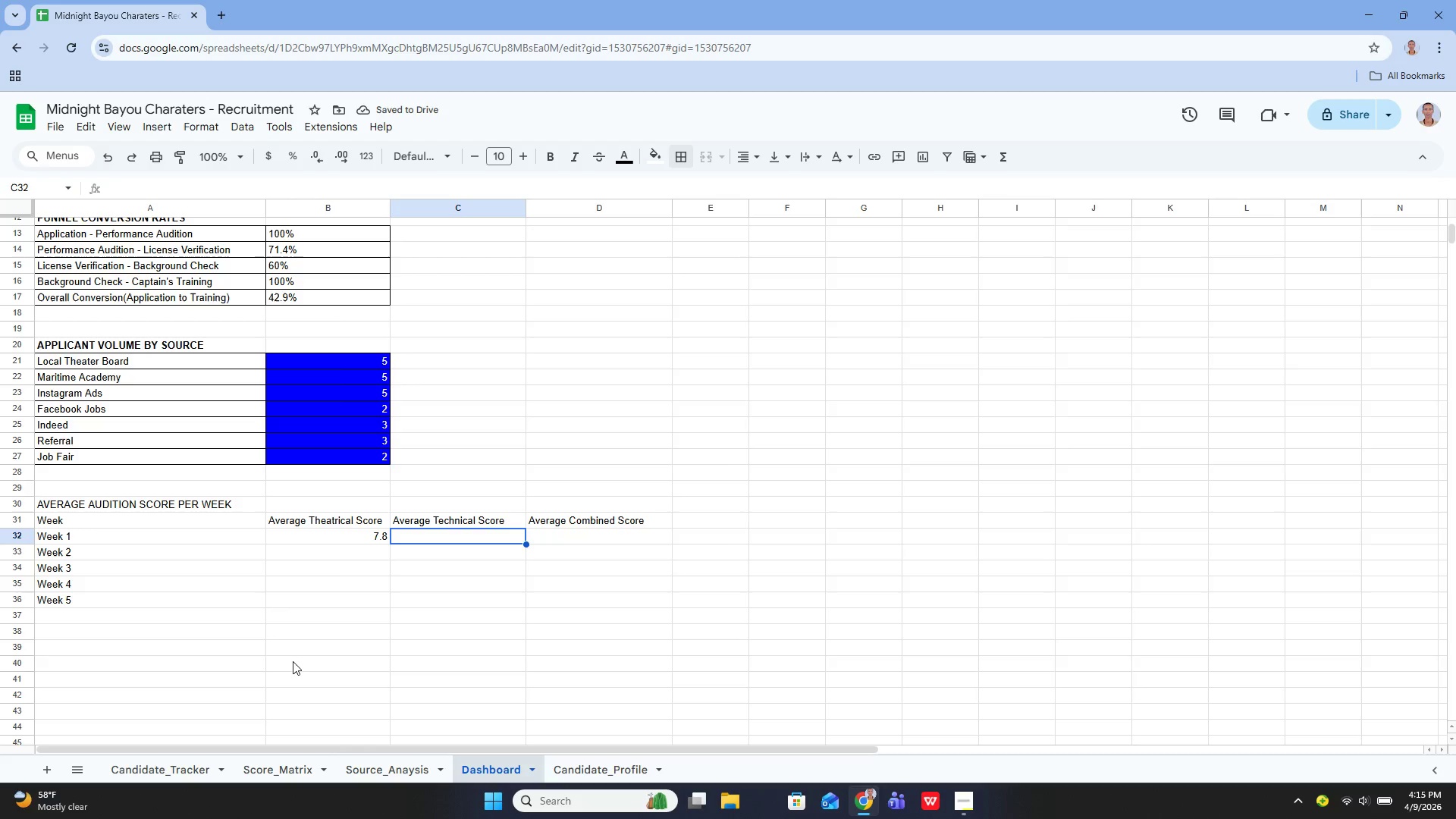 
key(ArrowRight)
 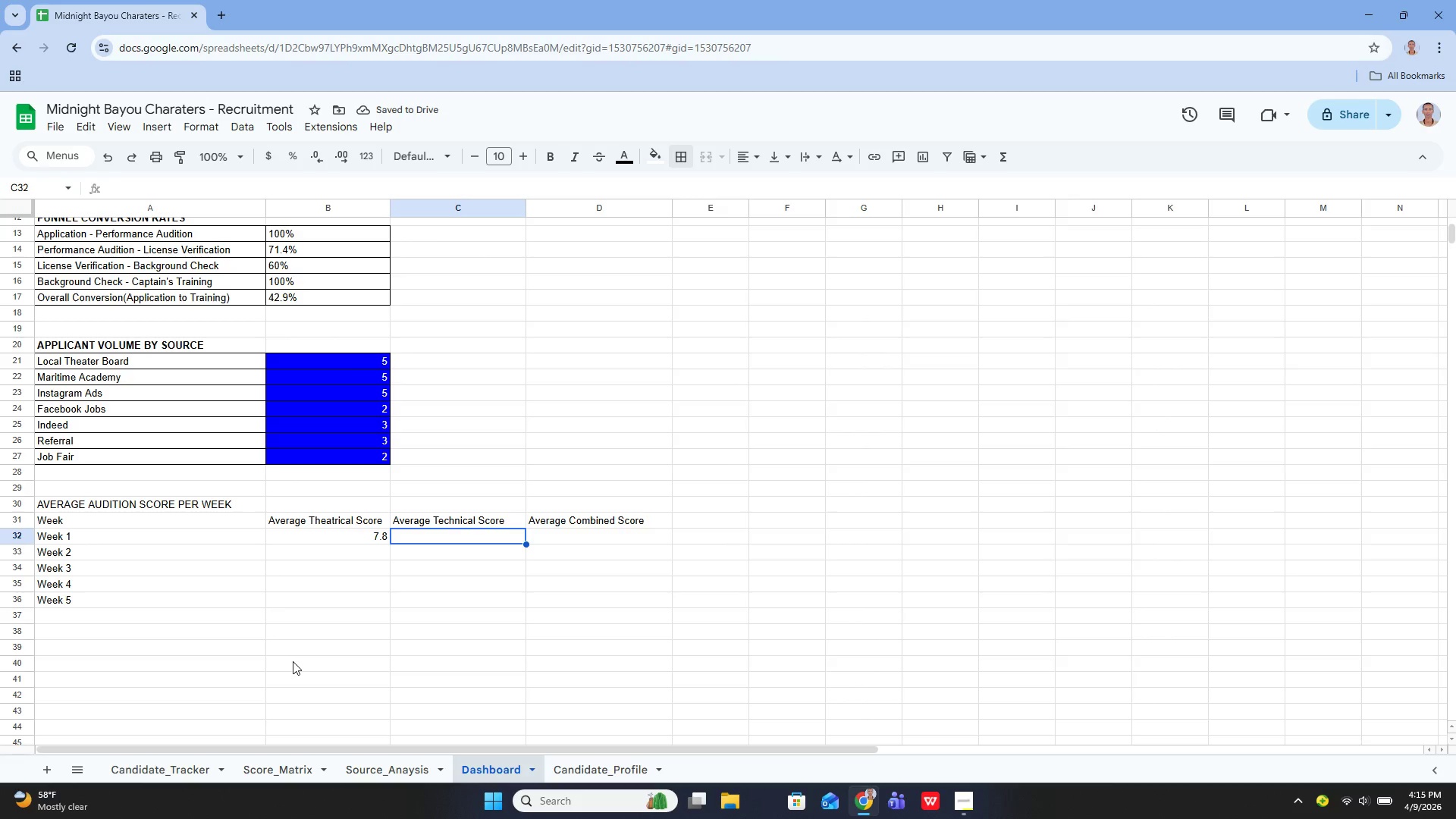 
key(ArrowLeft)
 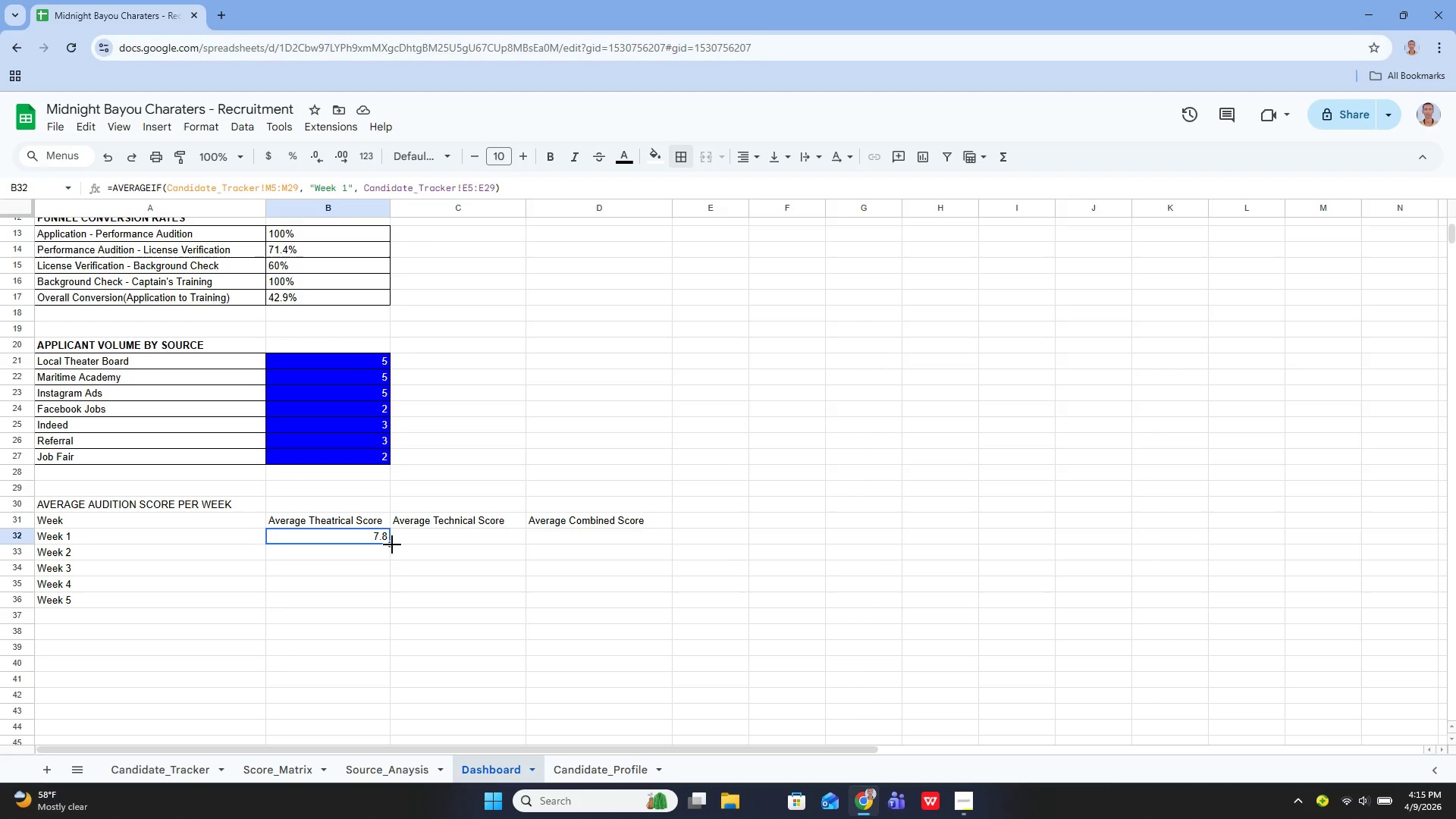 
left_click_drag(start_coordinate=[391, 543], to_coordinate=[549, 539])
 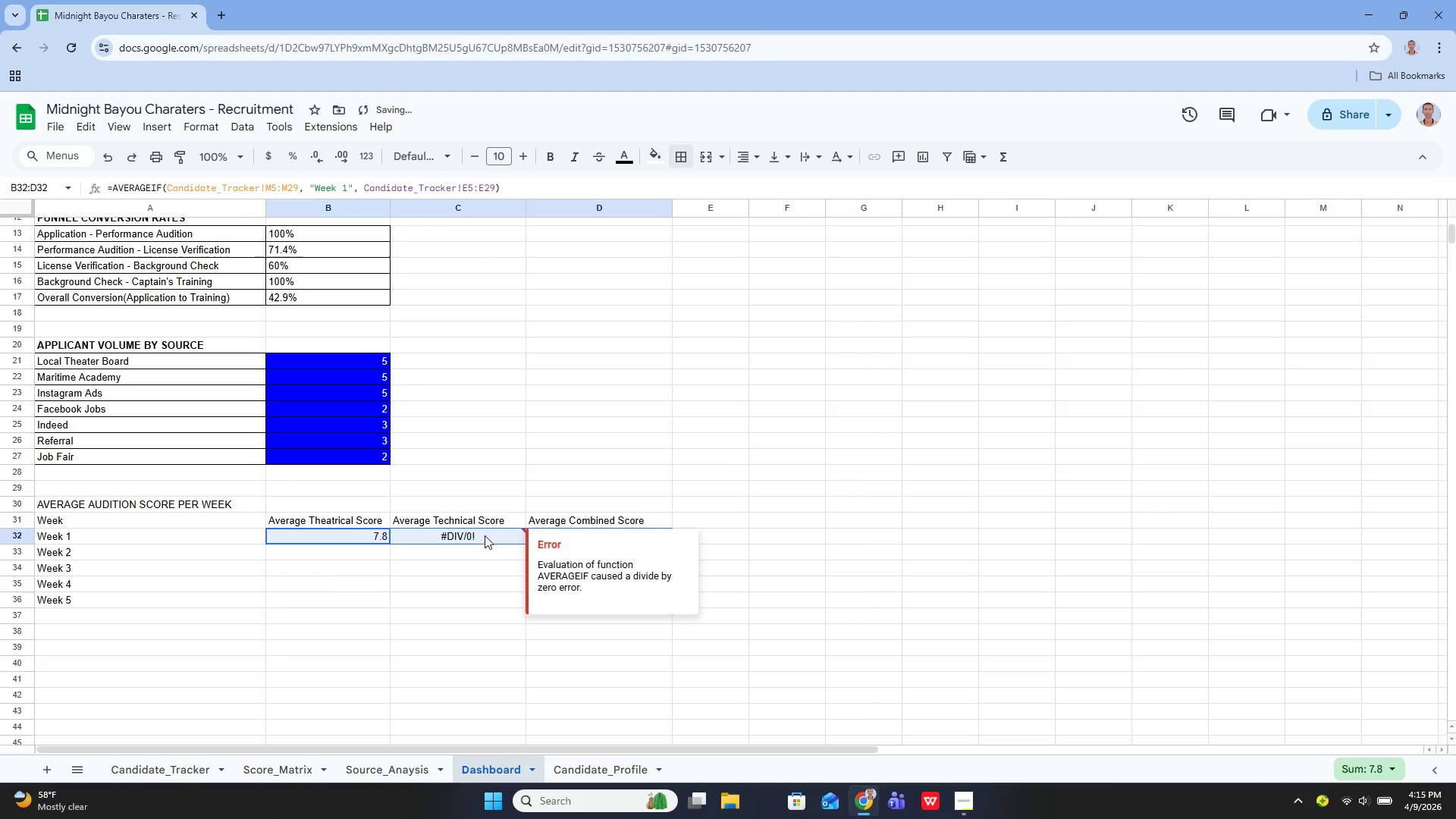 
double_click([485, 535])
 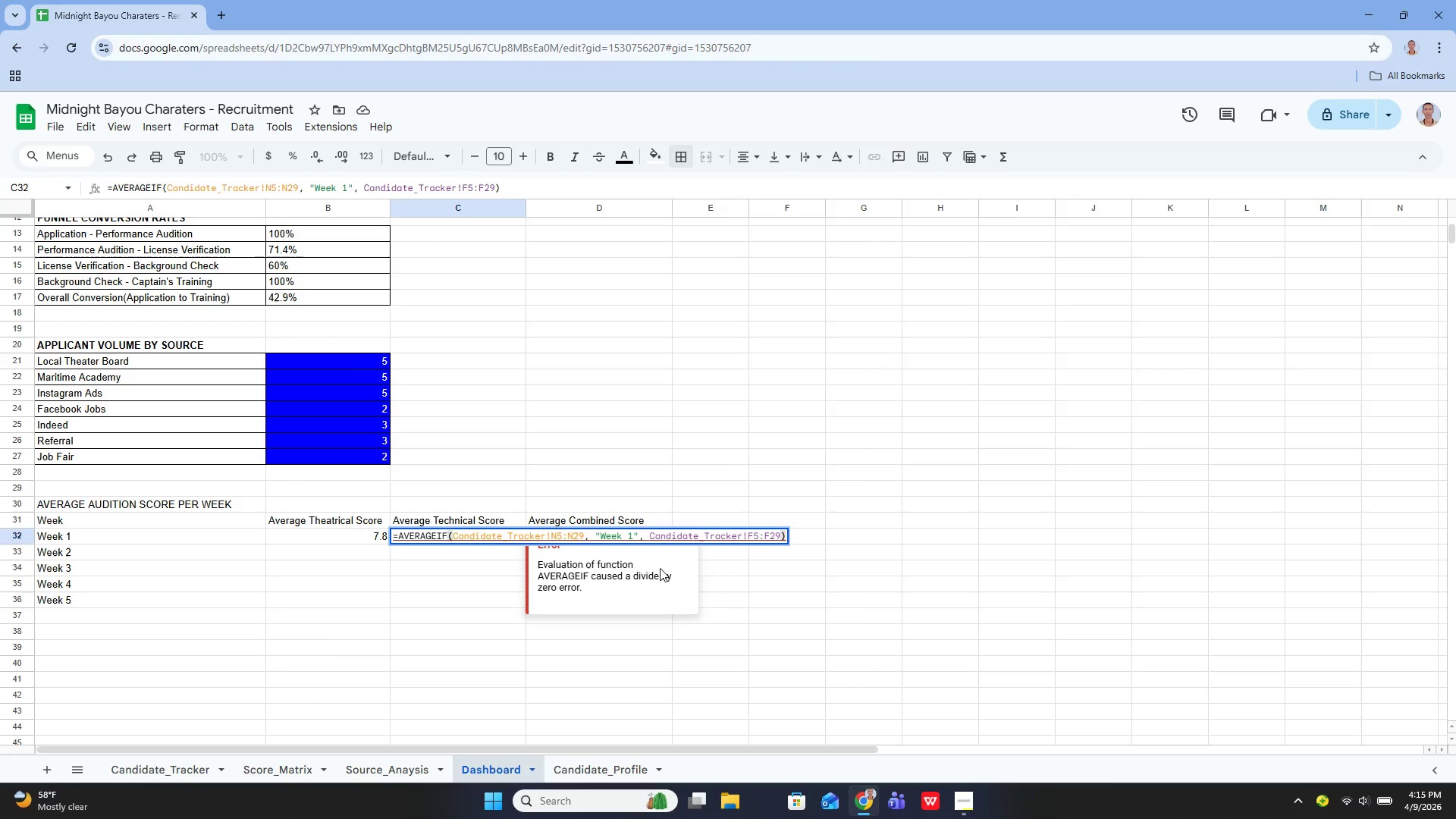 
wait(9.28)
 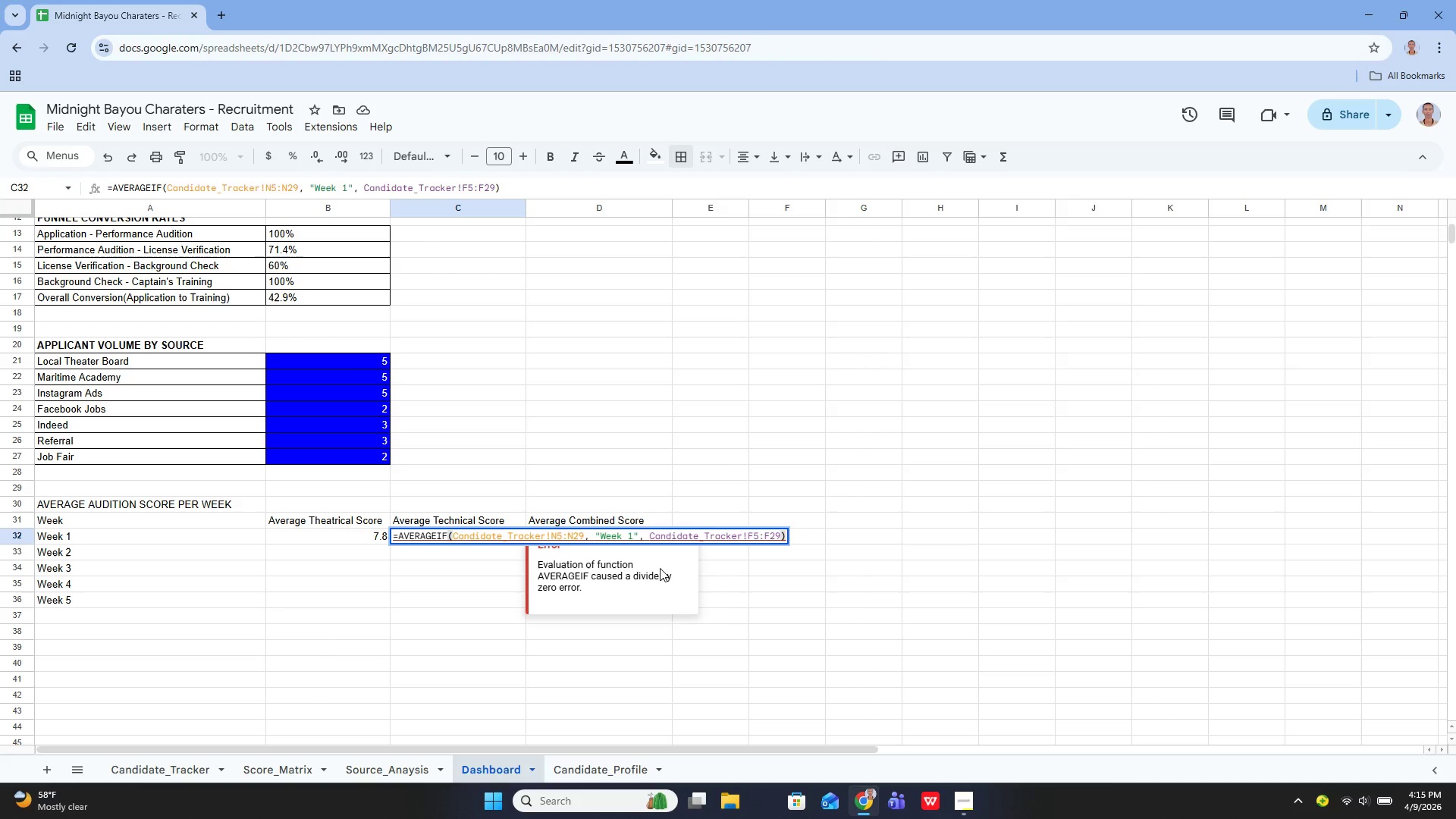 
left_click([557, 535])
 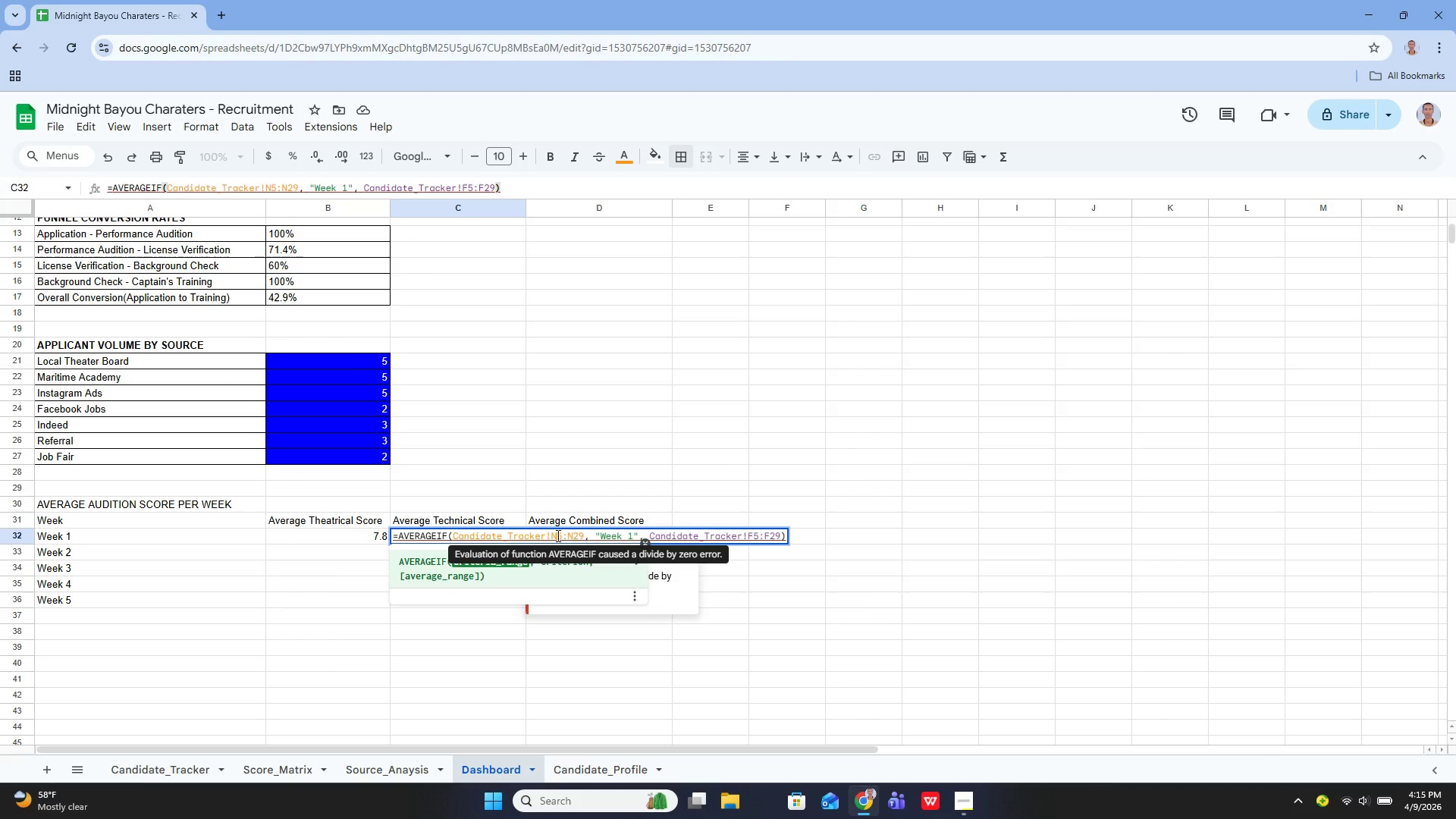 
wait(6.41)
 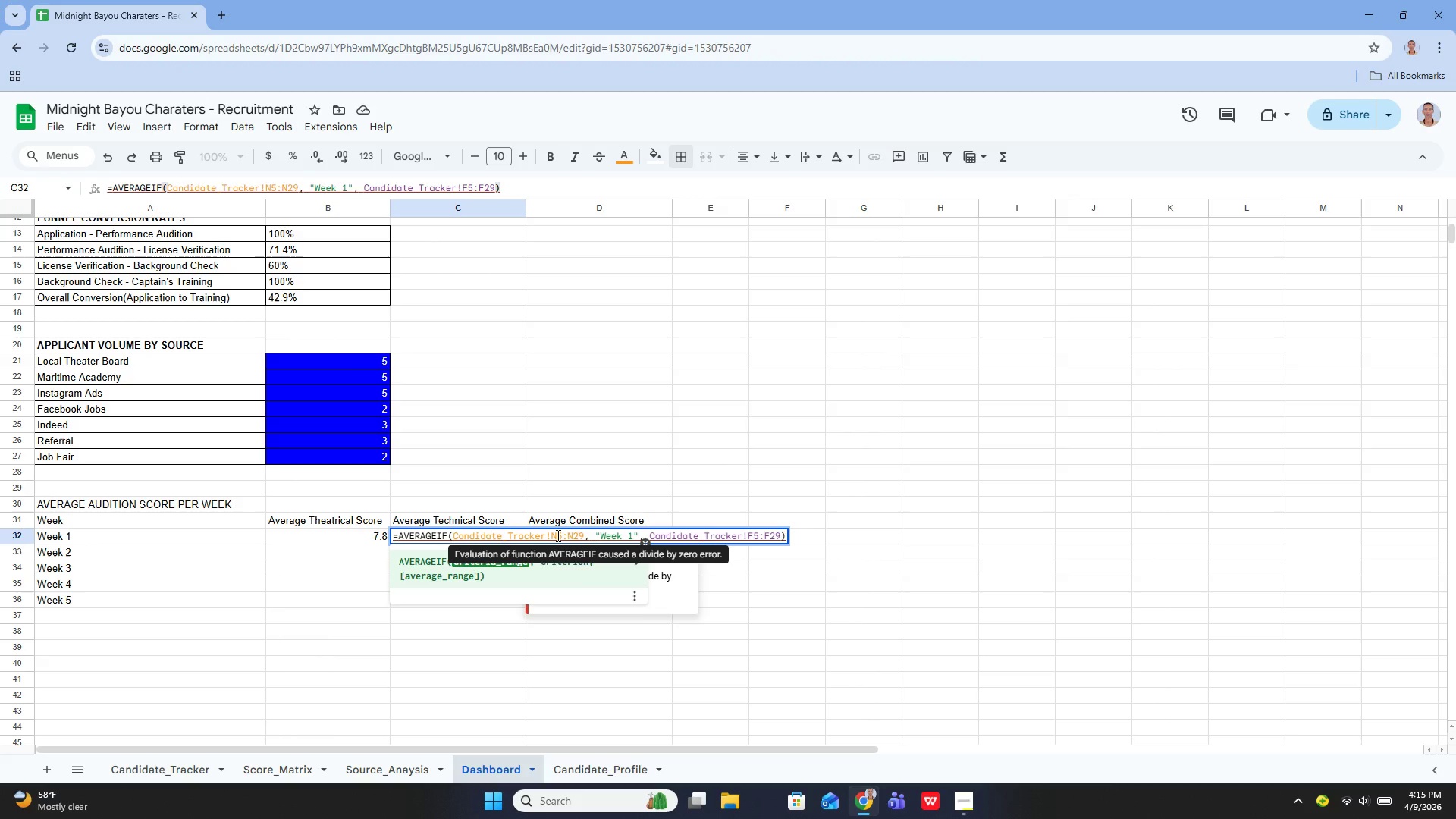 
left_click([475, 607])
 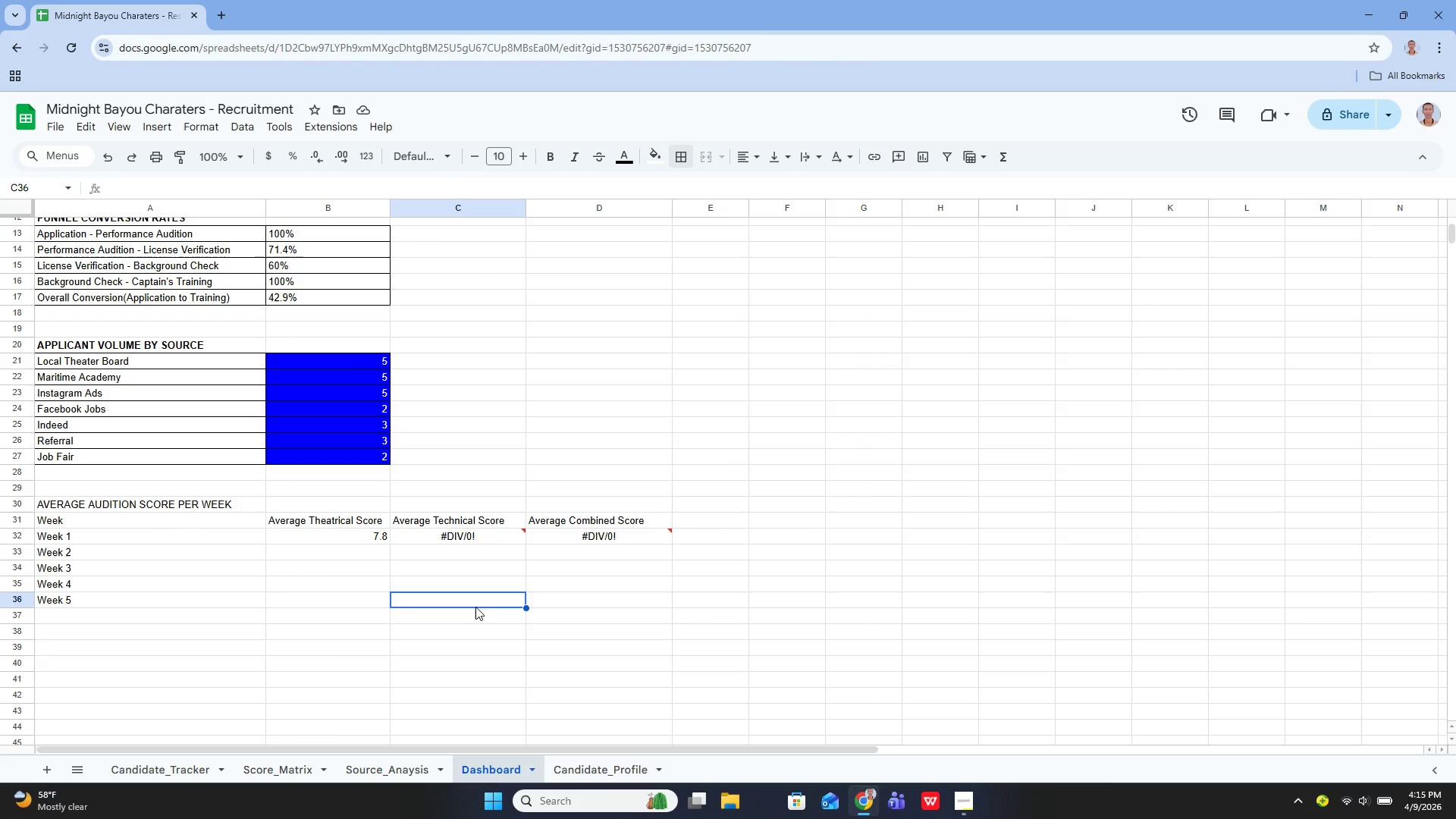 
key(Control+Z)
 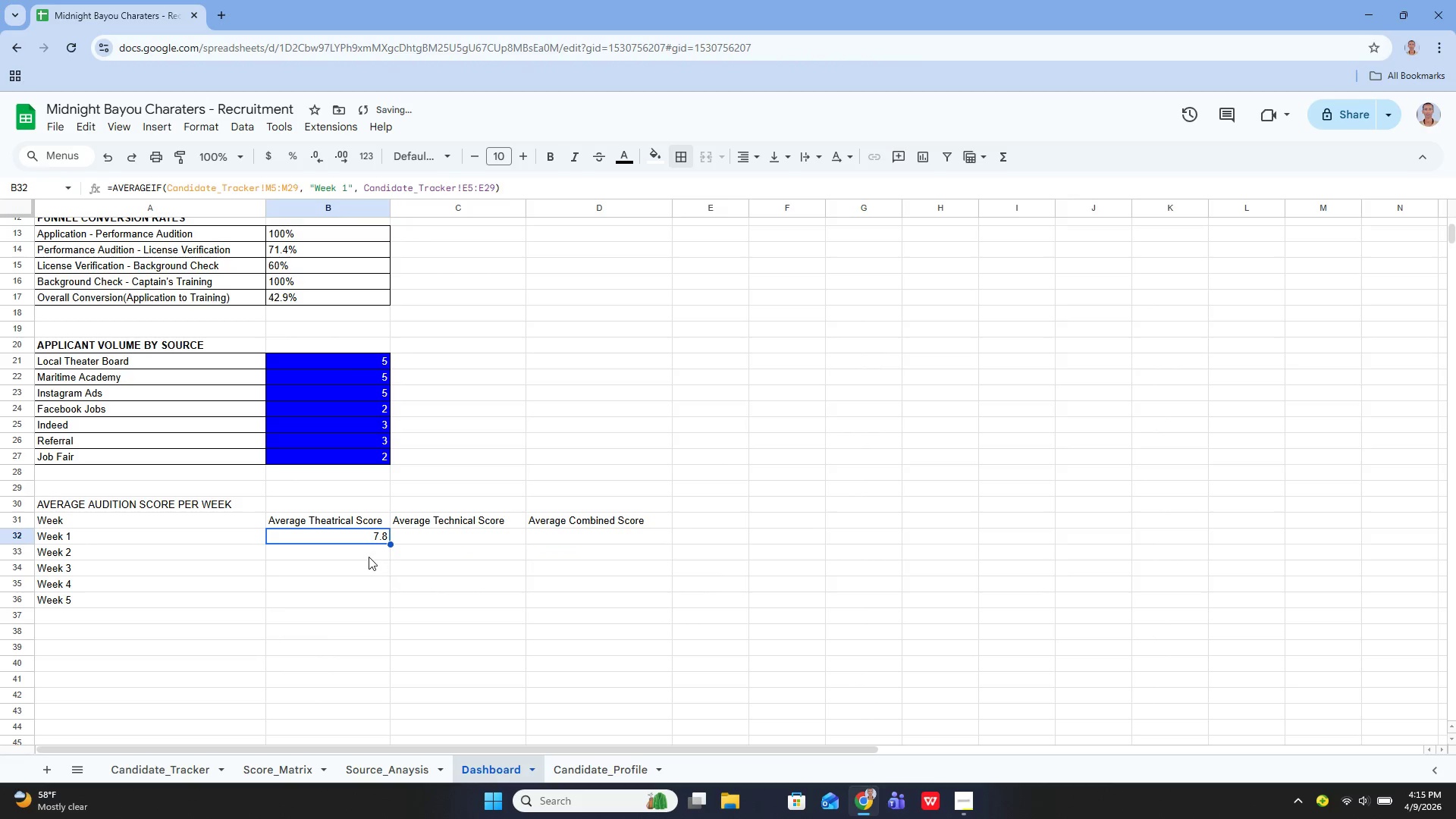 
left_click([369, 557])
 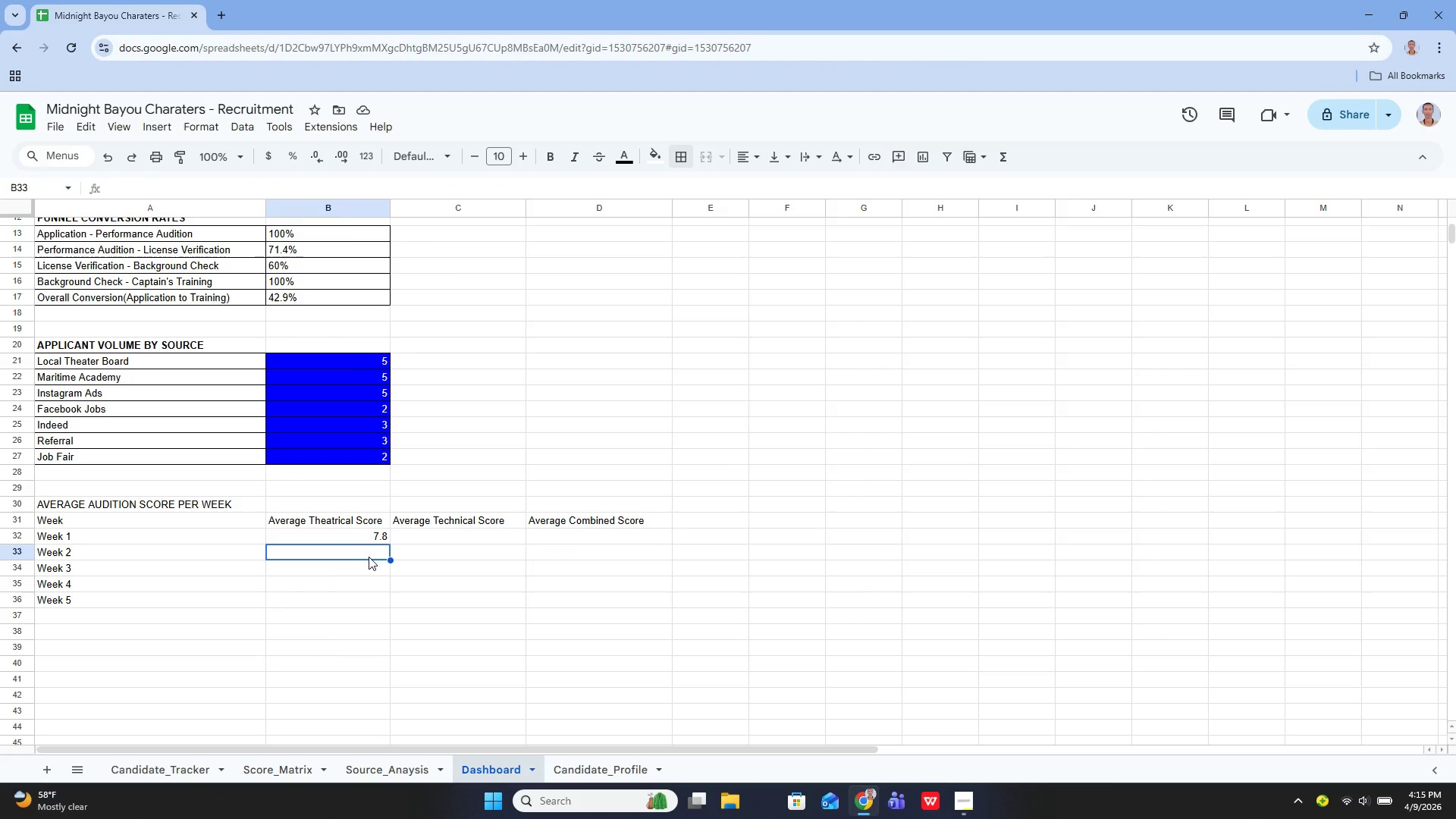 
wait(11.39)
 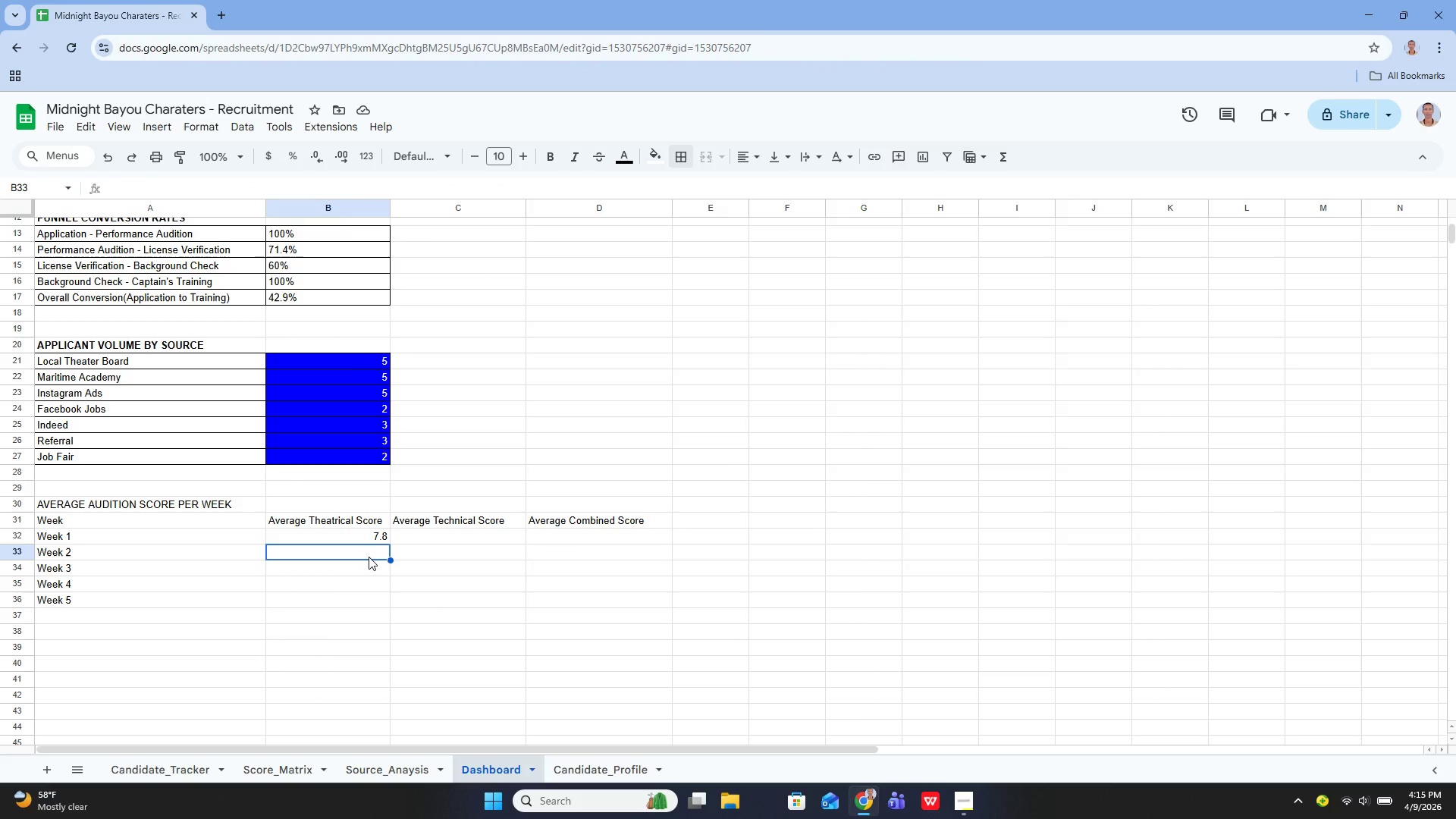 
key(ArrowUp)
 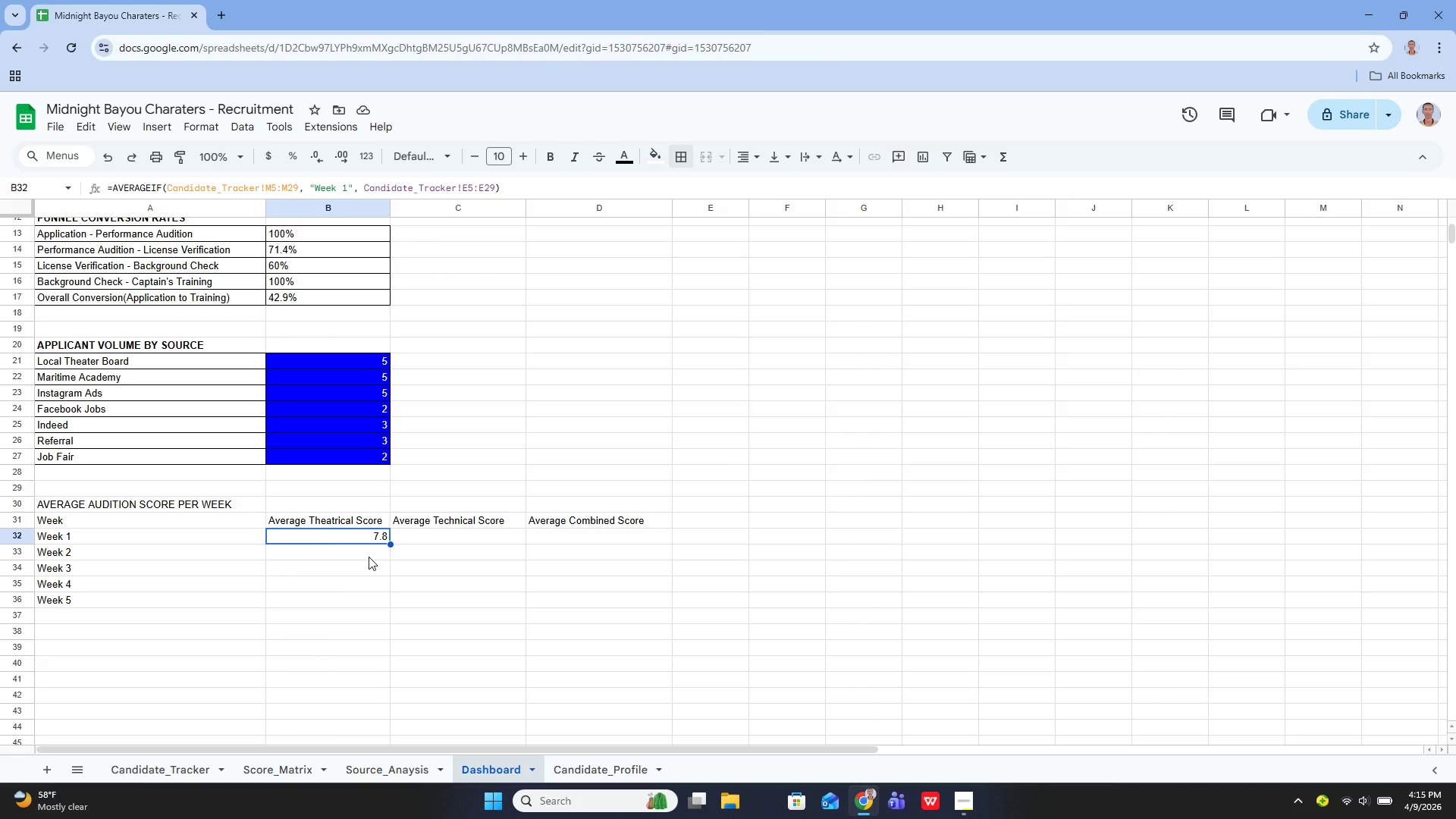 
key(Enter)
 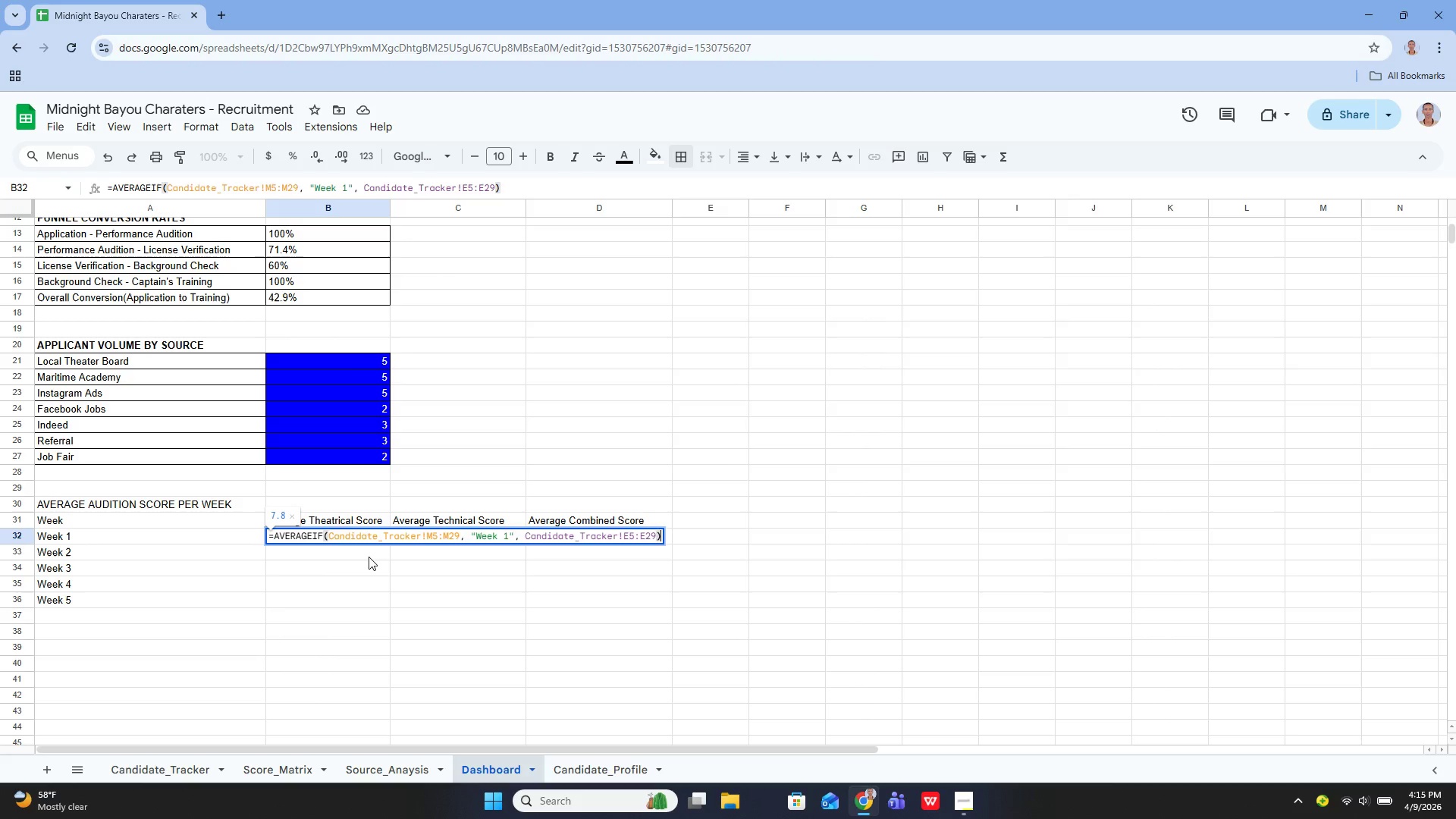 
key(Enter)
 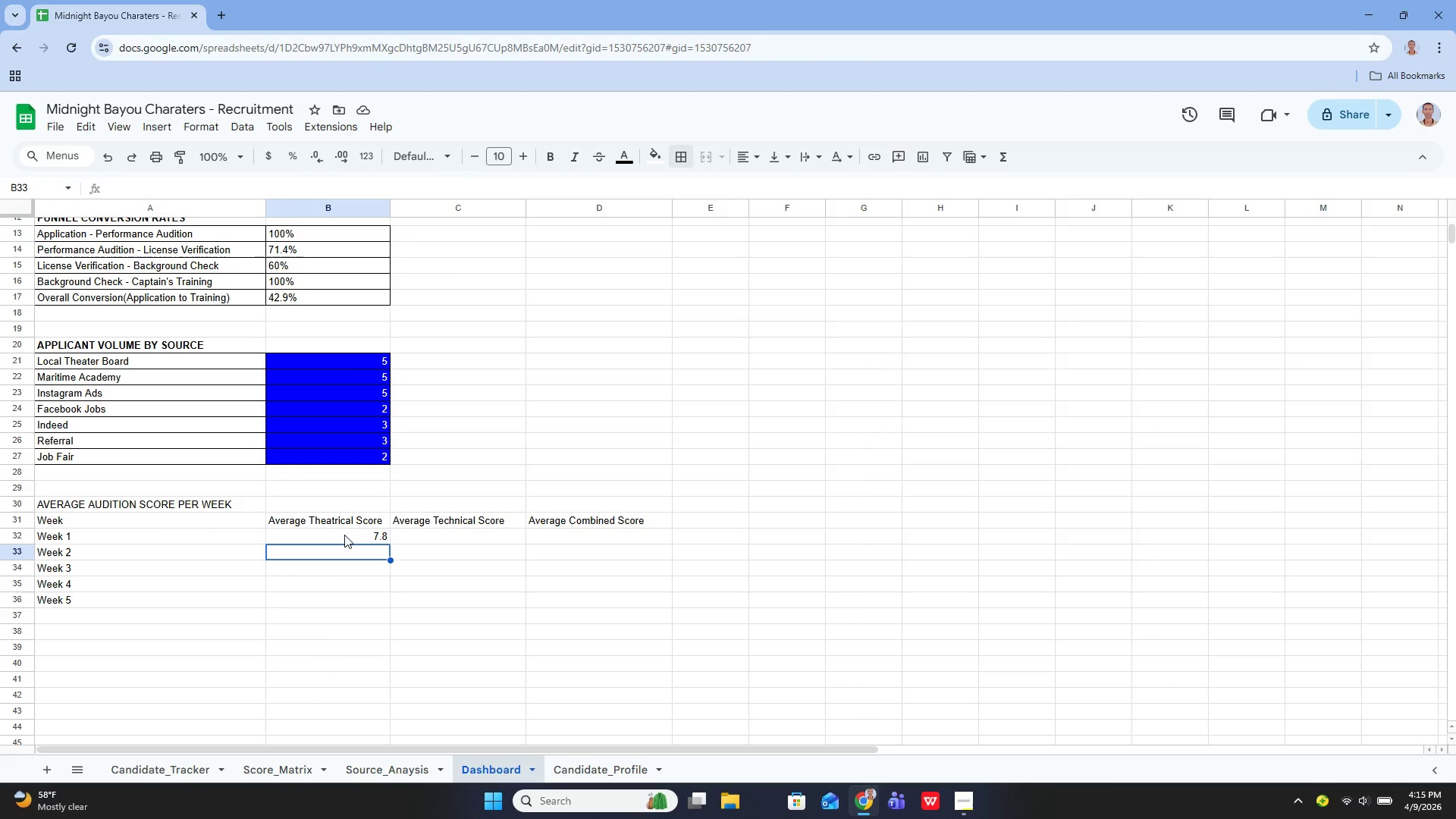 
left_click([344, 535])
 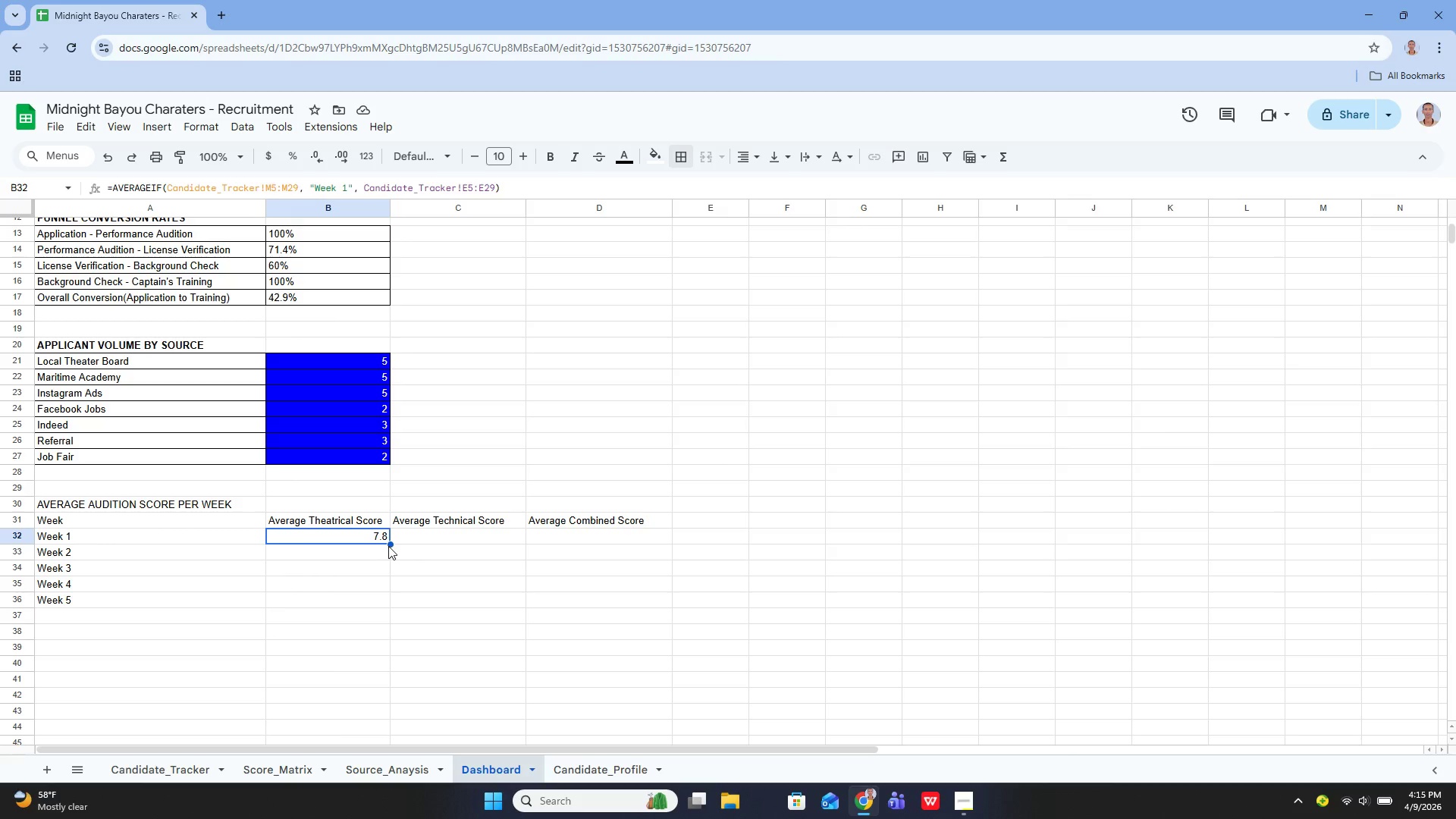 
left_click_drag(start_coordinate=[392, 544], to_coordinate=[550, 539])
 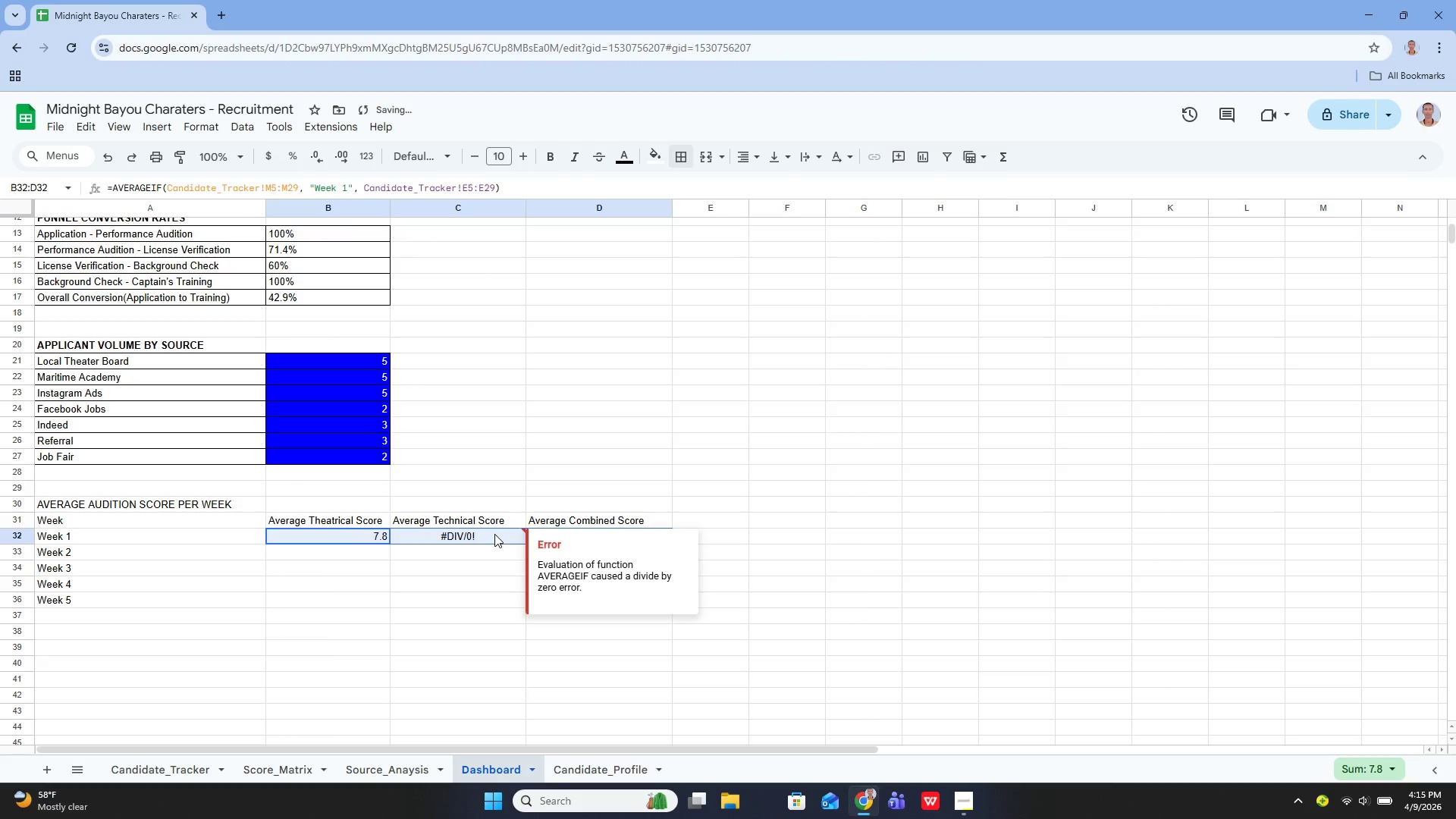 
double_click([494, 534])
 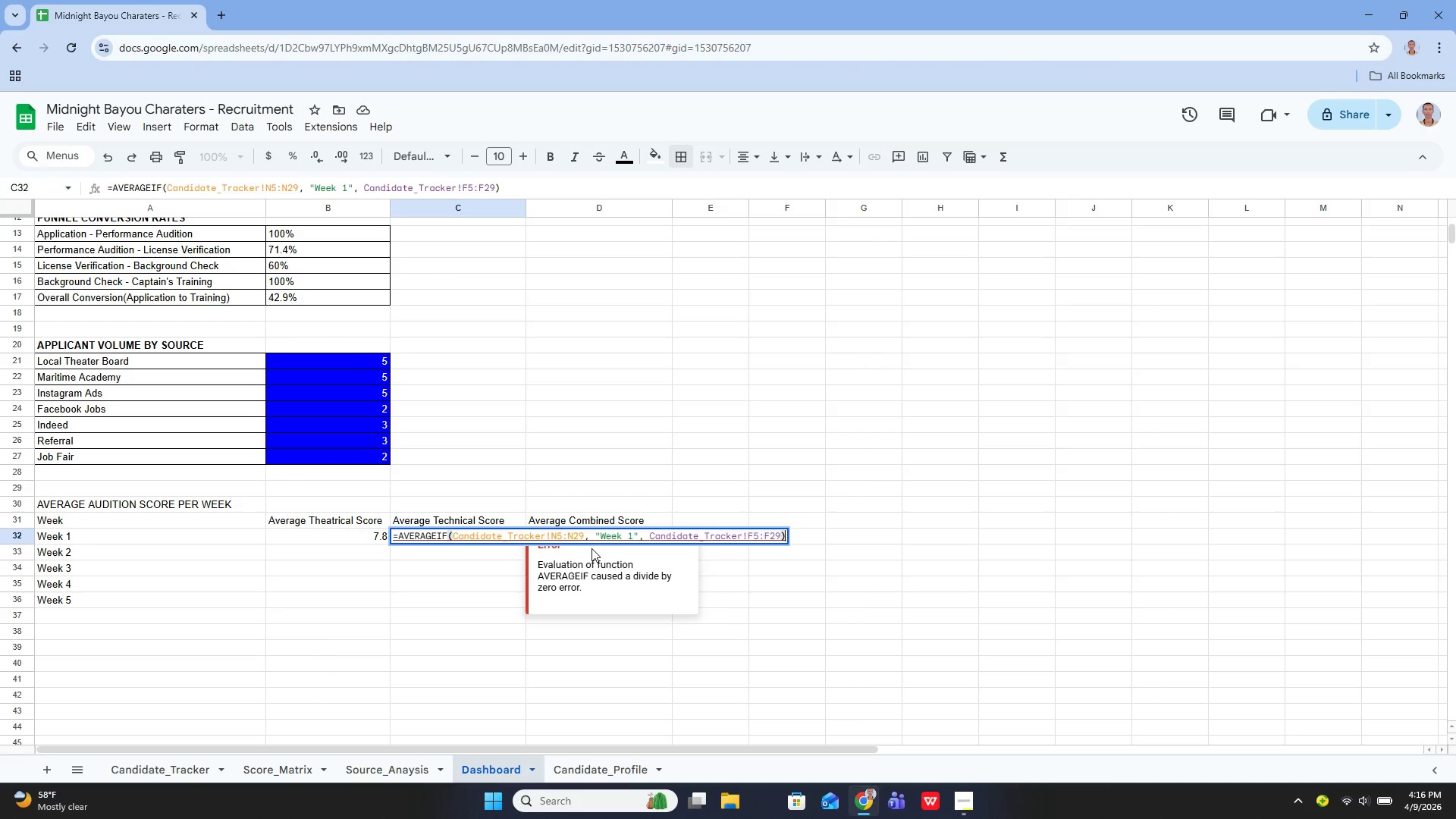 
wait(23.17)
 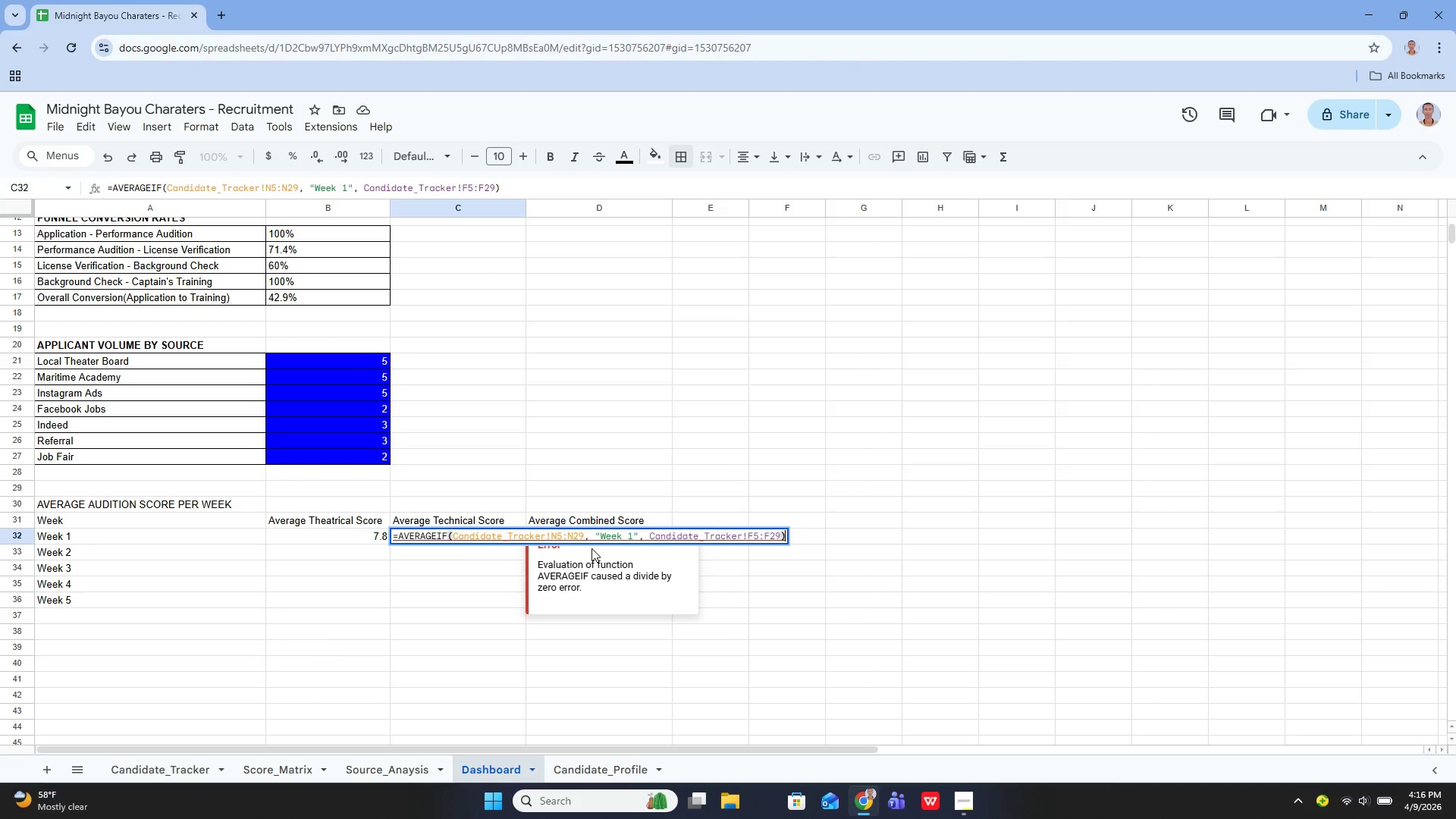 
key(ArrowLeft)
 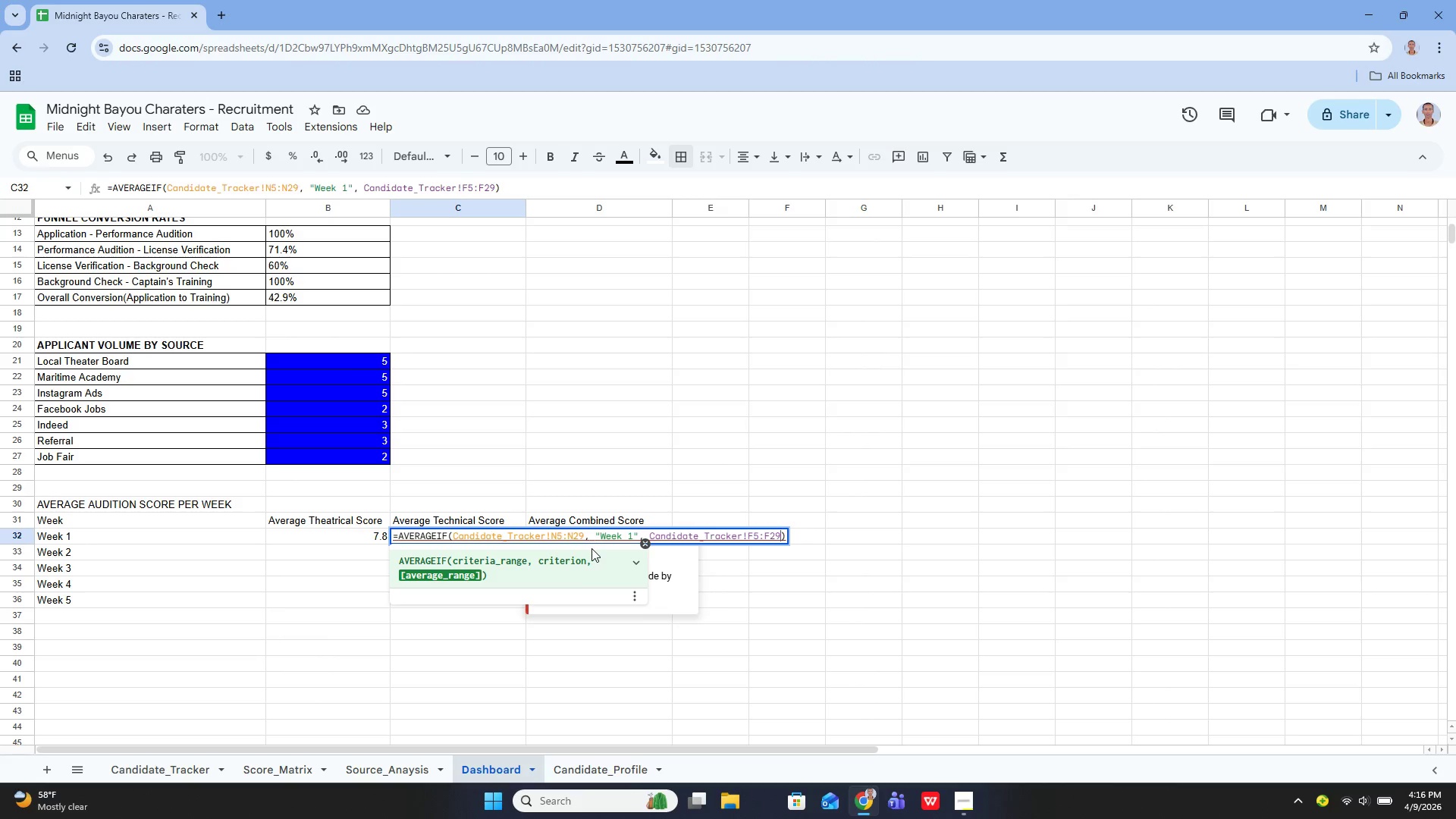 
key(ArrowLeft)
 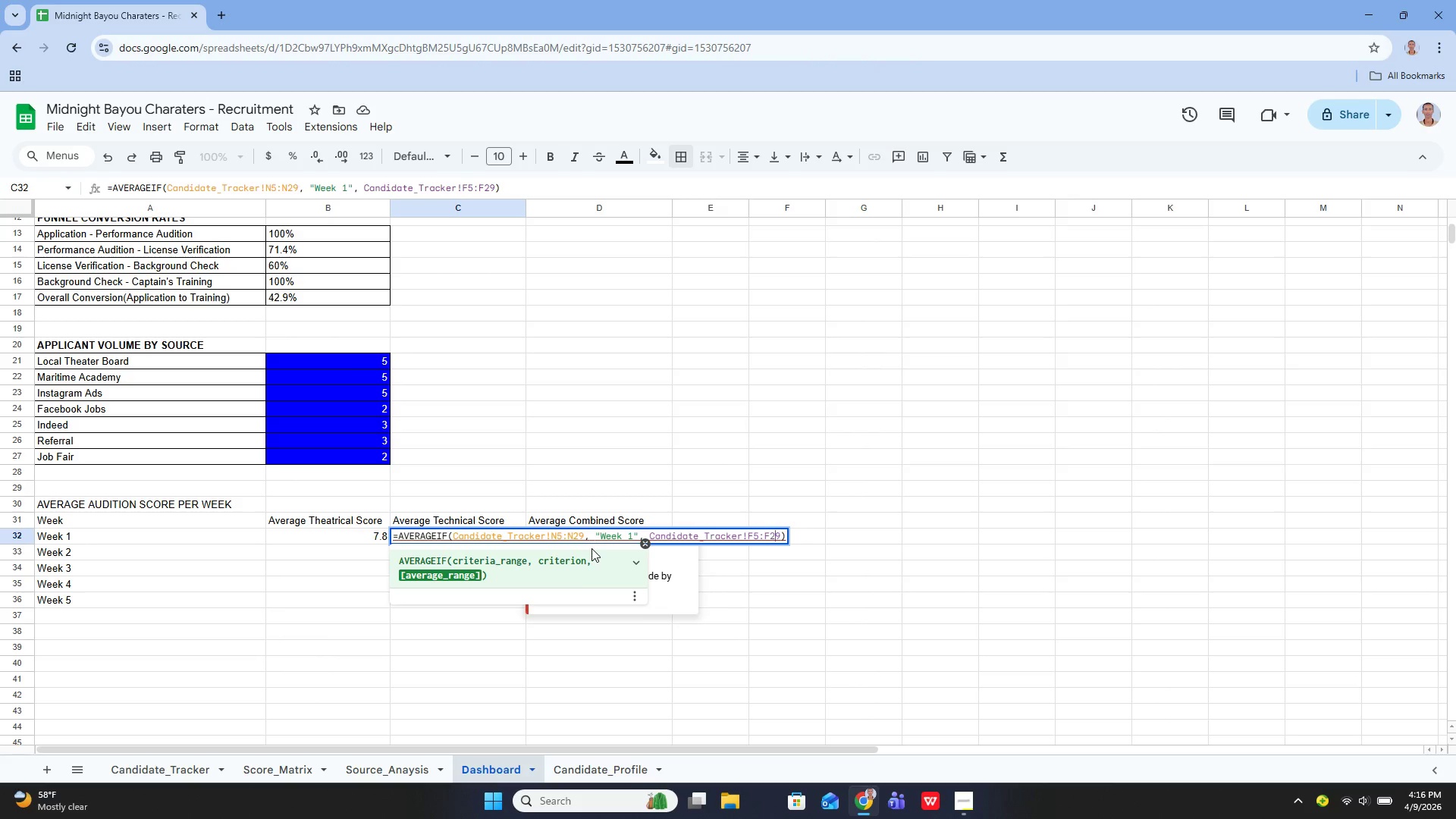 
key(ArrowLeft)
 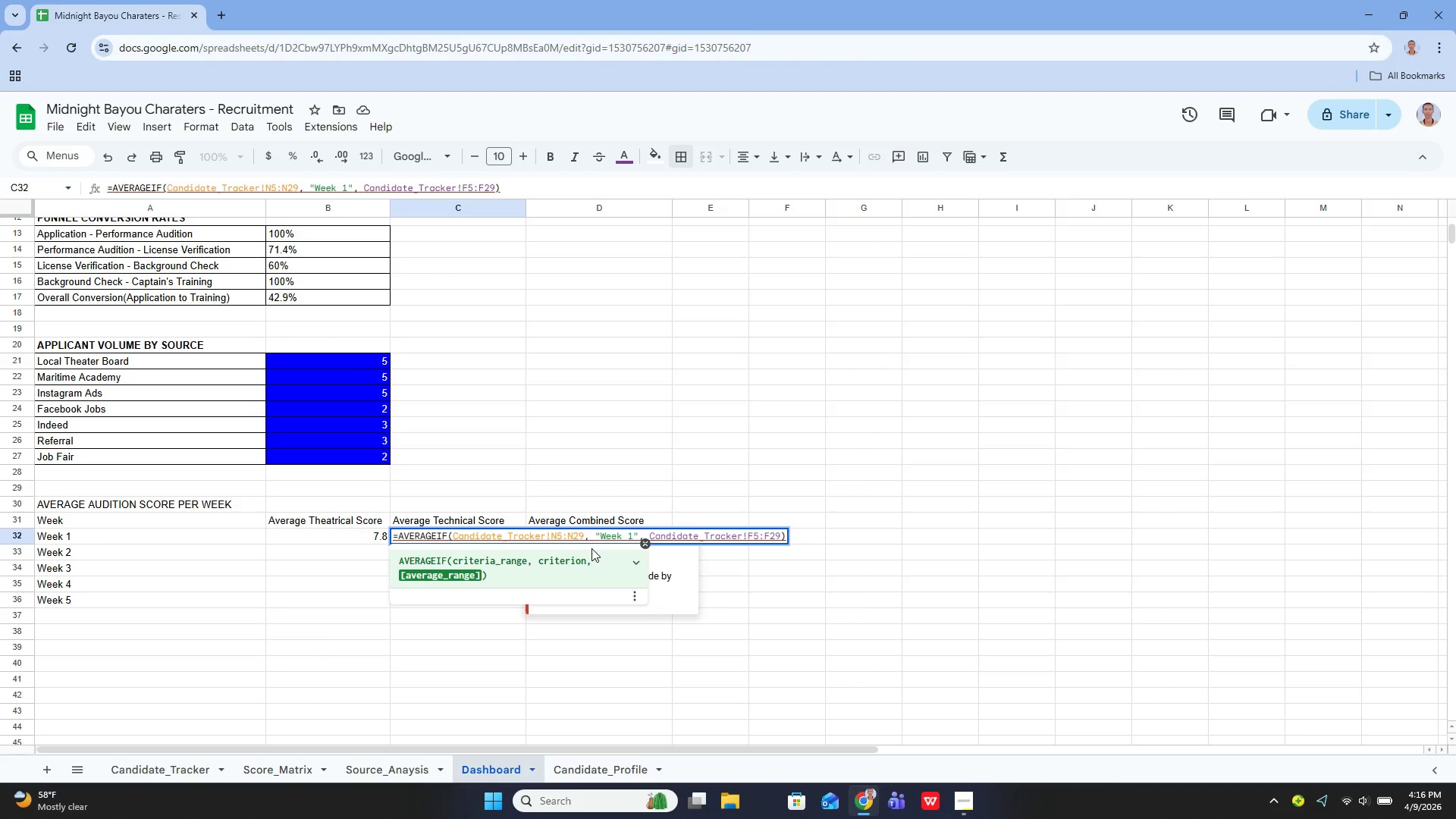 
key(Enter)
 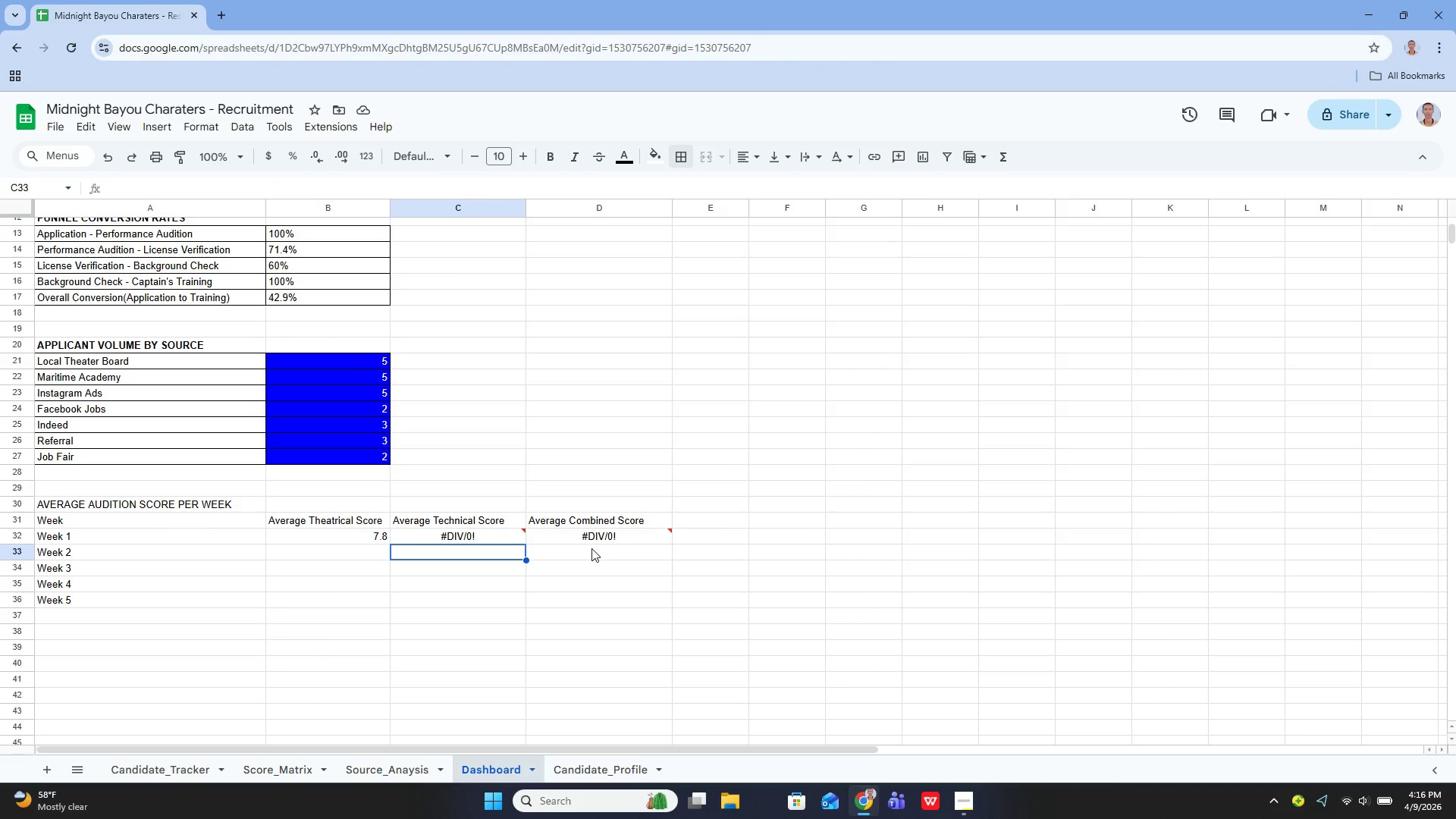 
key(ArrowLeft)
 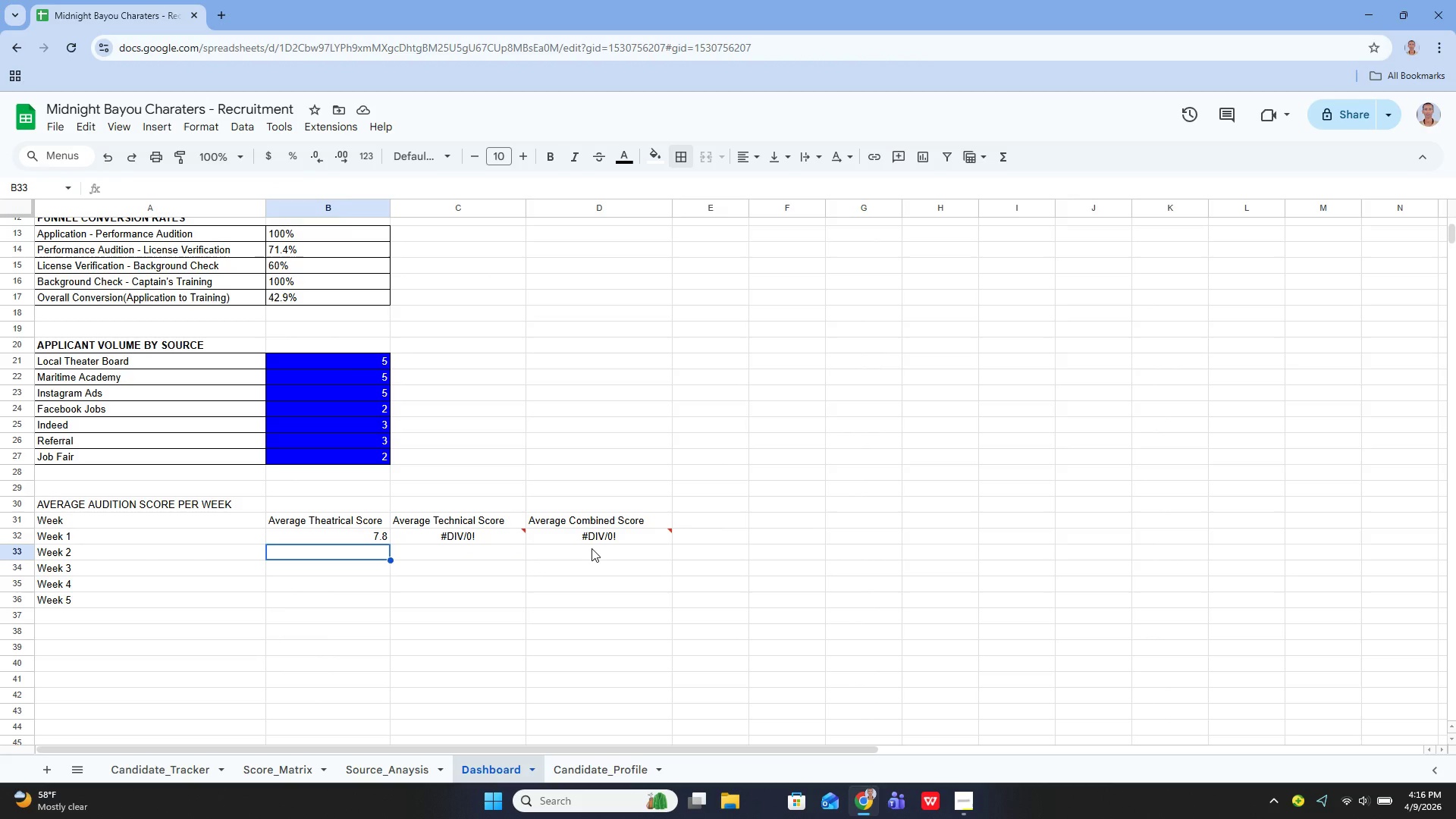 
key(ArrowUp)
 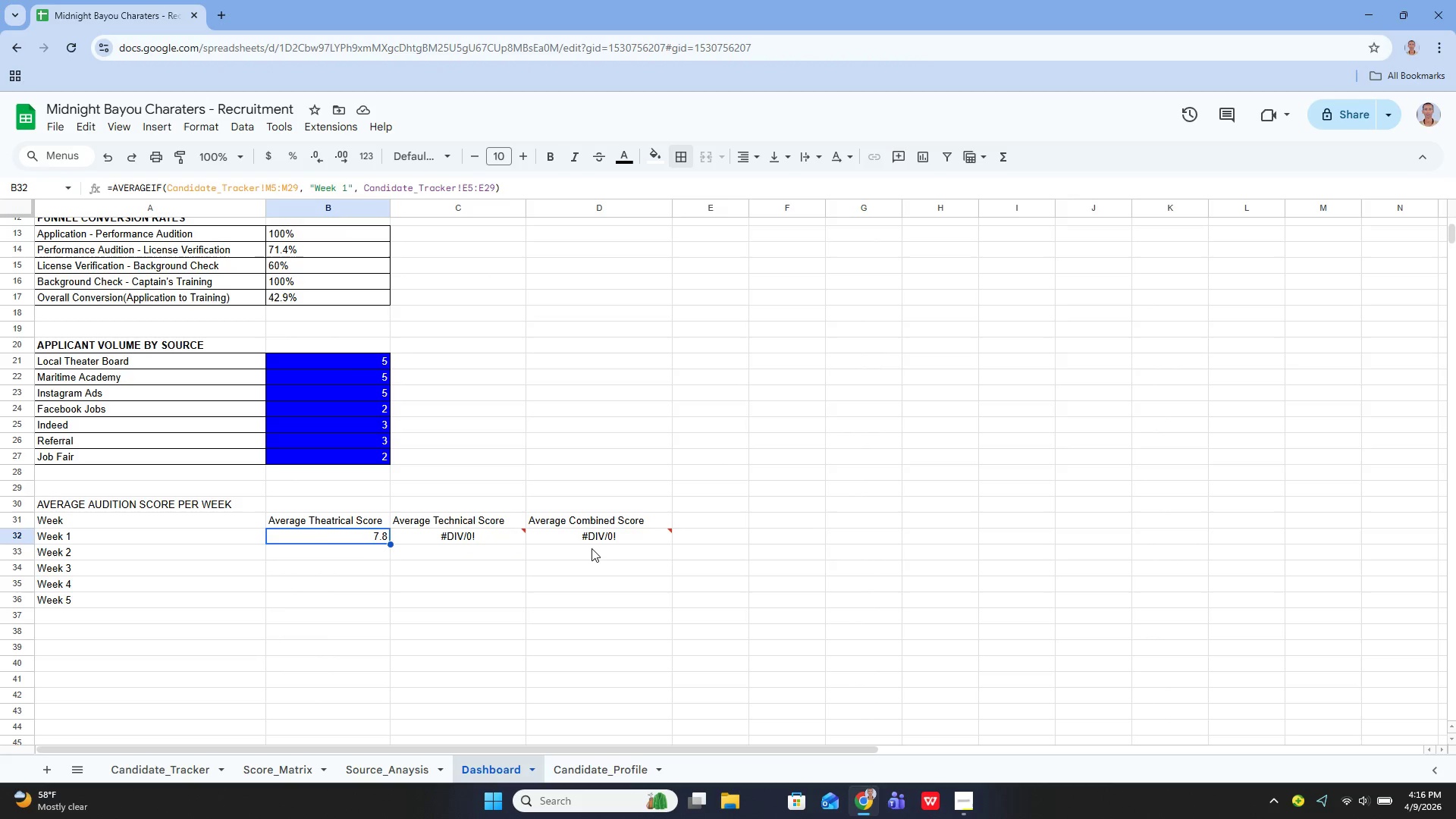 
key(Enter)
 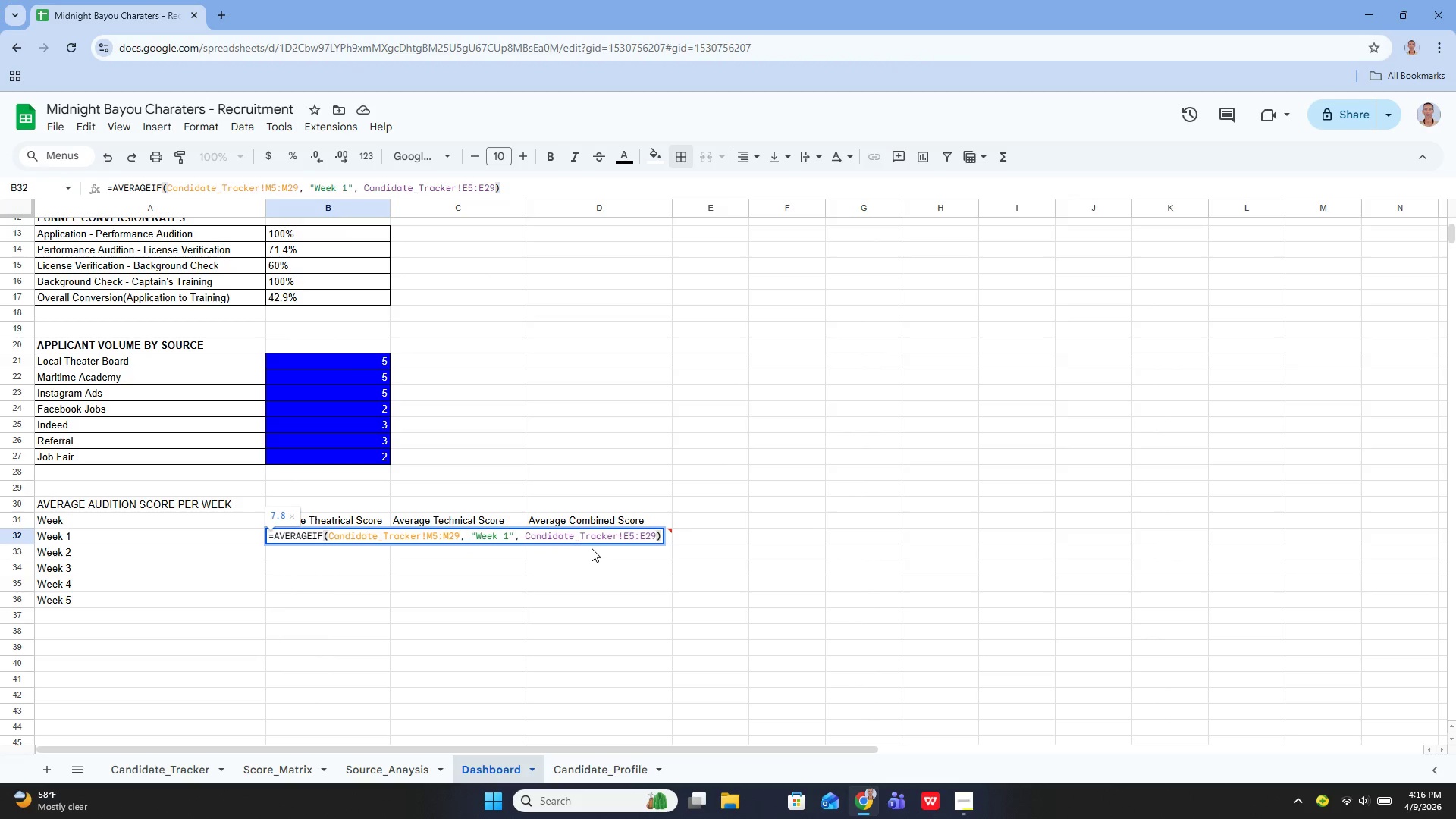 
key(Enter)
 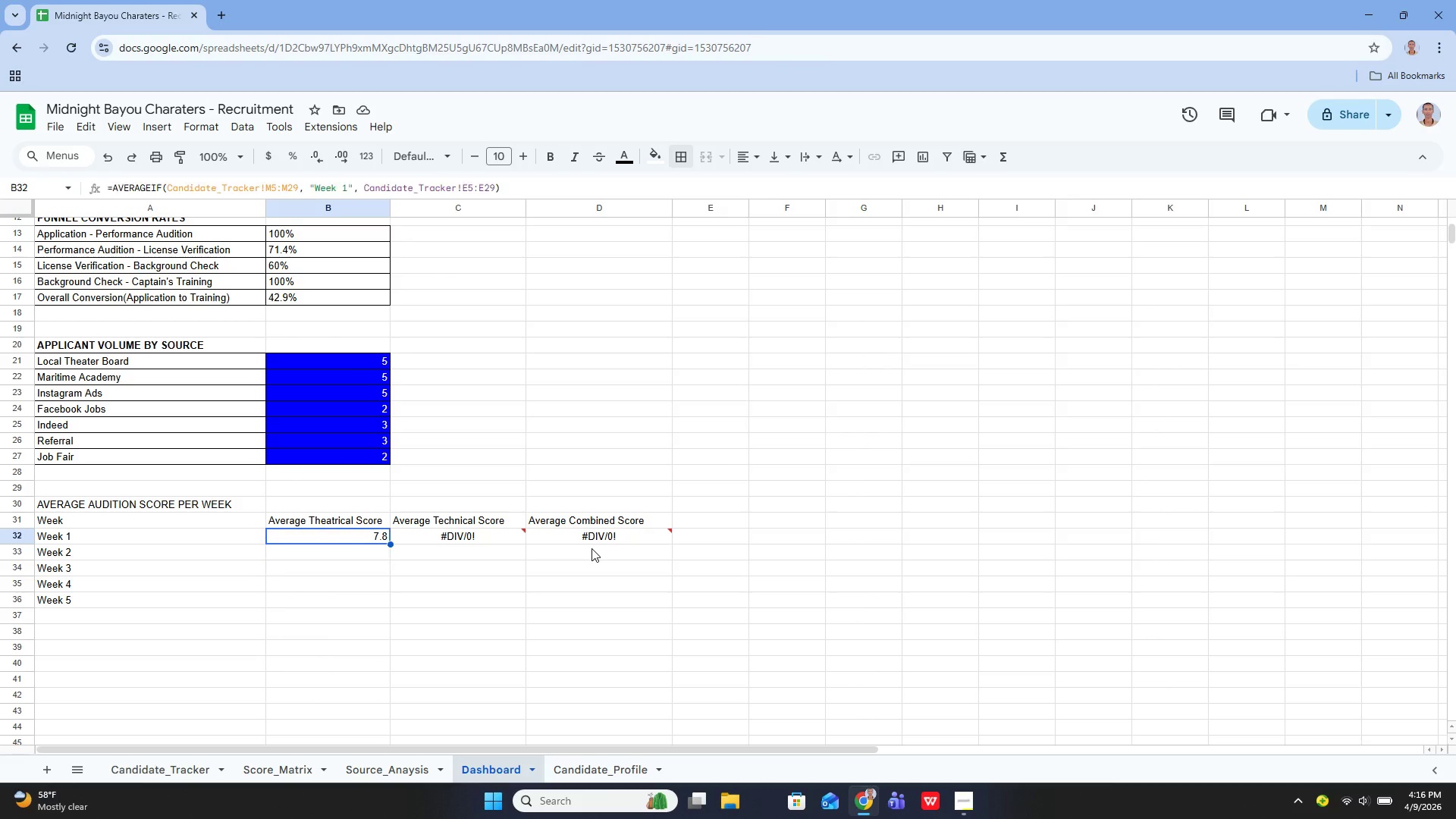 
key(ArrowUp)
 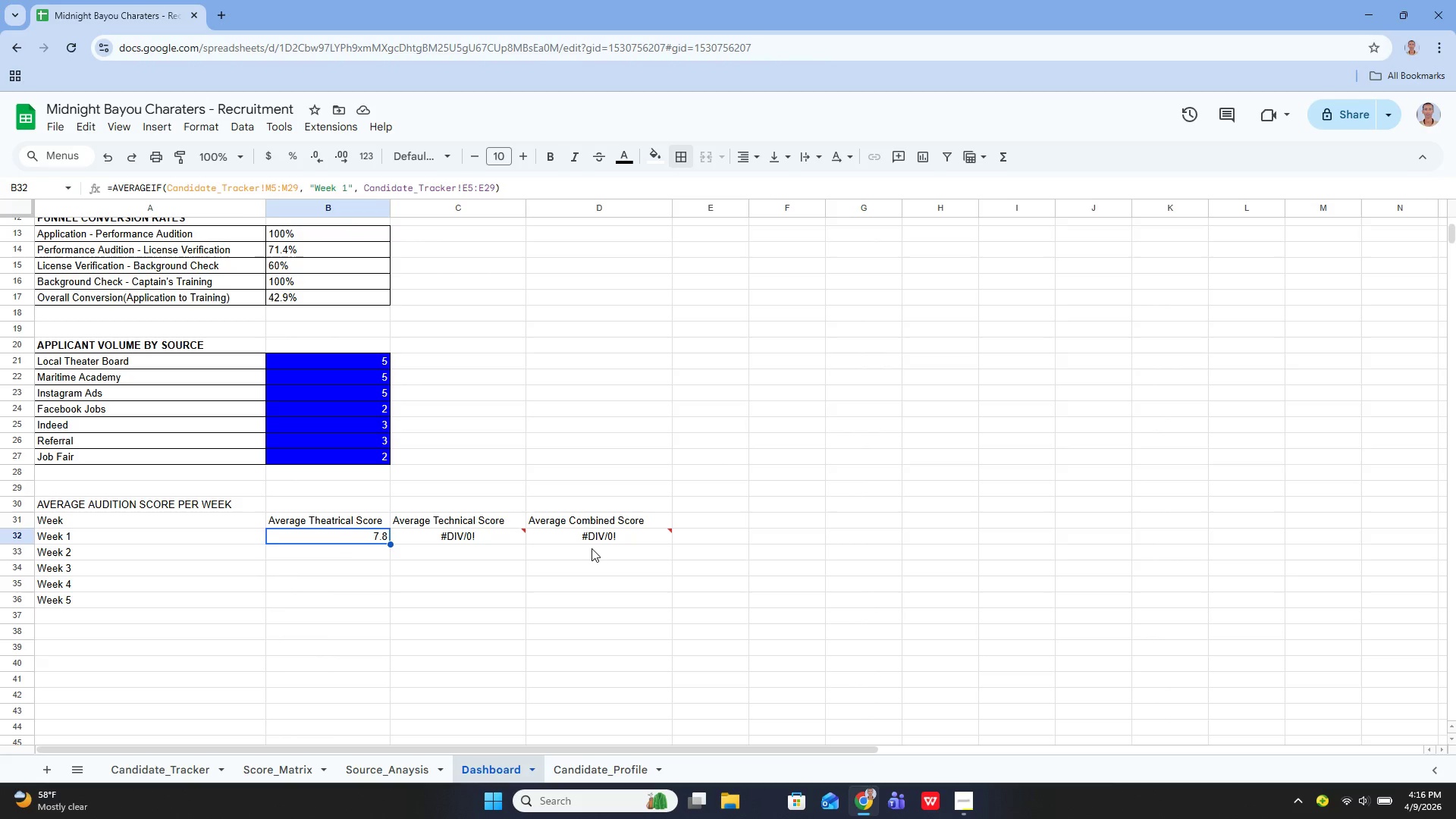 
key(ArrowRight)
 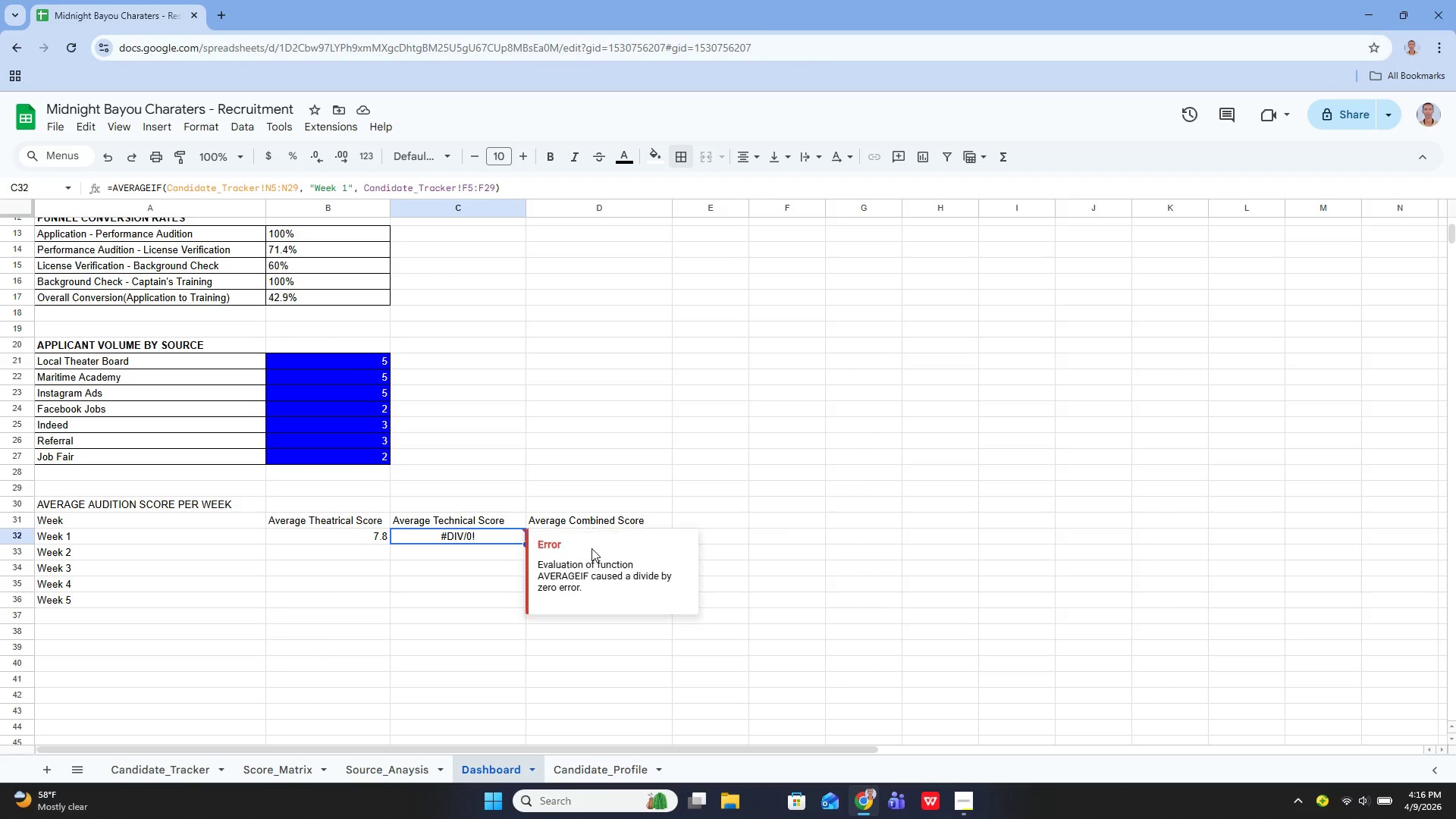 
key(Enter)
 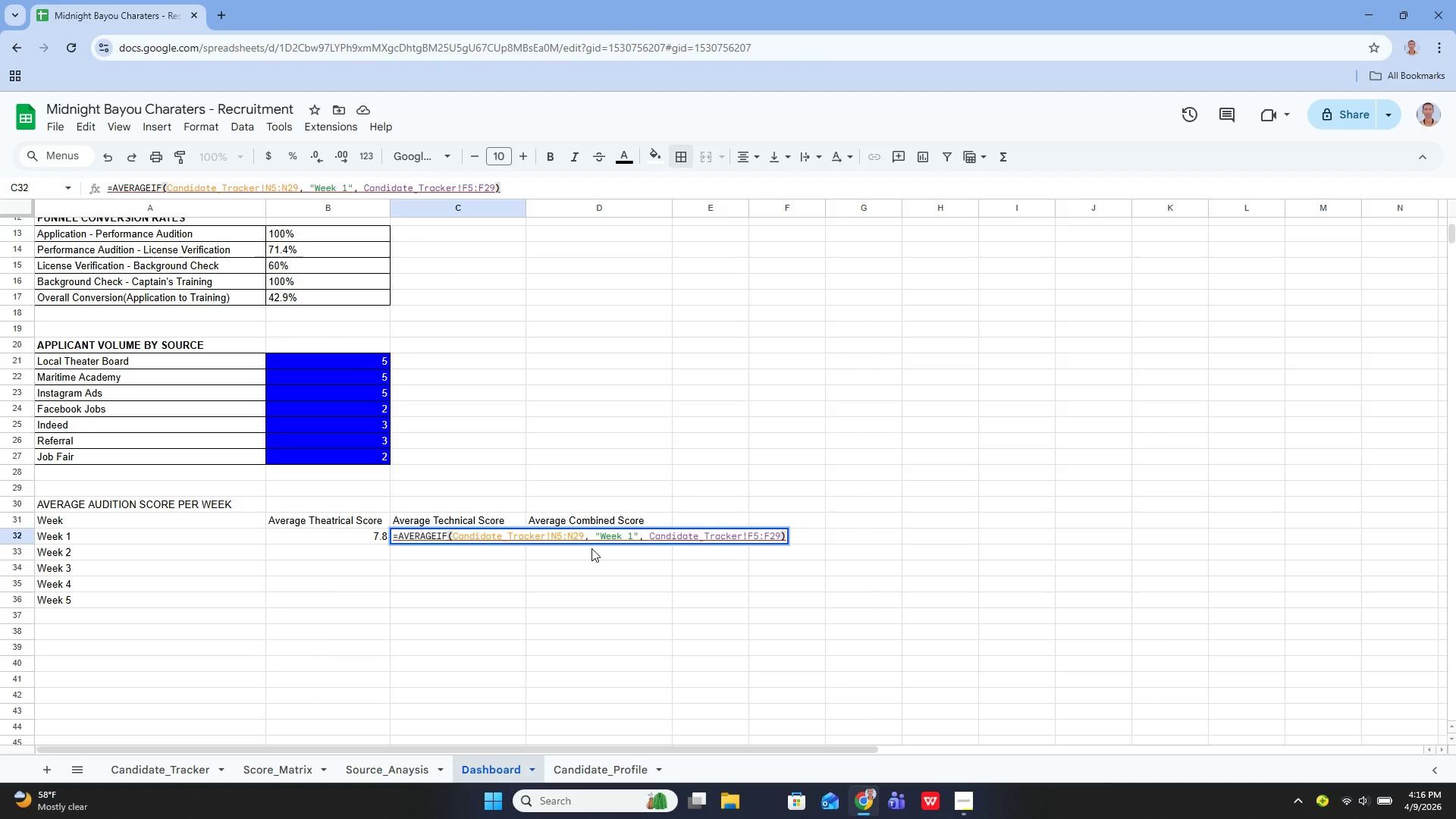 
key(Enter)
 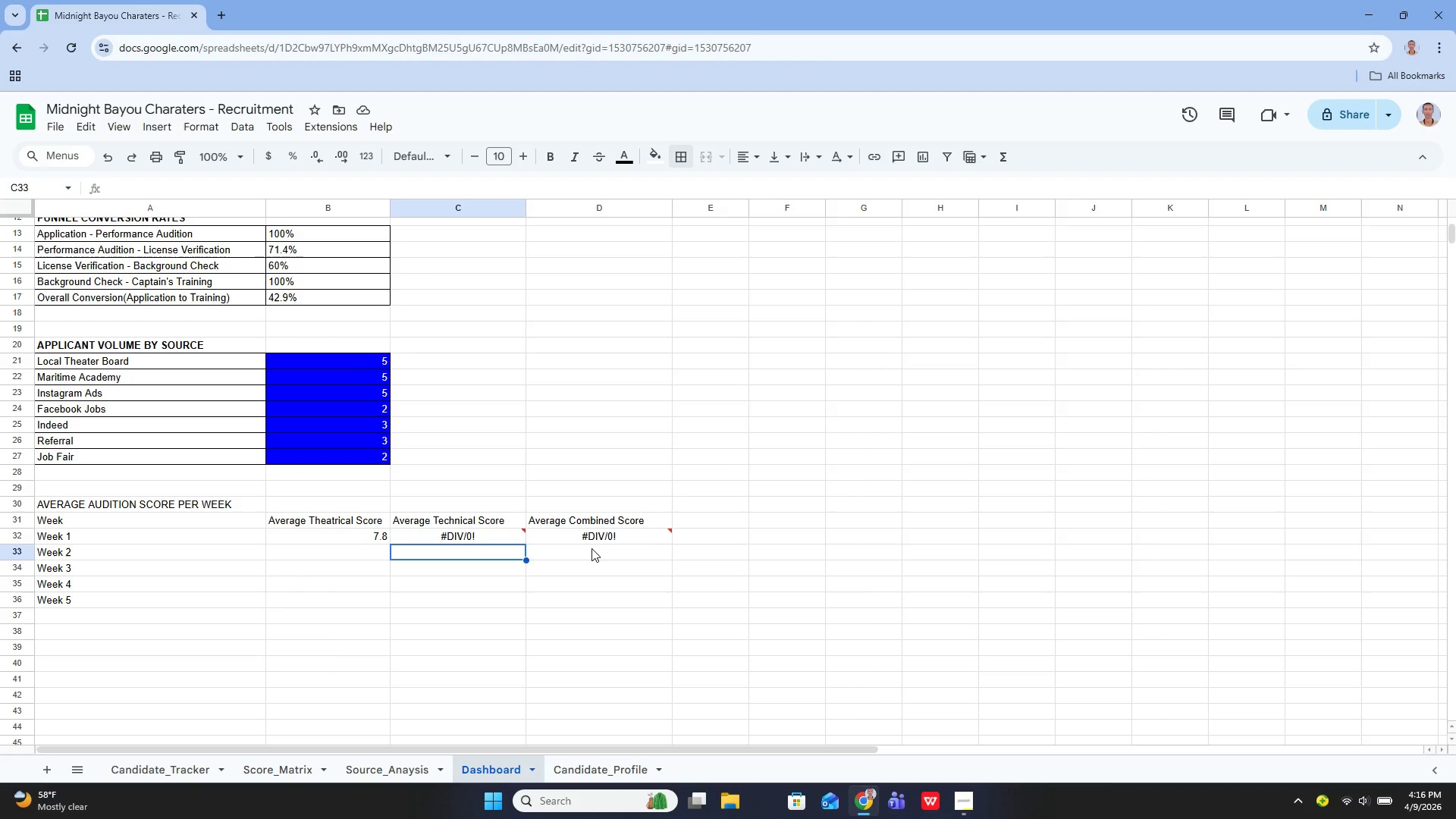 
key(ArrowUp)
 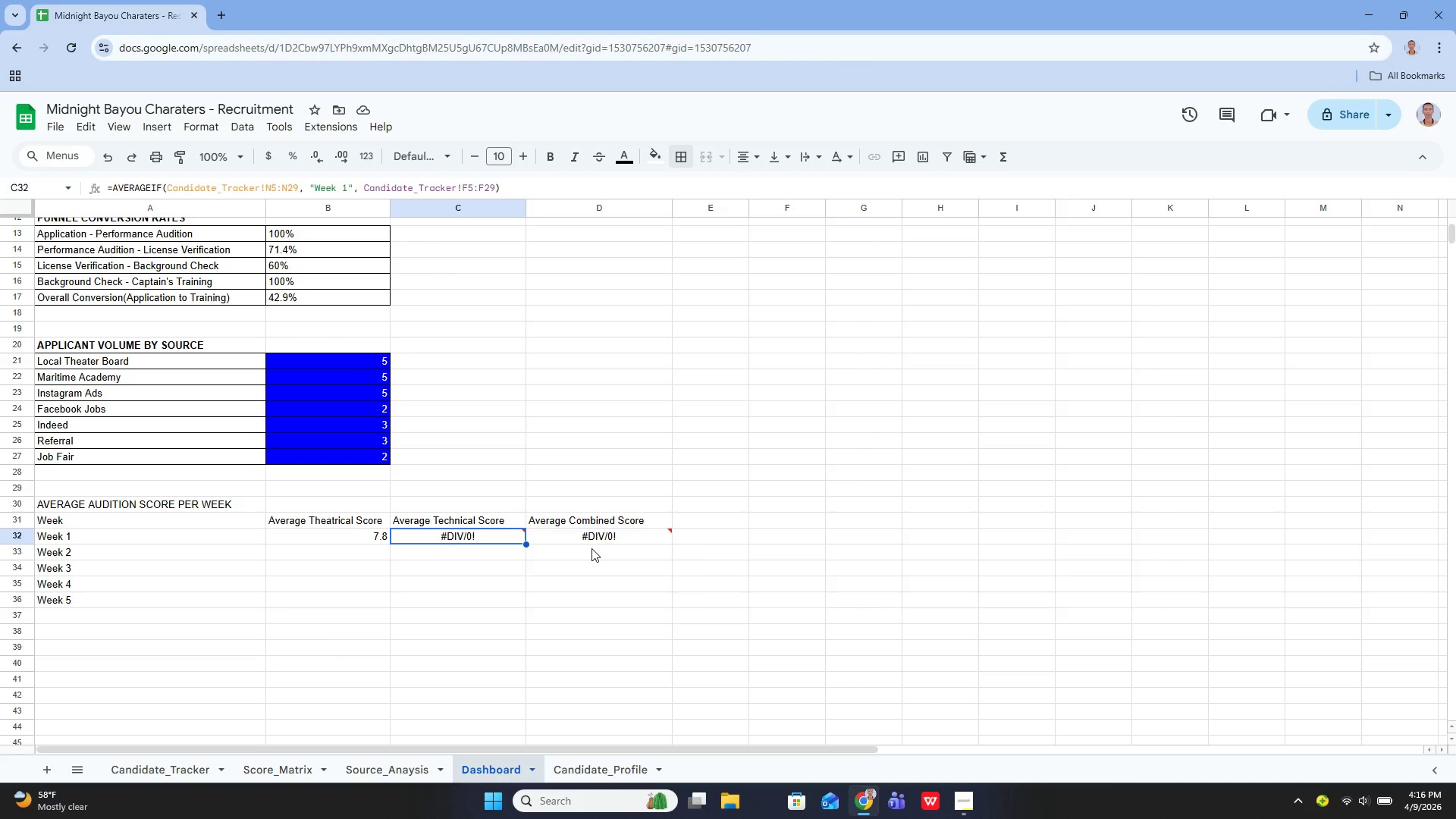 
key(ArrowRight)
 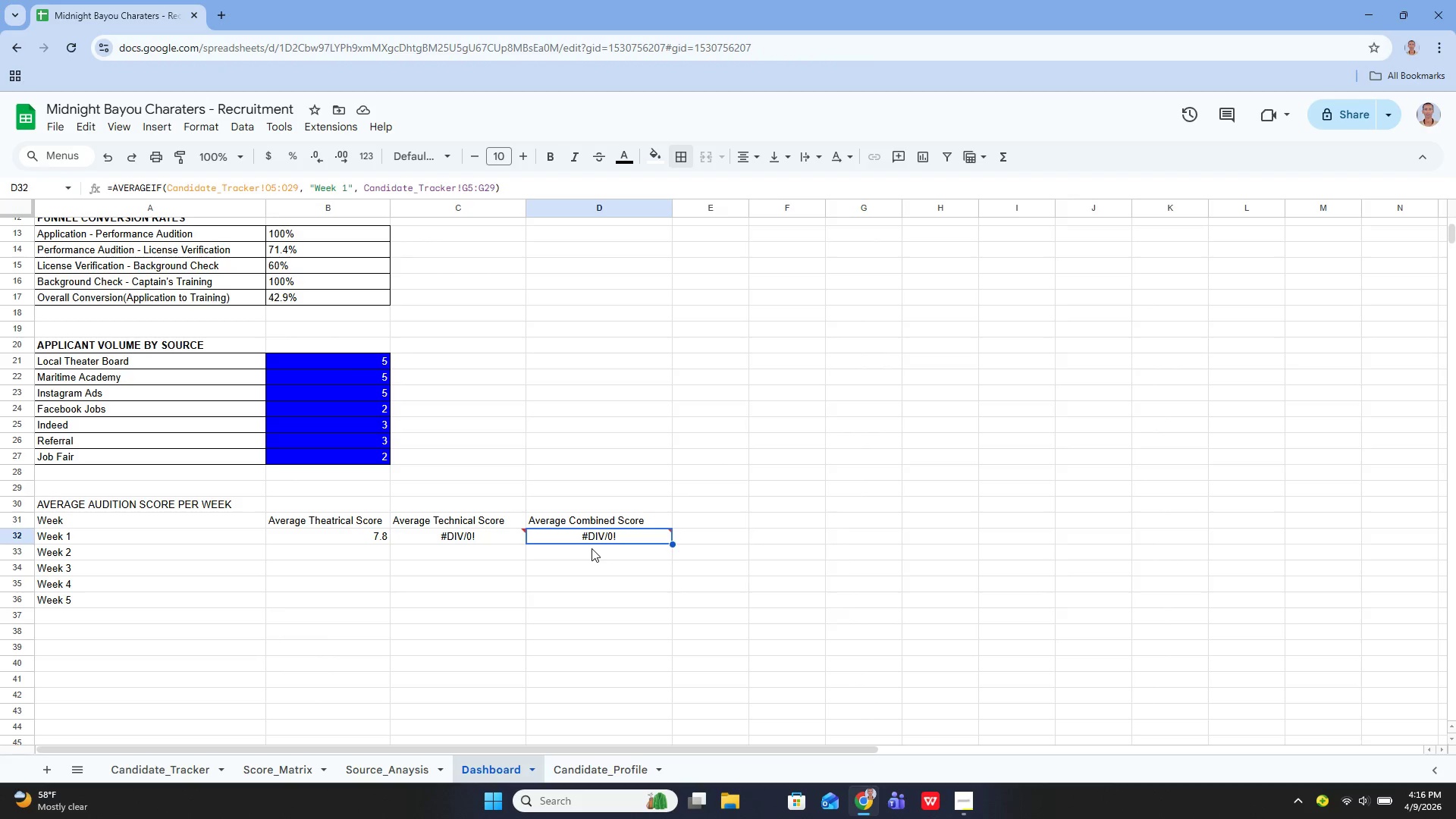 
key(Enter)
 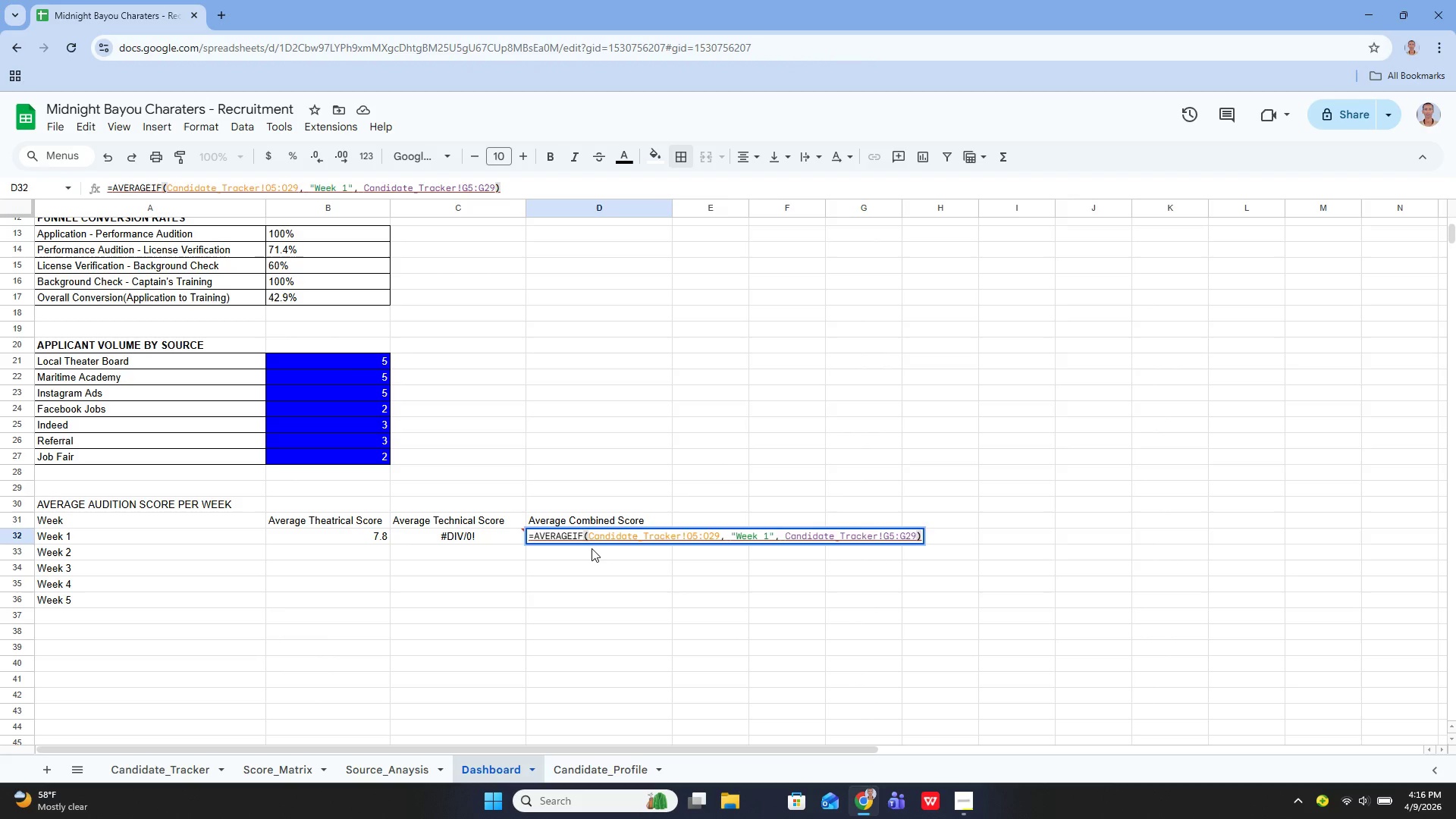 
key(Control+Z)
 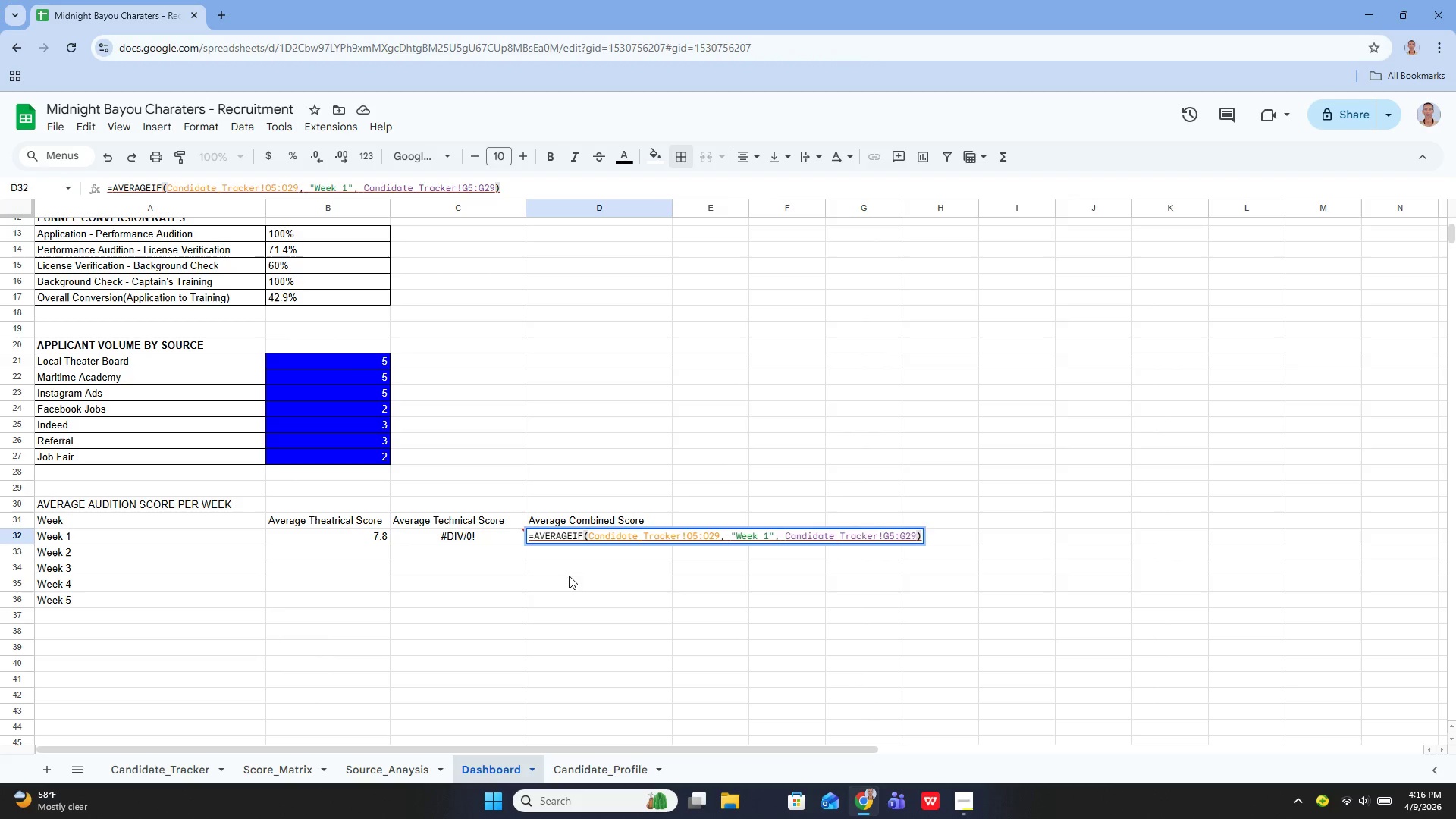 
left_click([565, 581])
 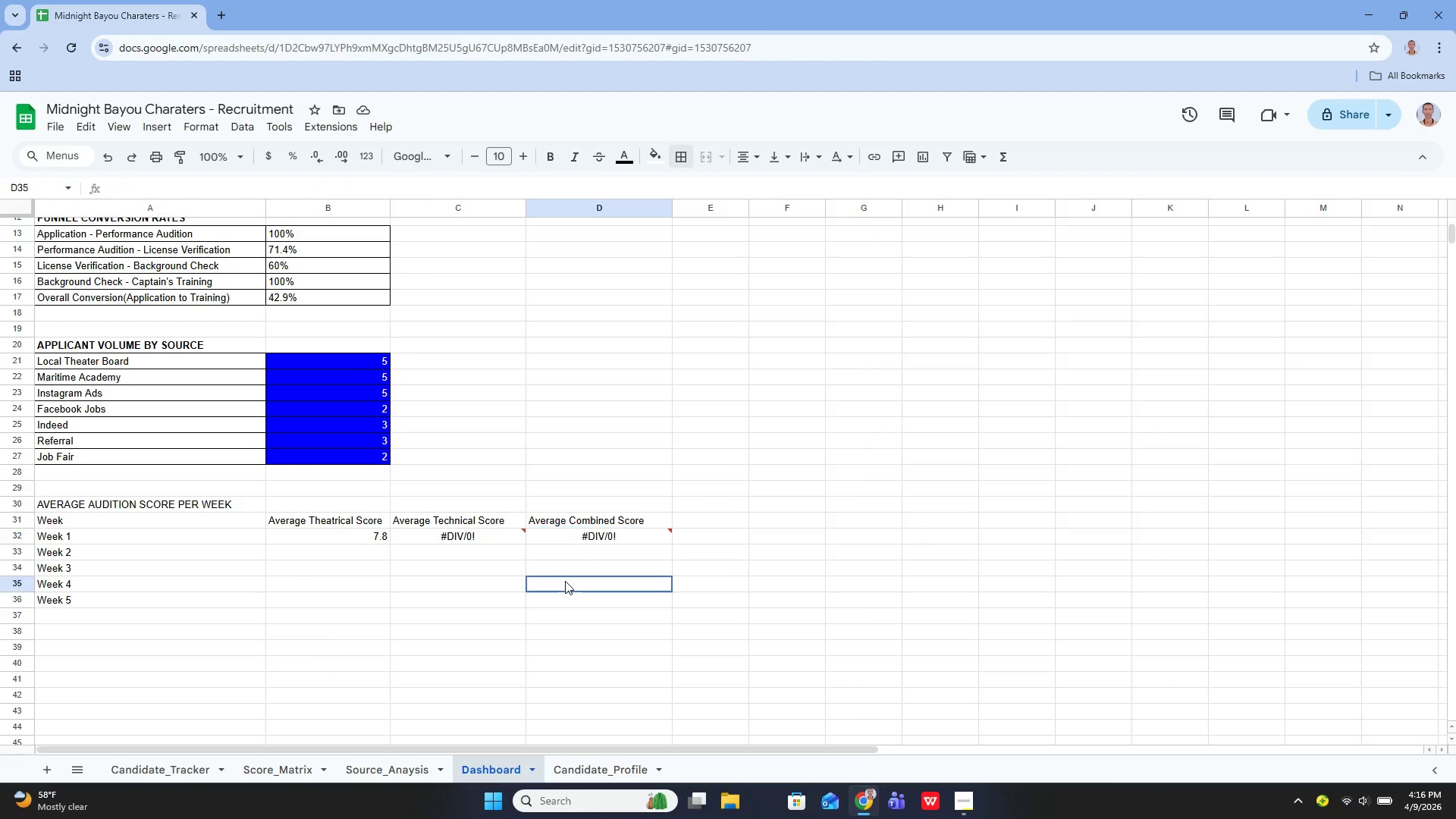 
key(Control+Z)
 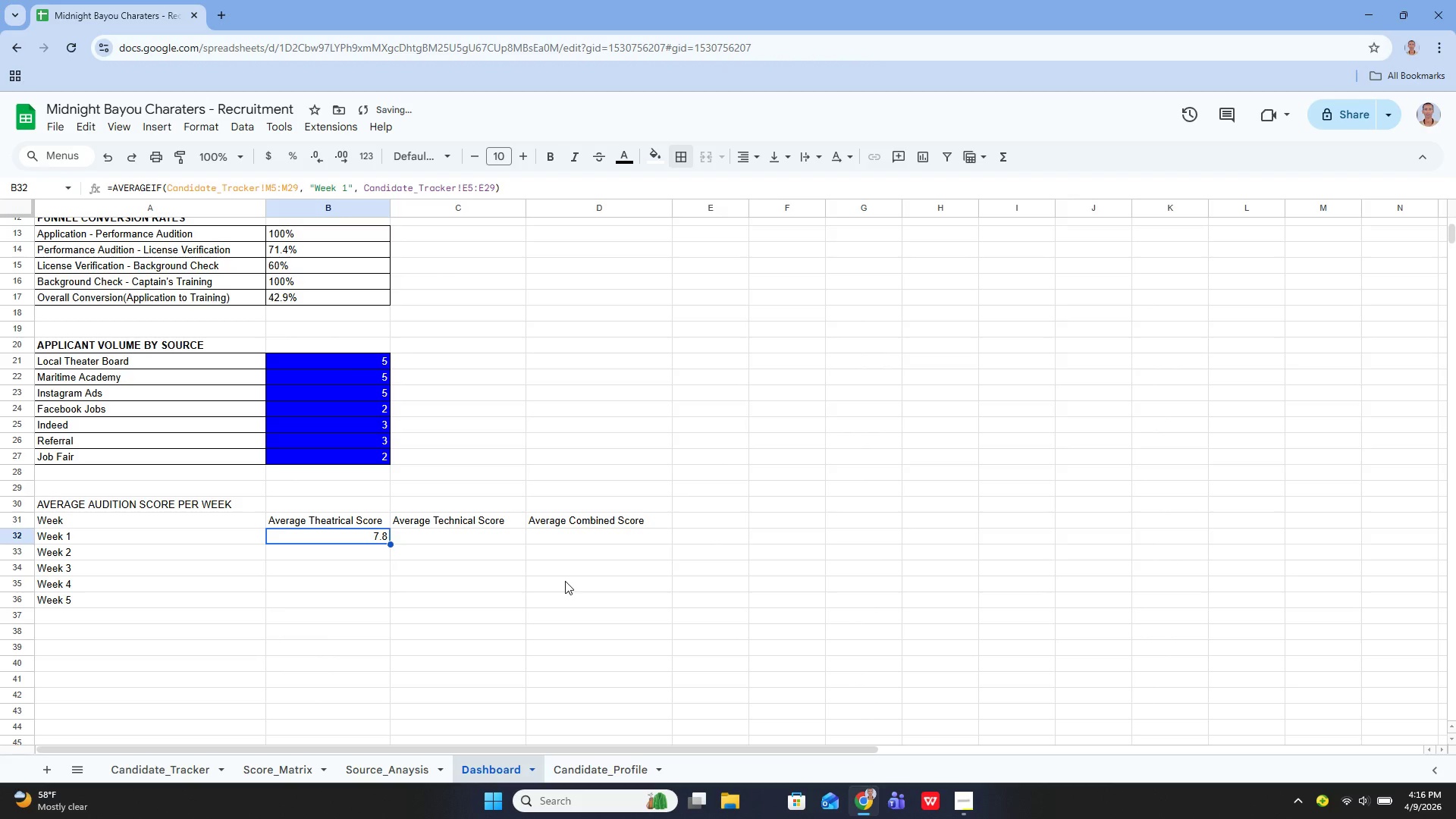 
key(ArrowRight)
 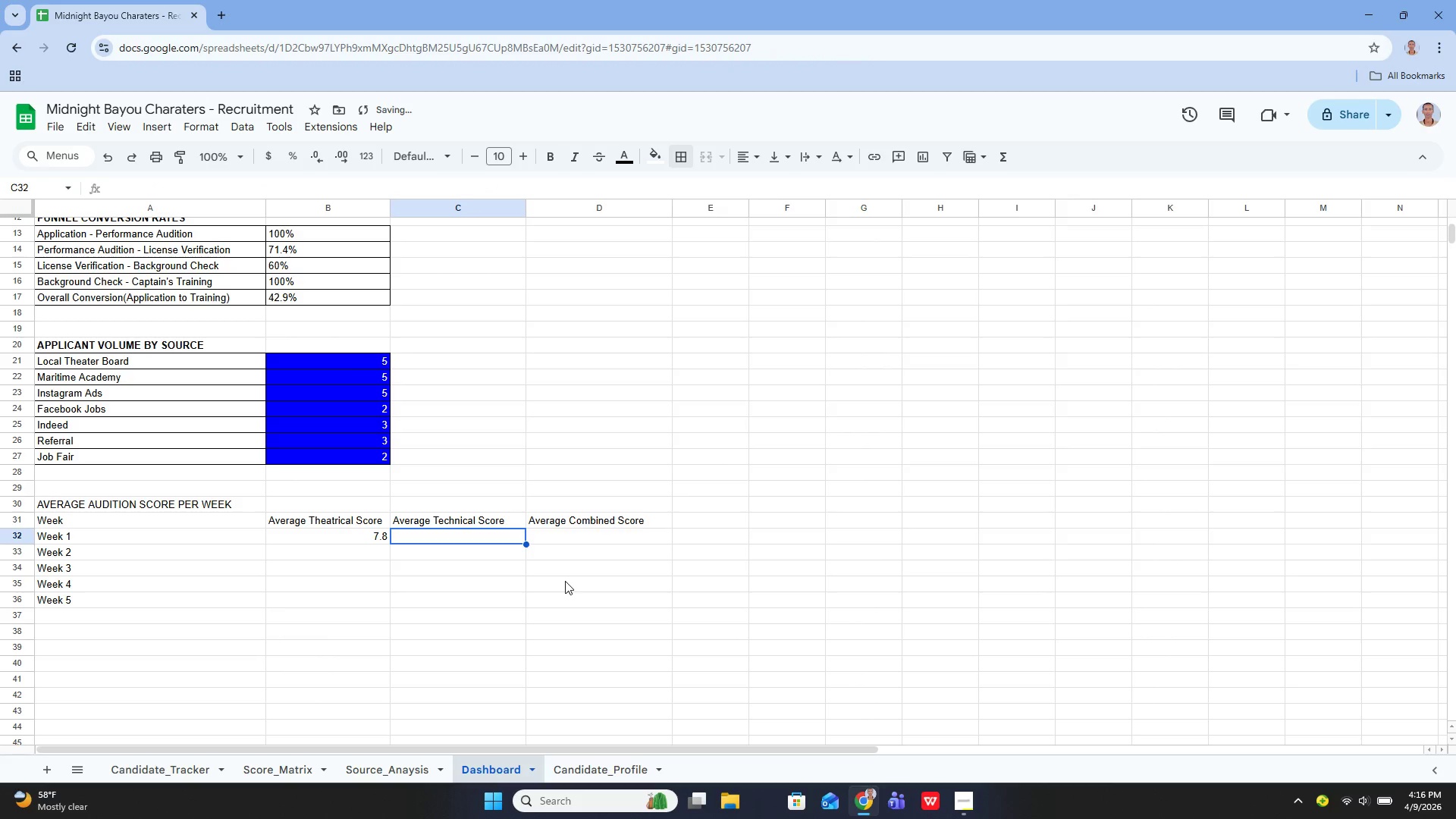 
key(Enter)
 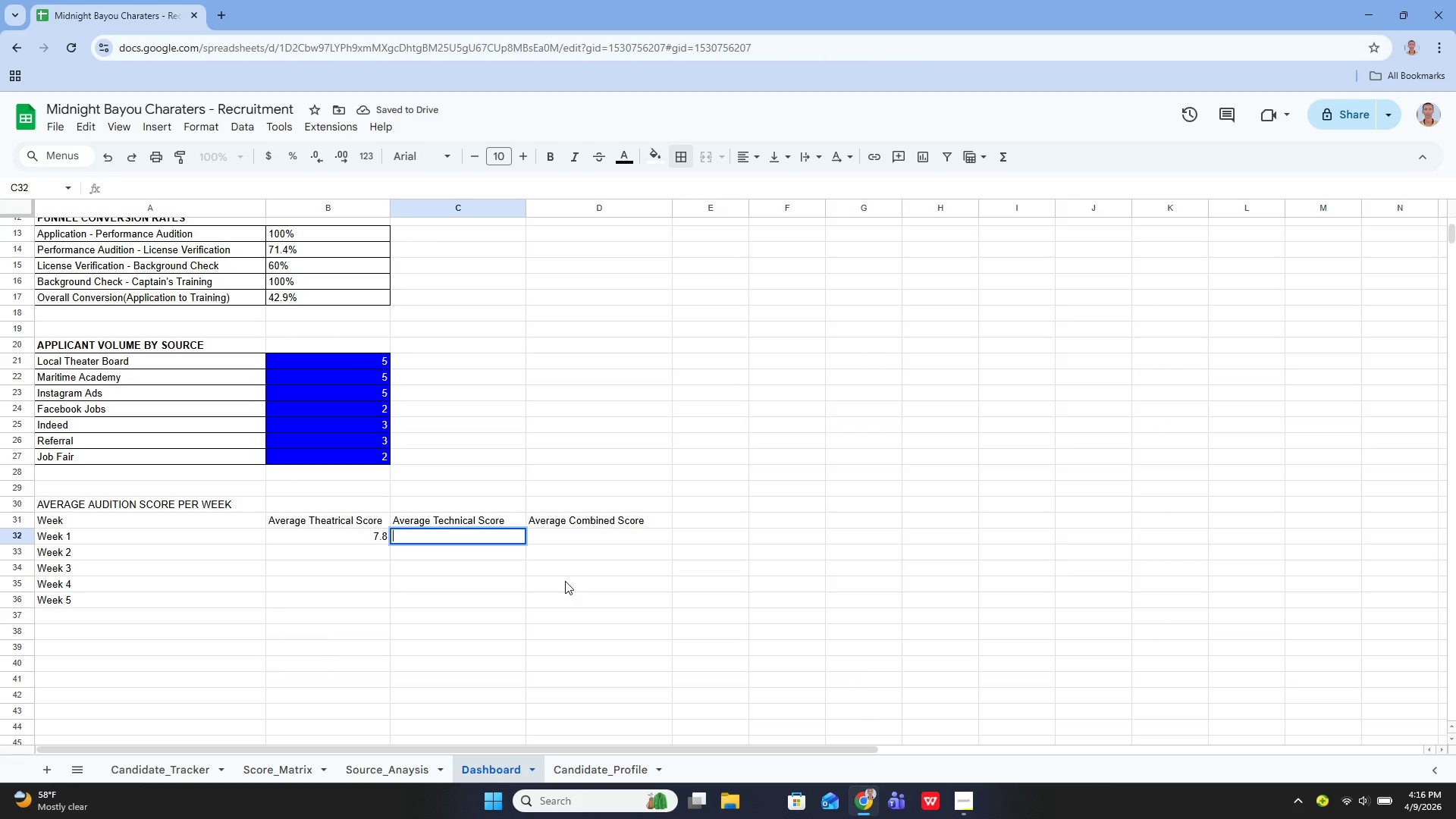 
type(=Ave)
 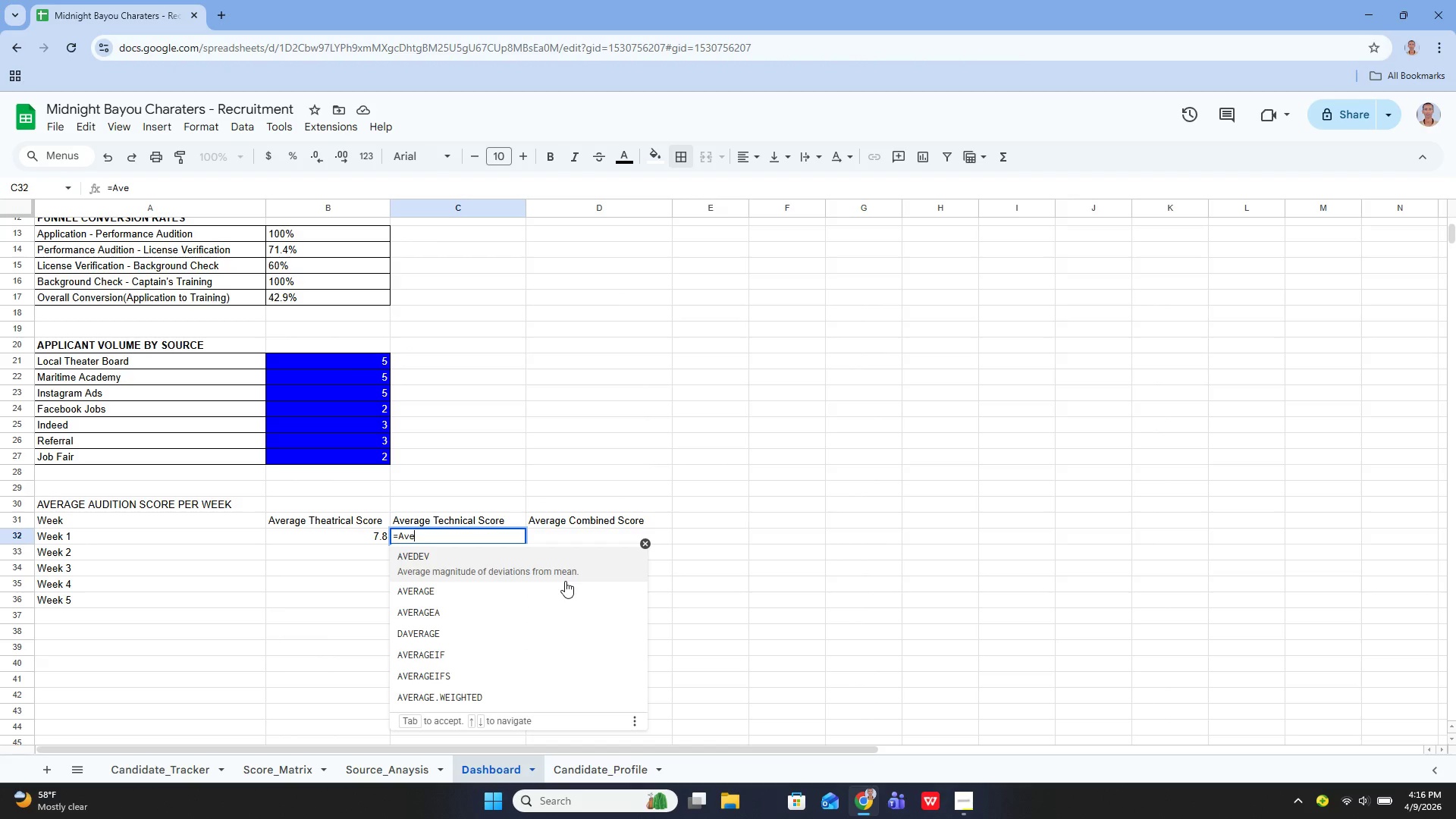 
key(ArrowDown)
 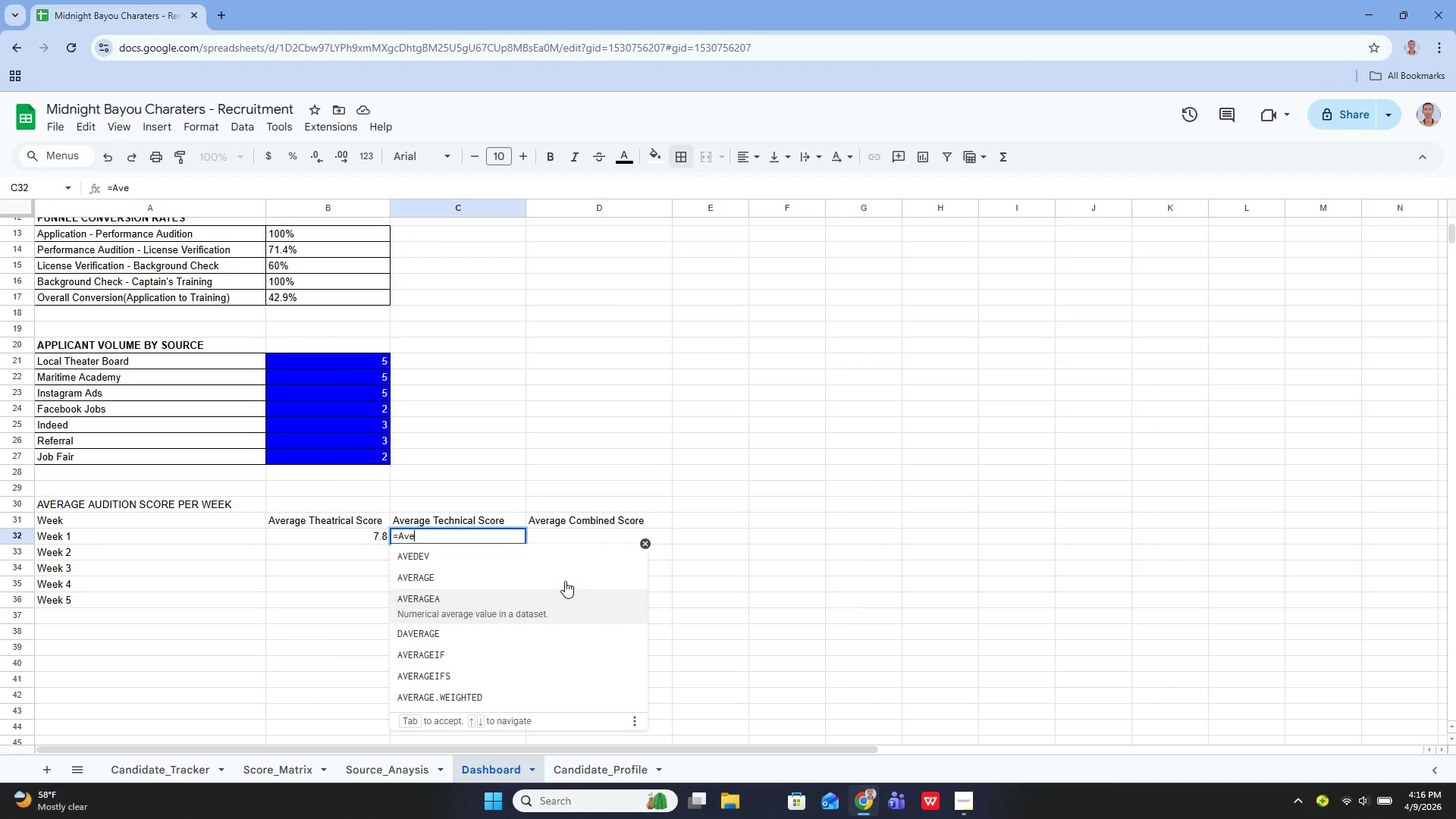 
key(ArrowDown)
 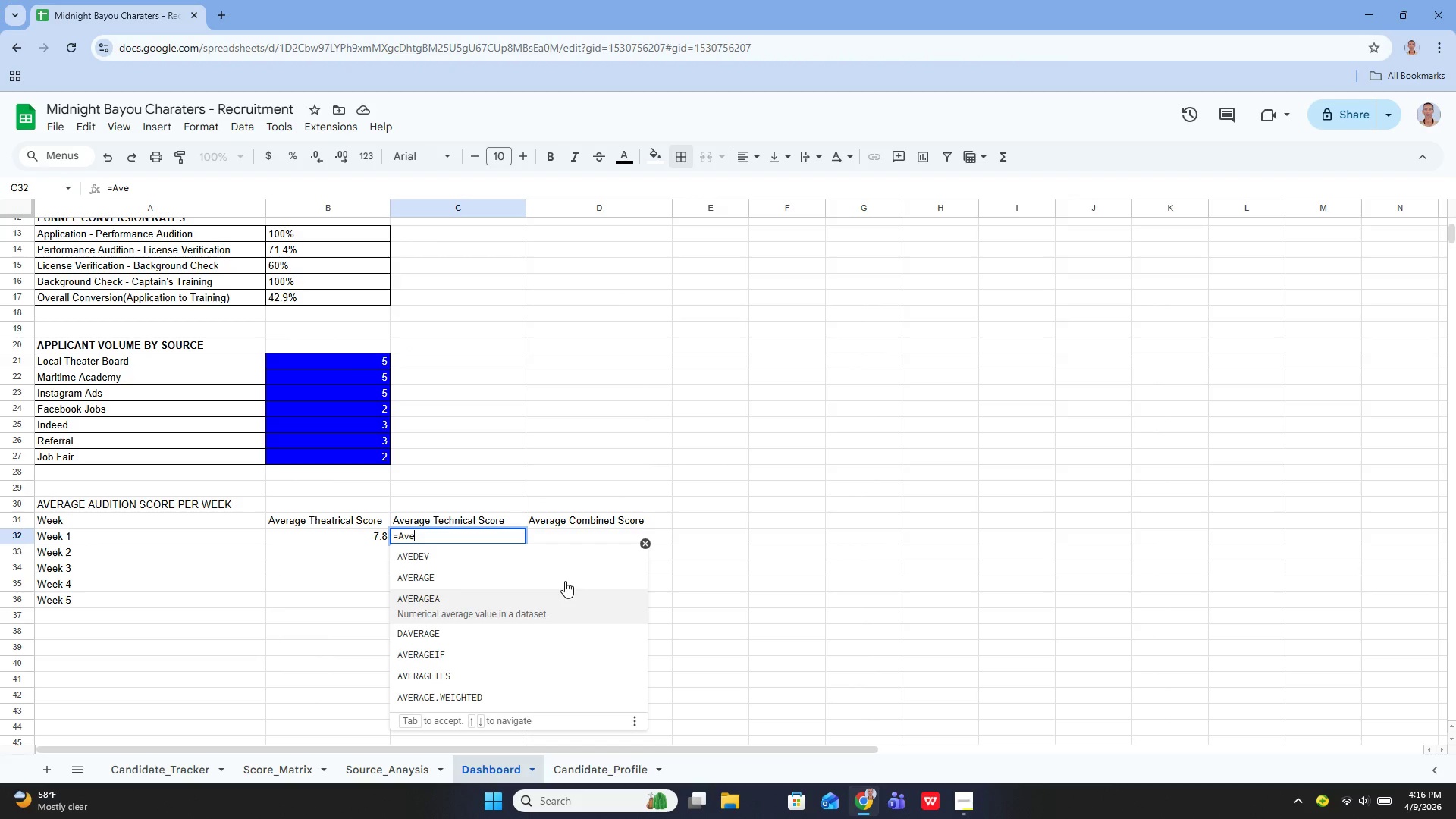 
key(ArrowDown)
 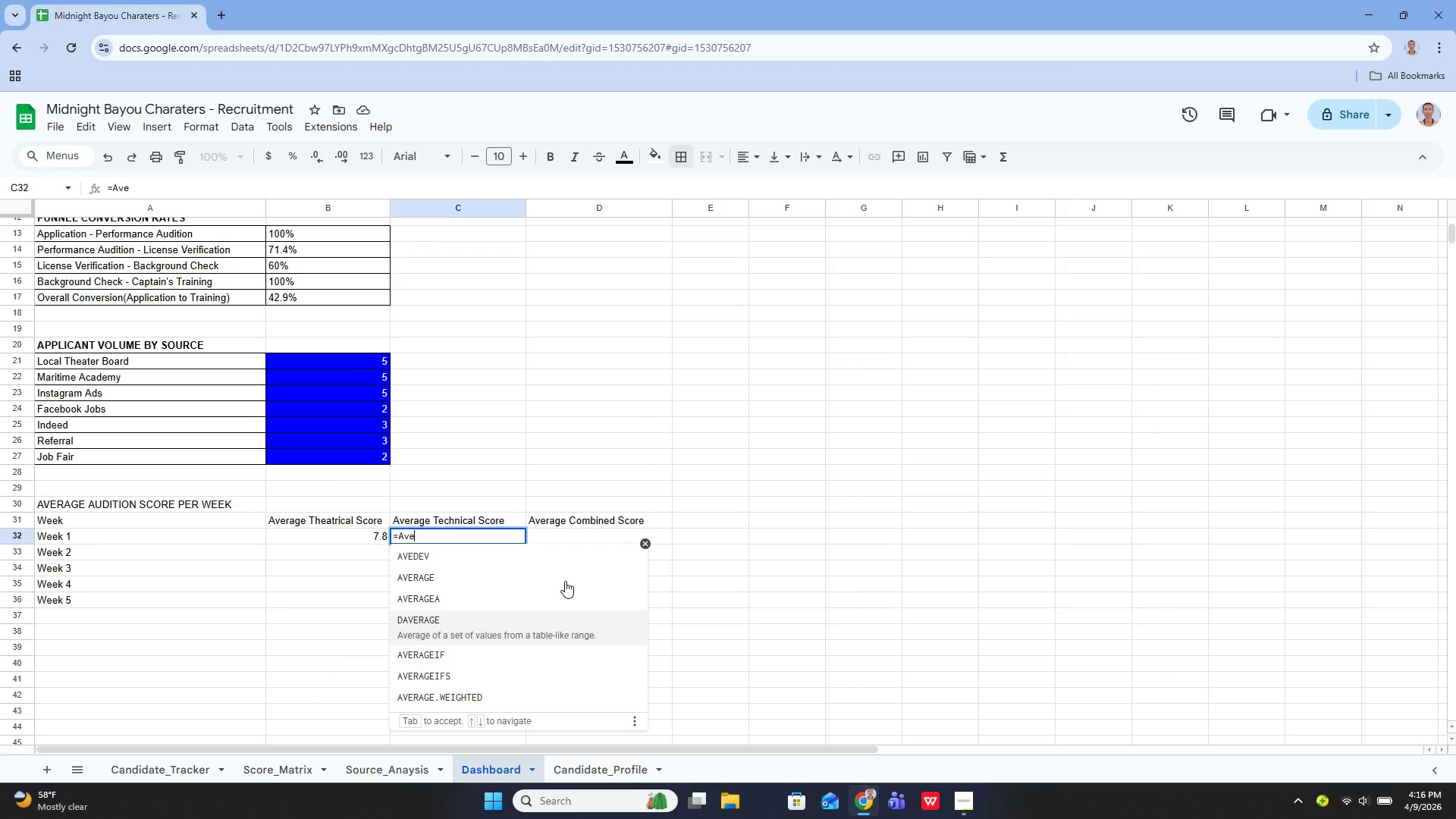 
key(ArrowDown)
 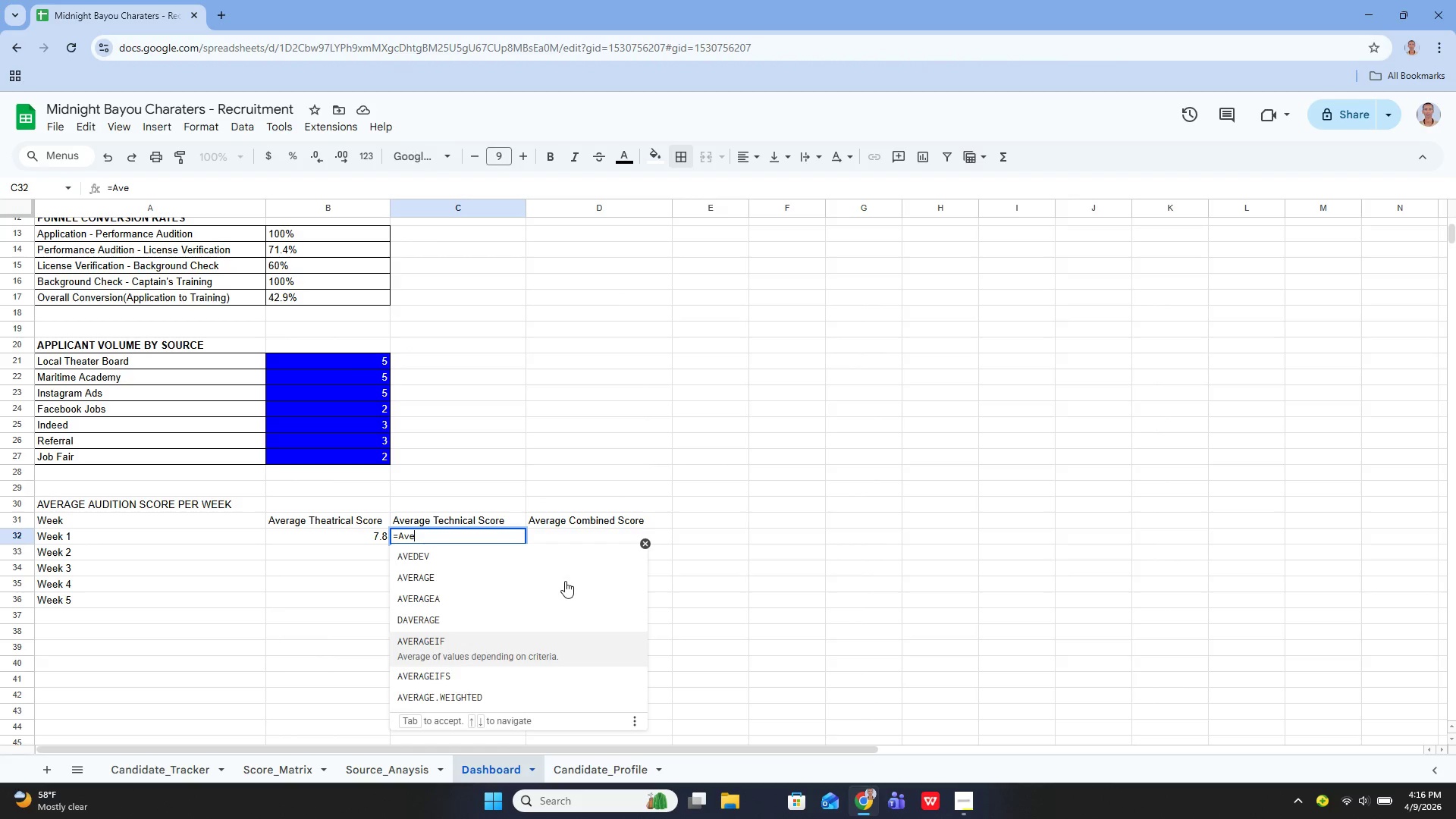 
key(Enter)
 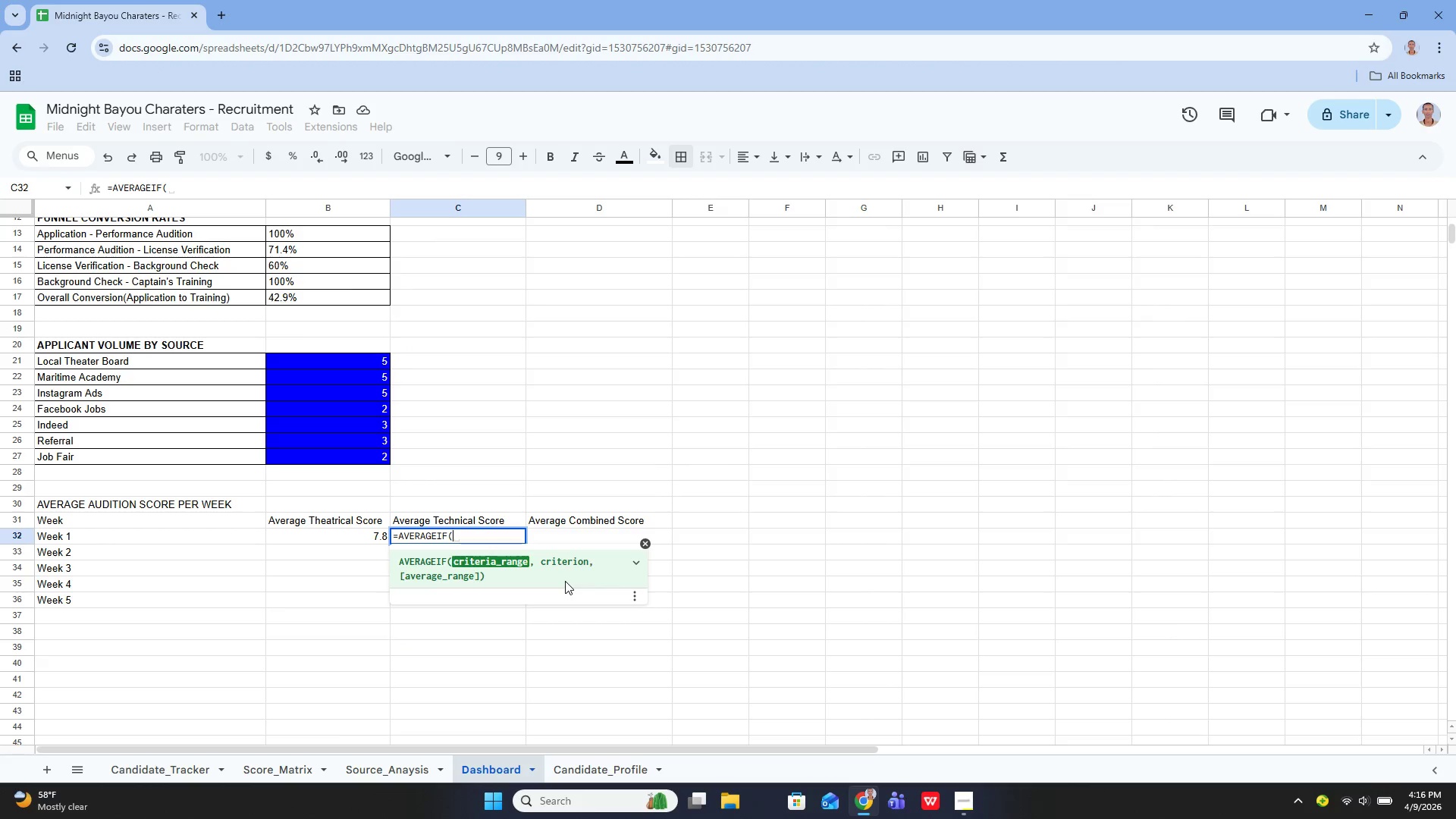 
key(Quote)
 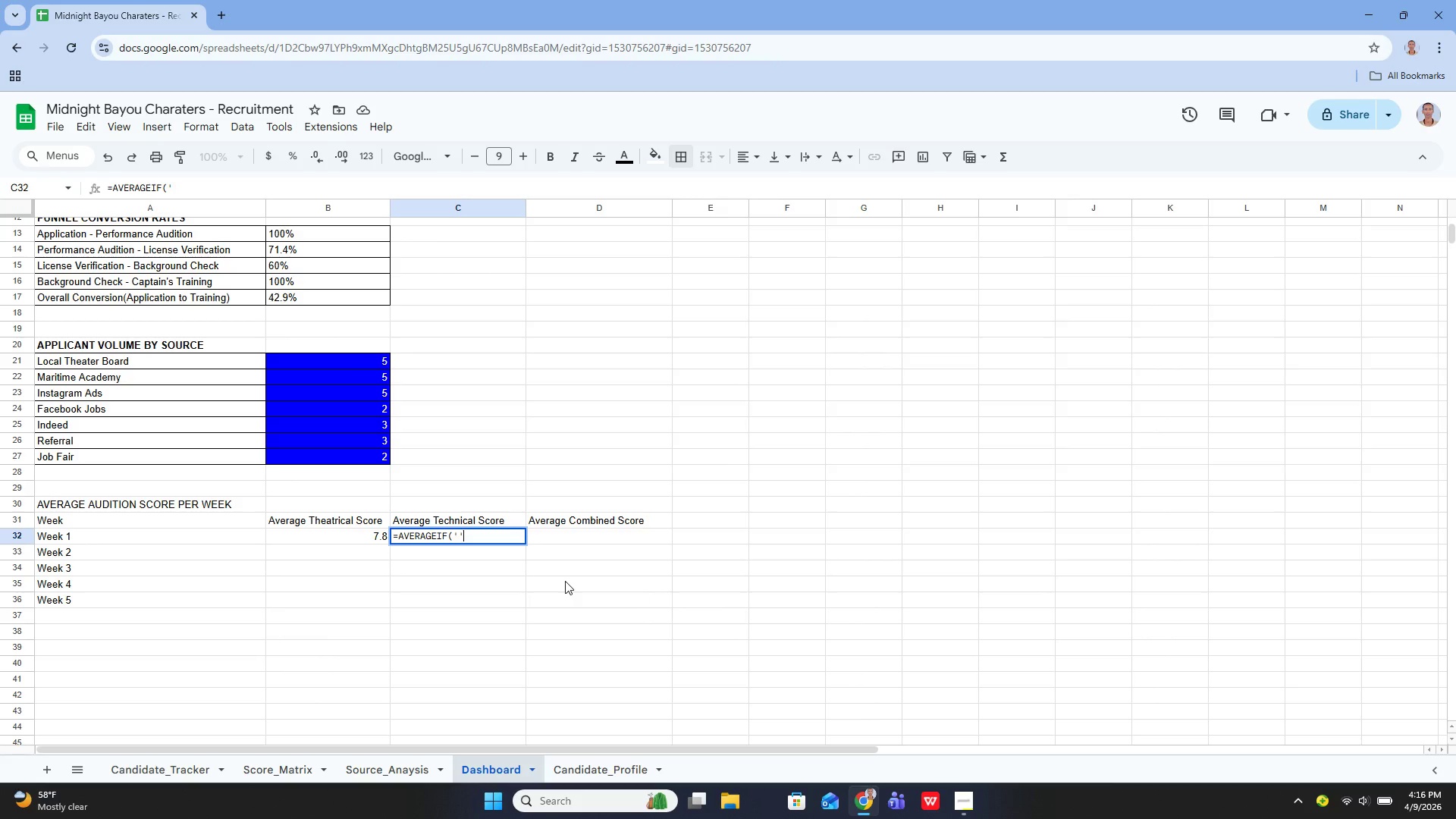 
key(Quote)
 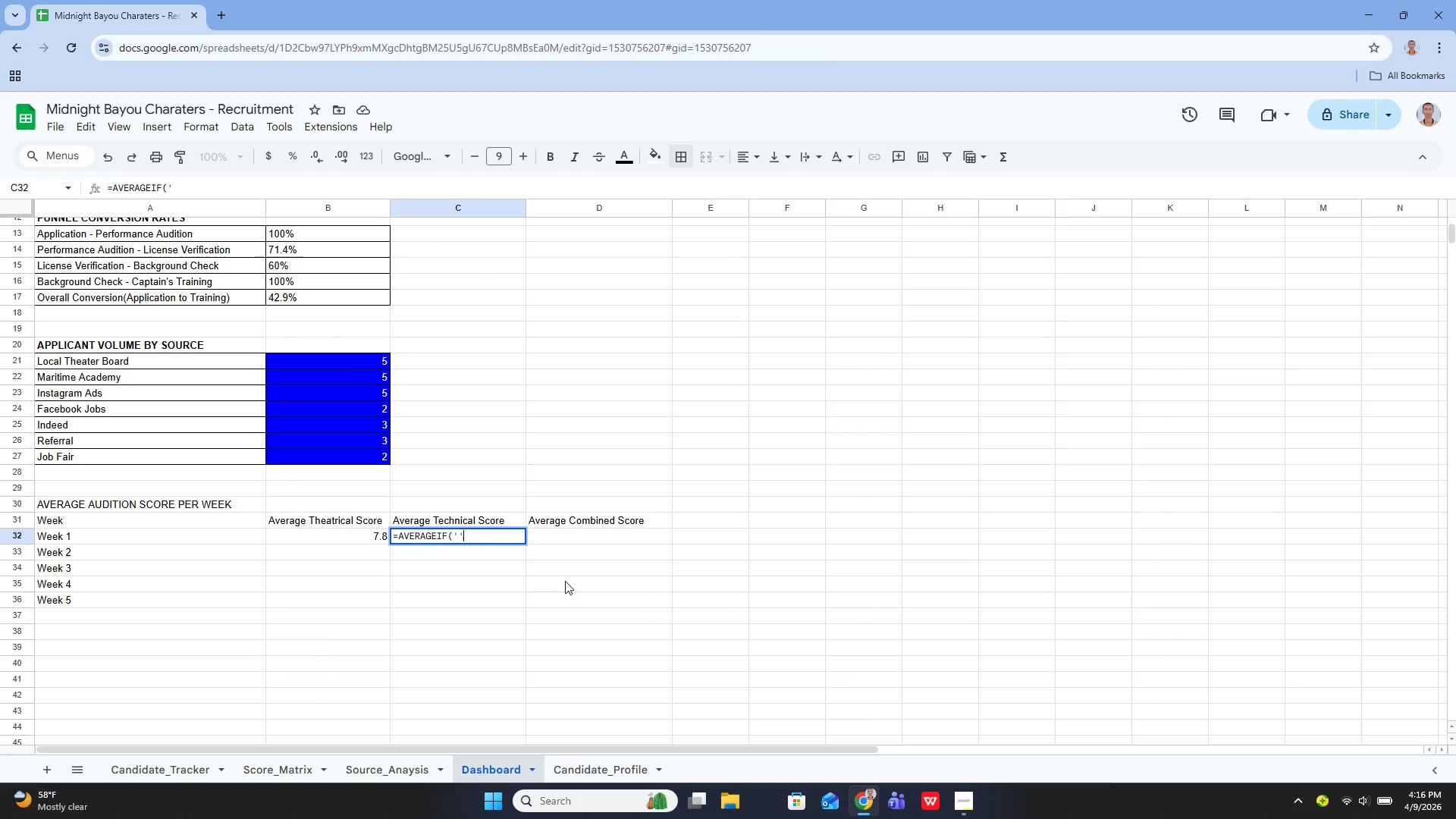 
key(ArrowLeft)
 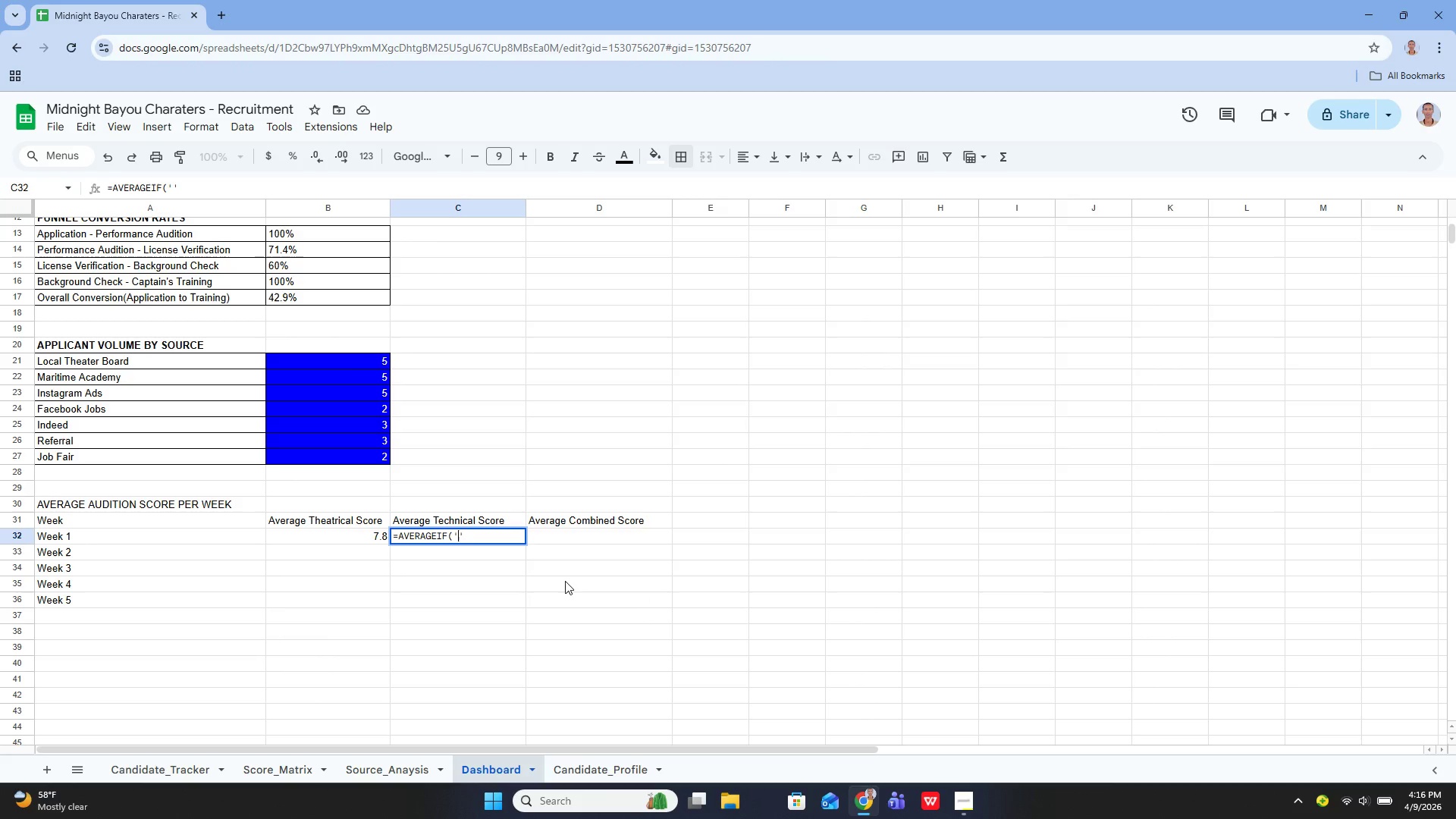 
type(Candiate)
key(Backspace)
key(Backspace)
key(Backspace)
type(date_Tracker)
 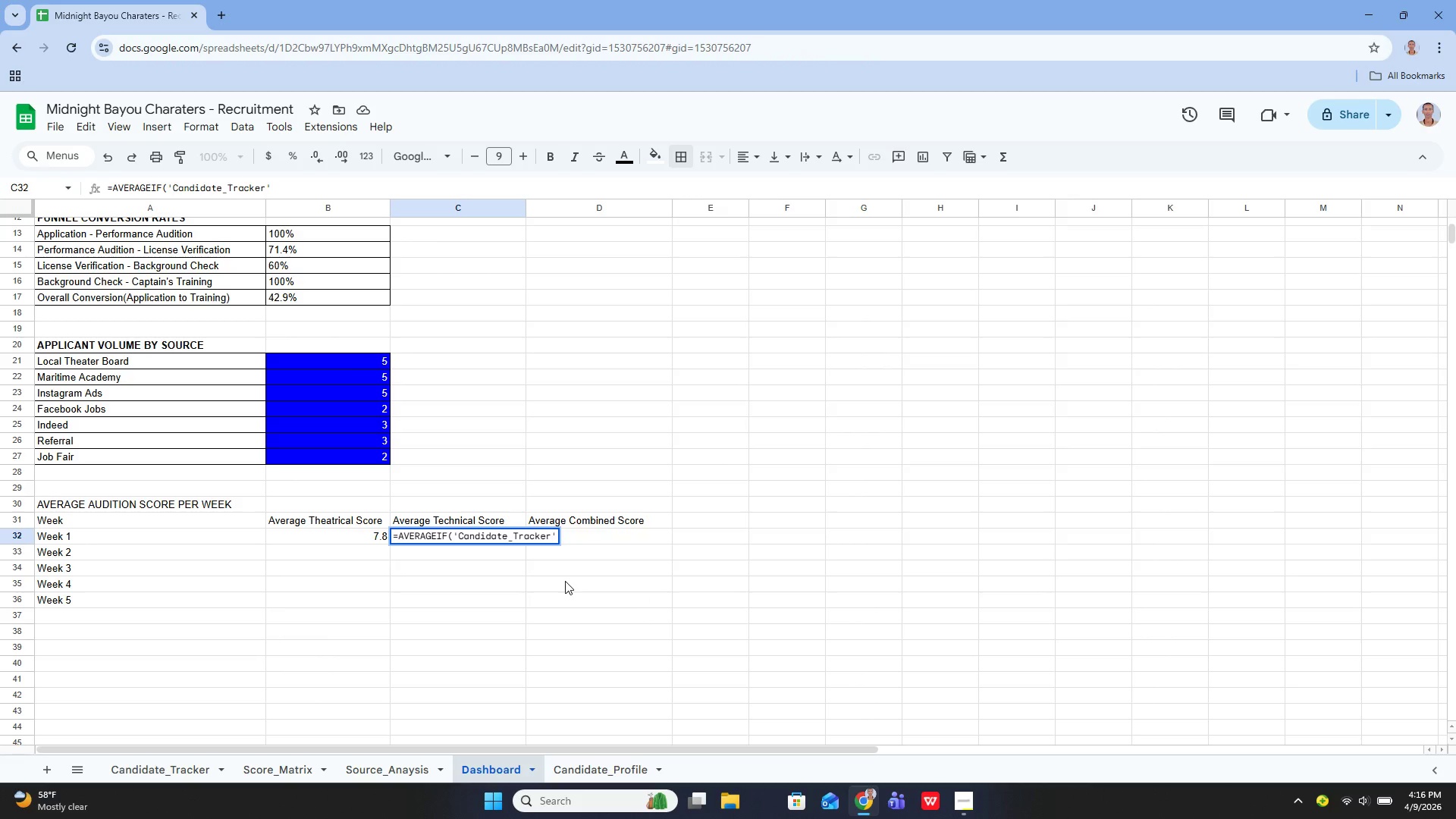 
key(ArrowRight)
 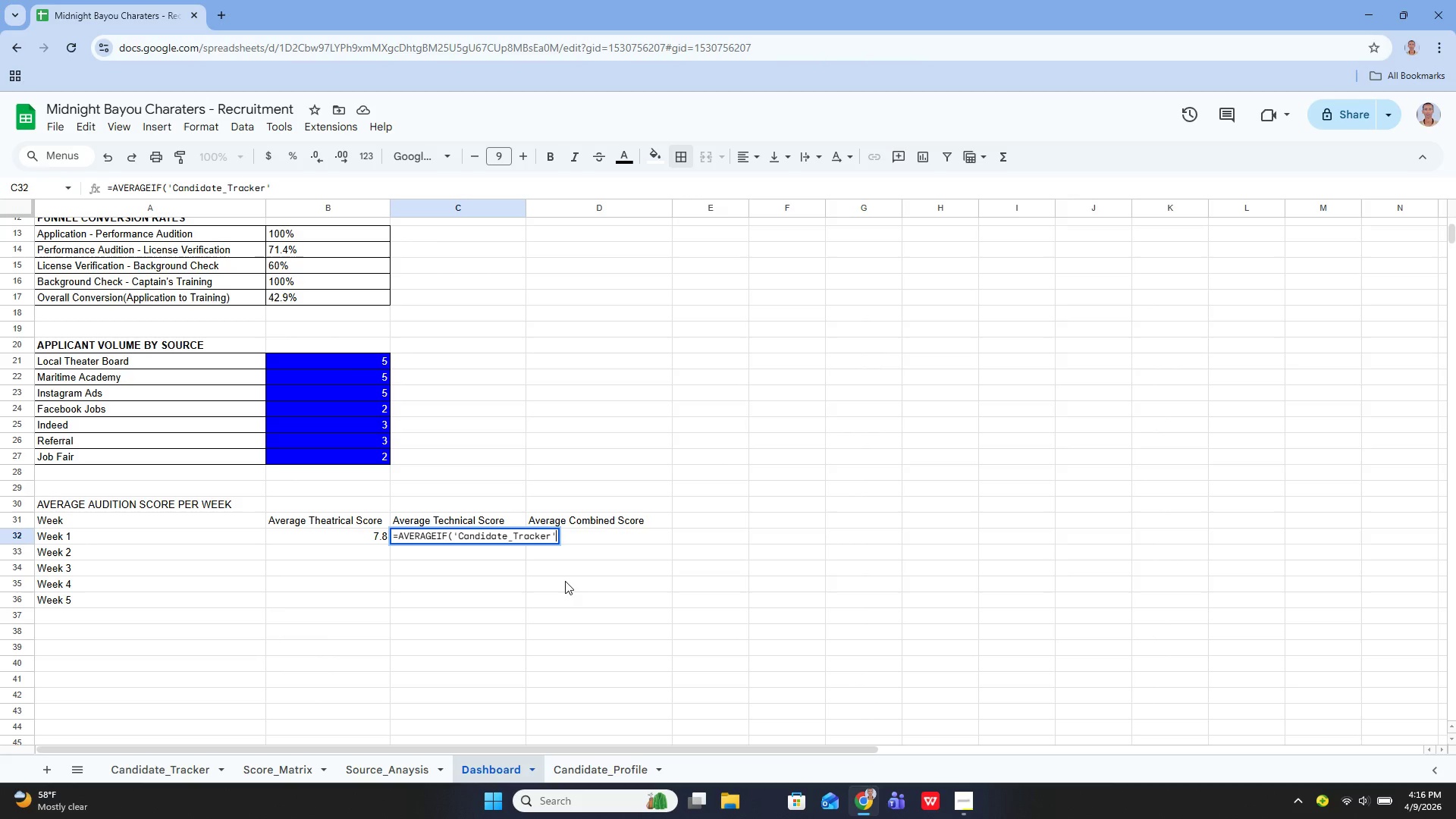 
type(!M5:M29, "")
 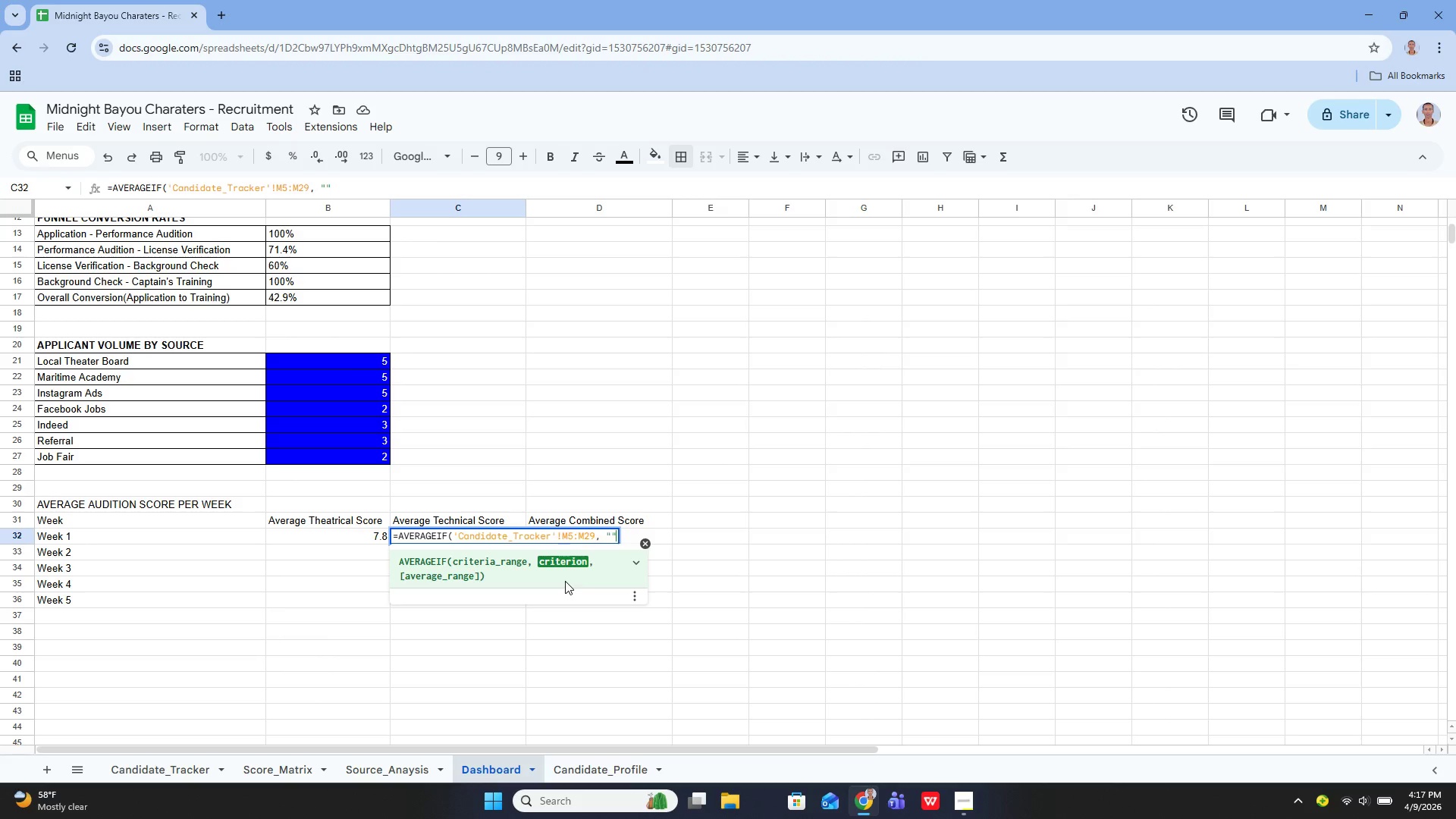 
key(ArrowLeft)
 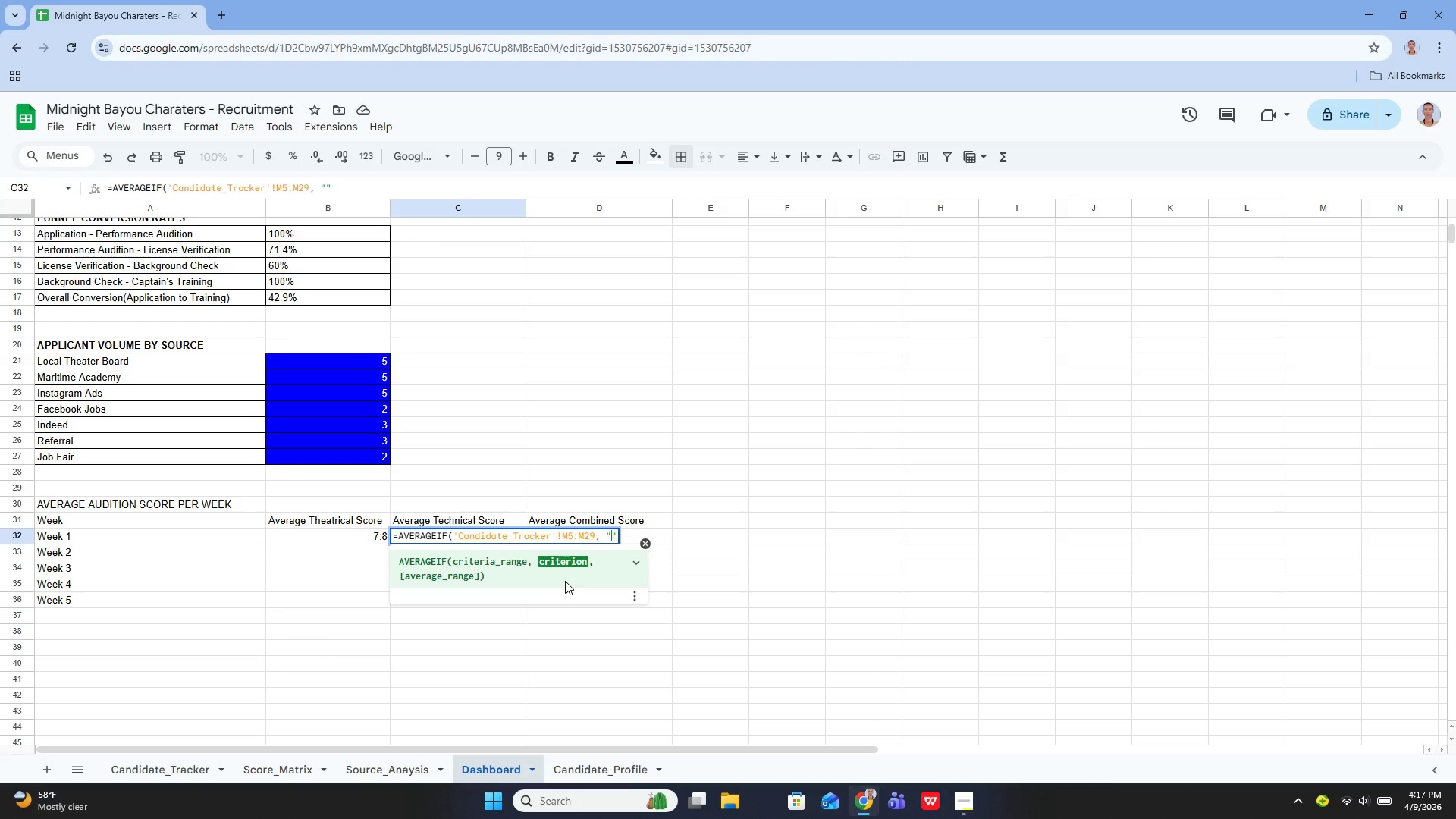 
type(Week 1)
 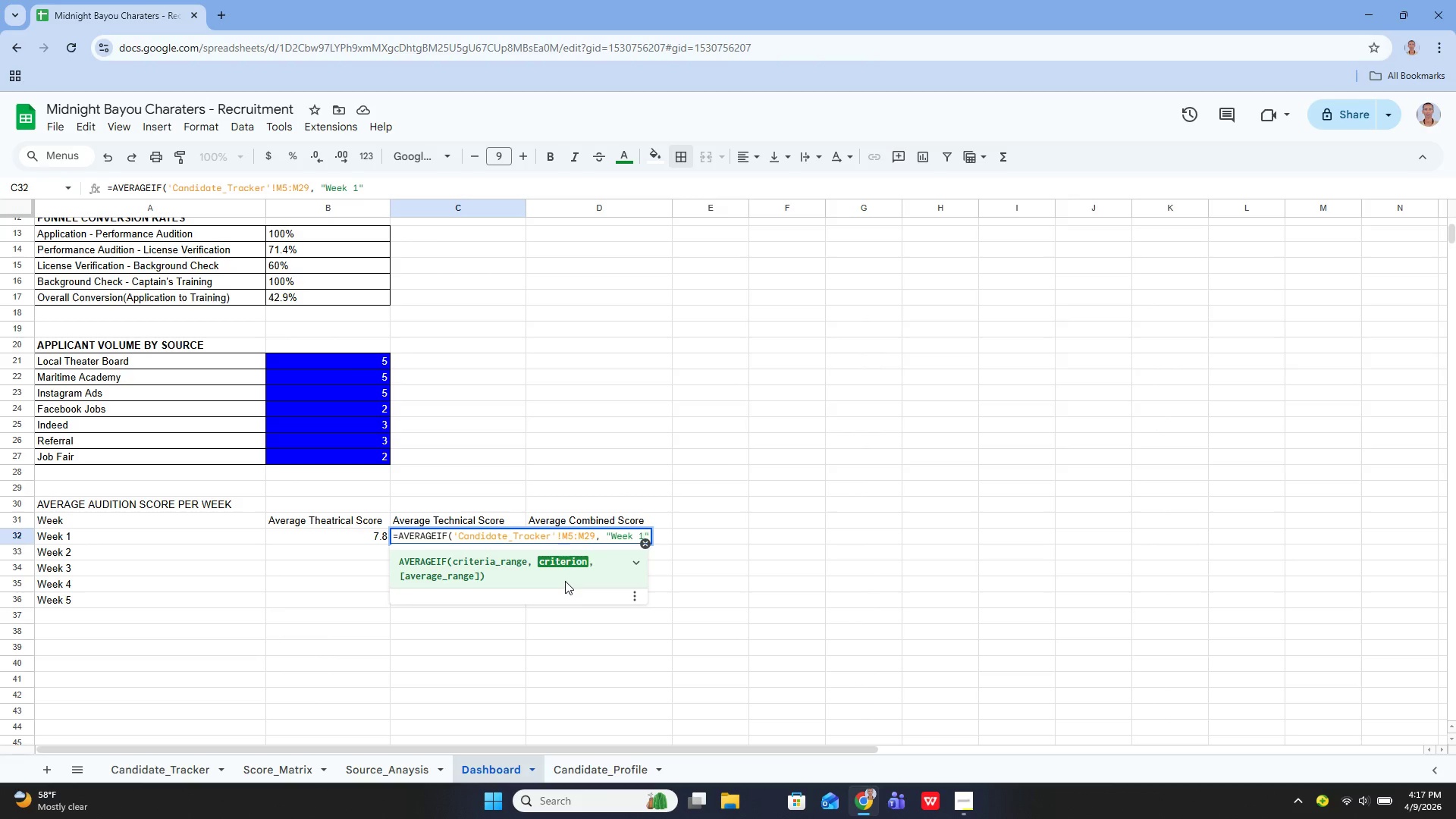 
key(ArrowRight)
 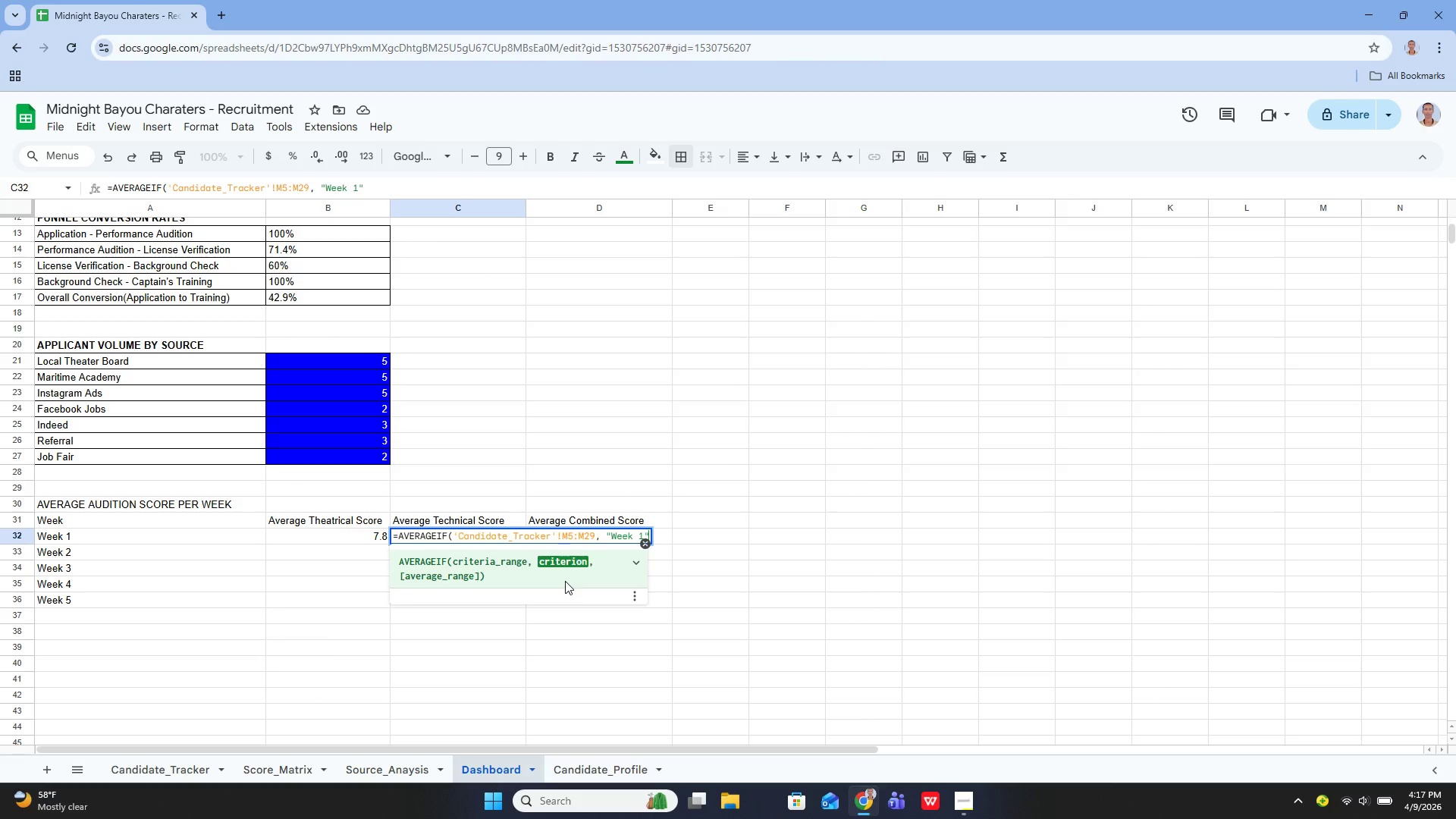 
key(Comma)
 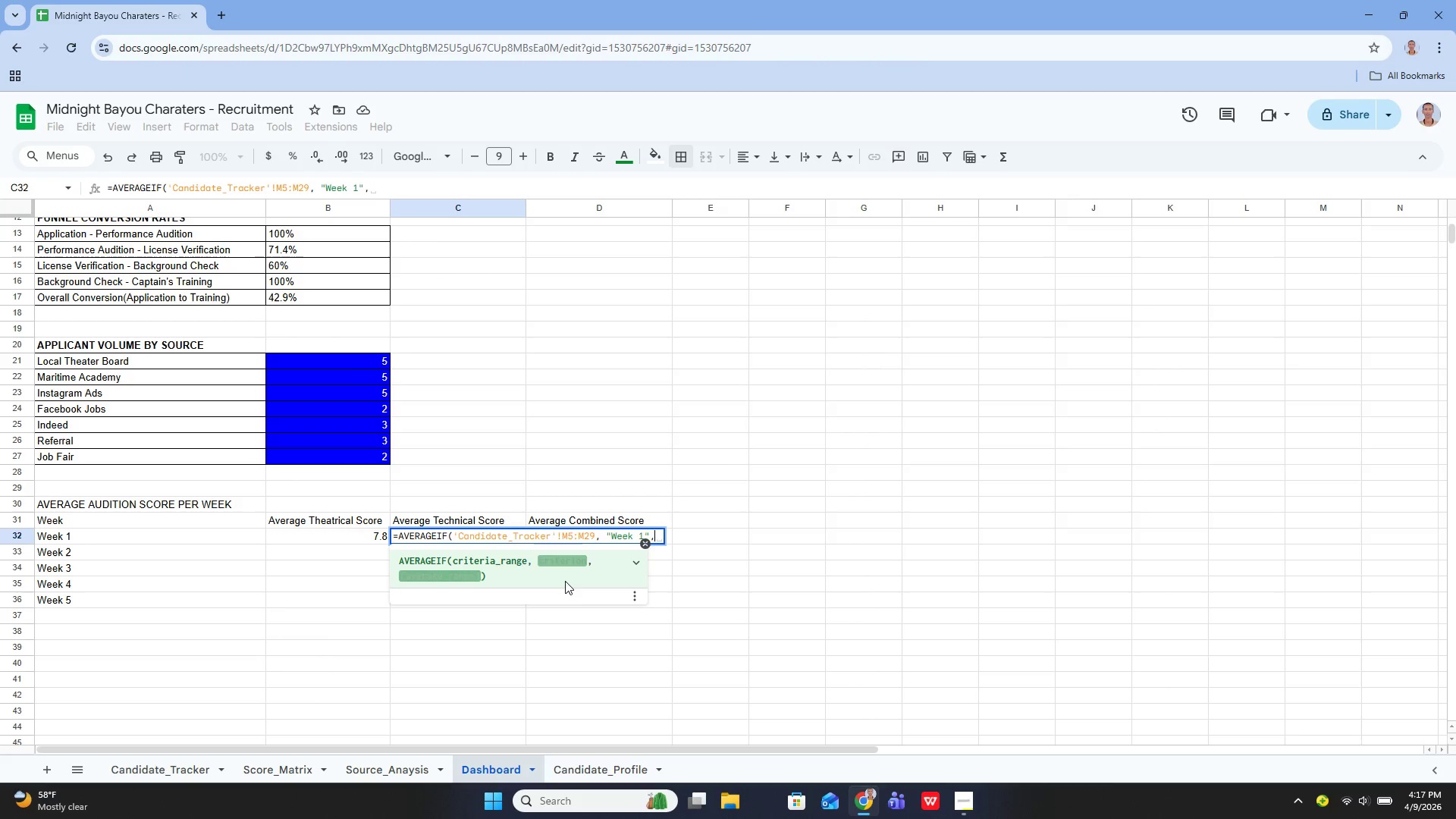 
key(Space)
 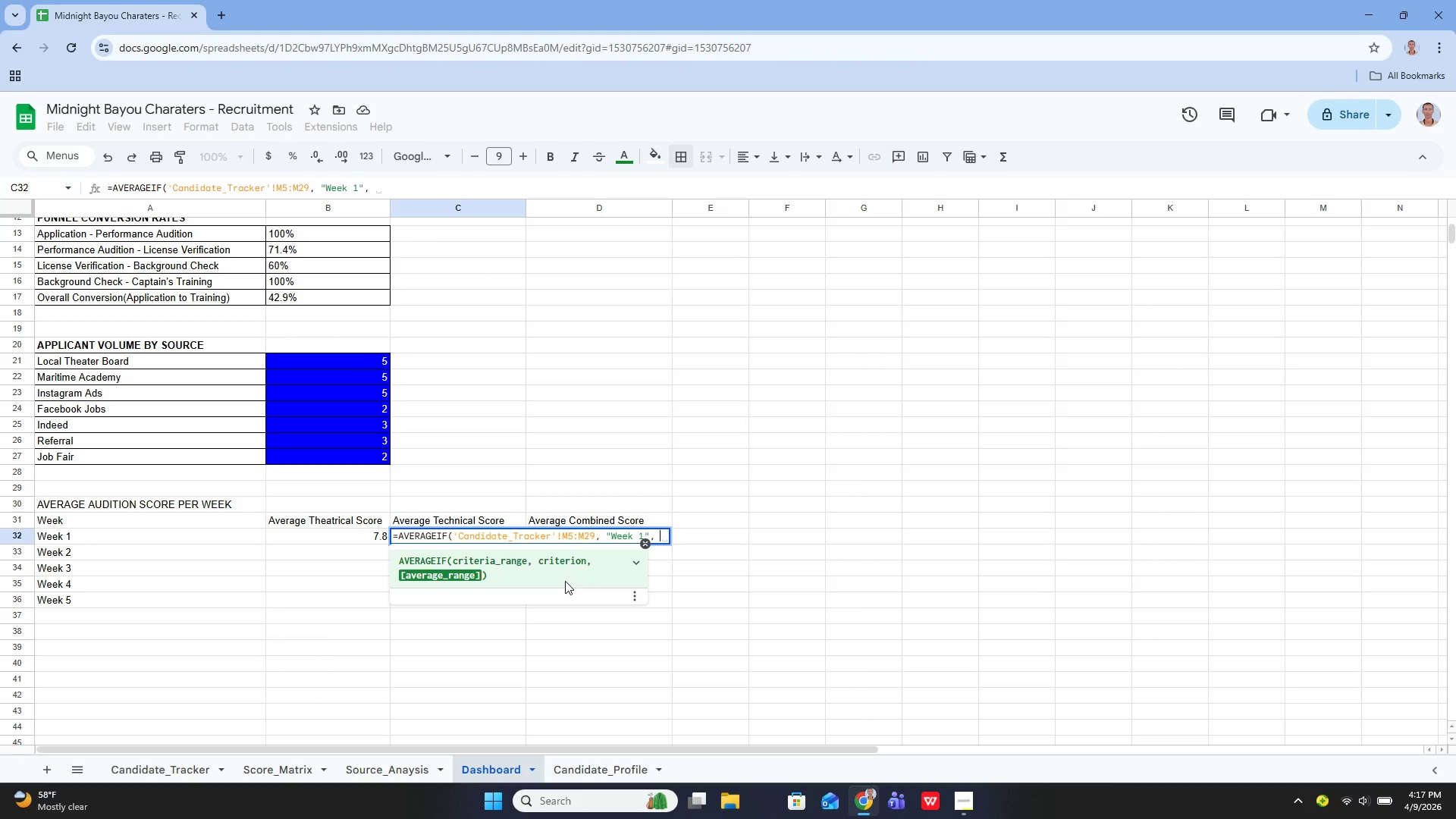 
key(Quote)
 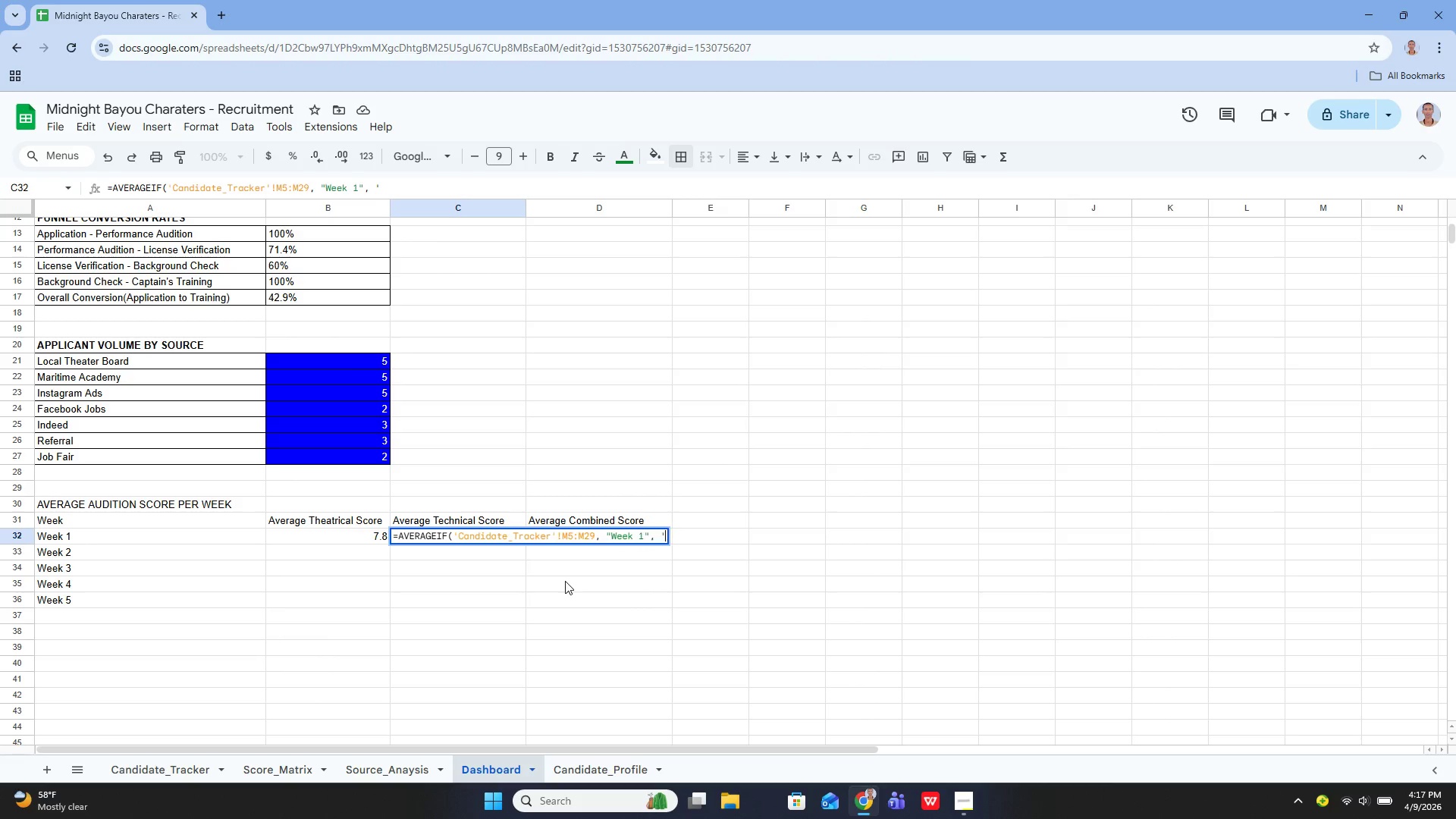 
key(Quote)
 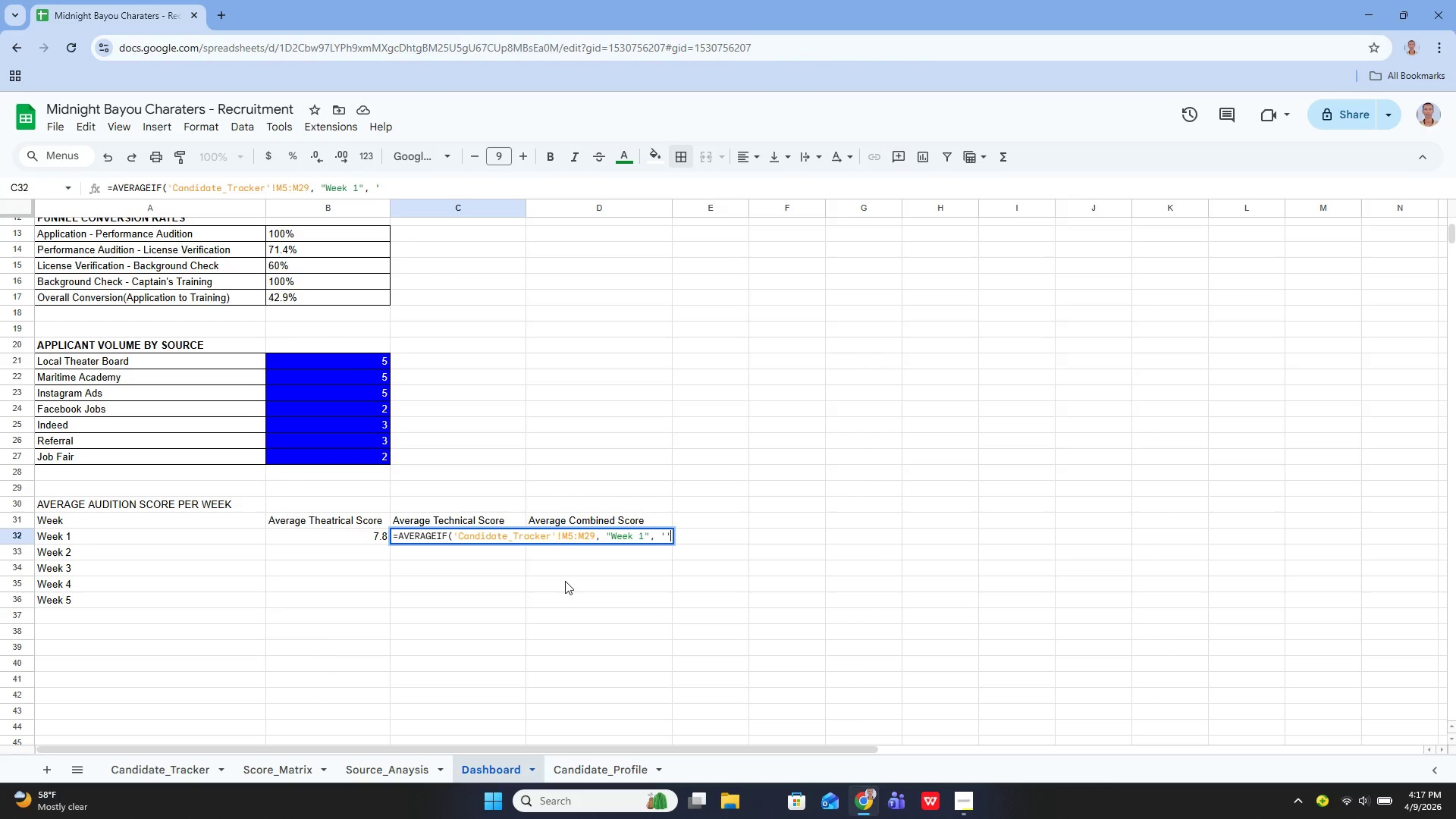 
key(ArrowLeft)
 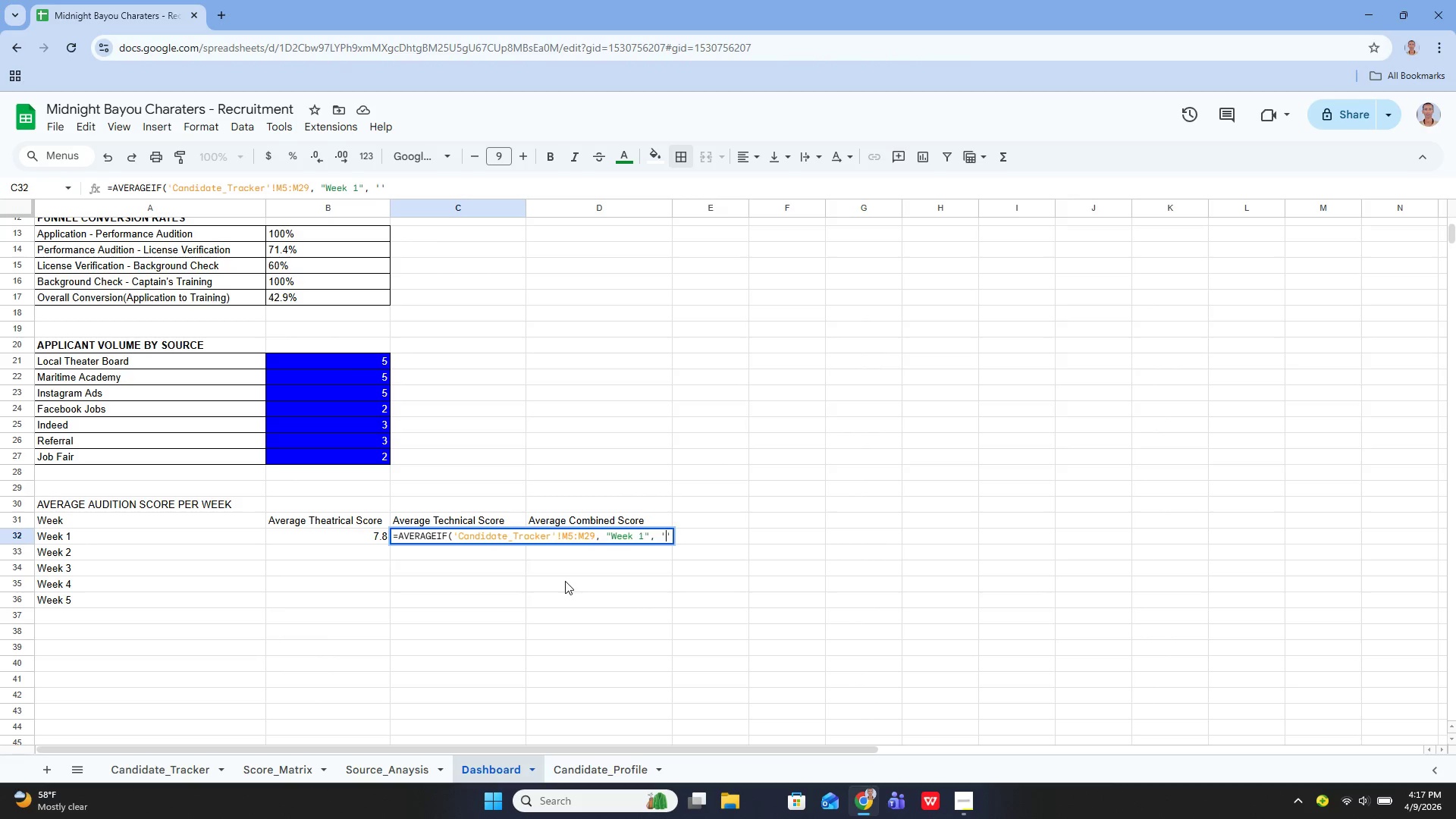 
type(Camd)
key(Backspace)
key(Backspace)
type(ndia)
key(Backspace)
type(date_Tracker)
 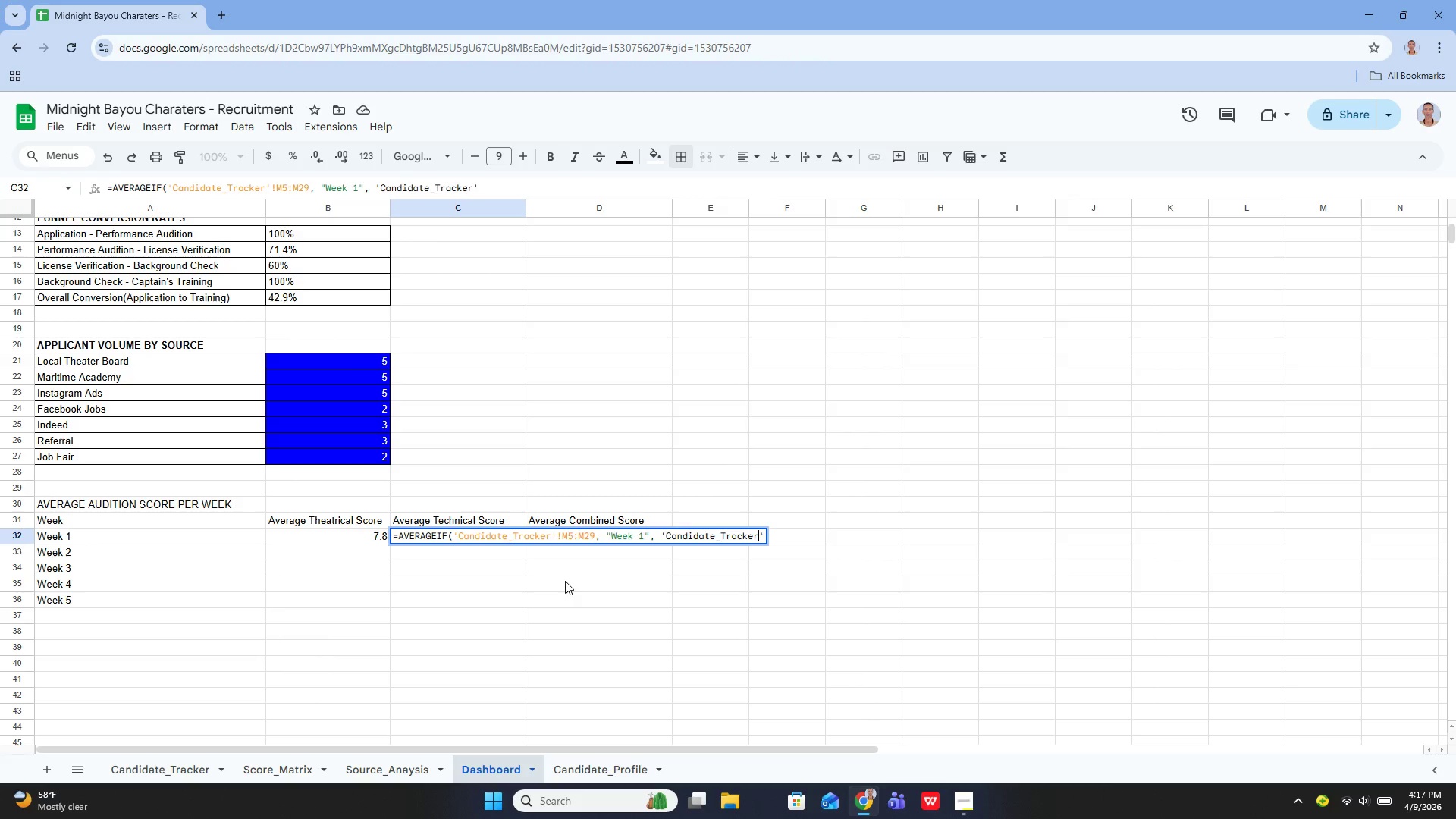 
key(ArrowRight)
 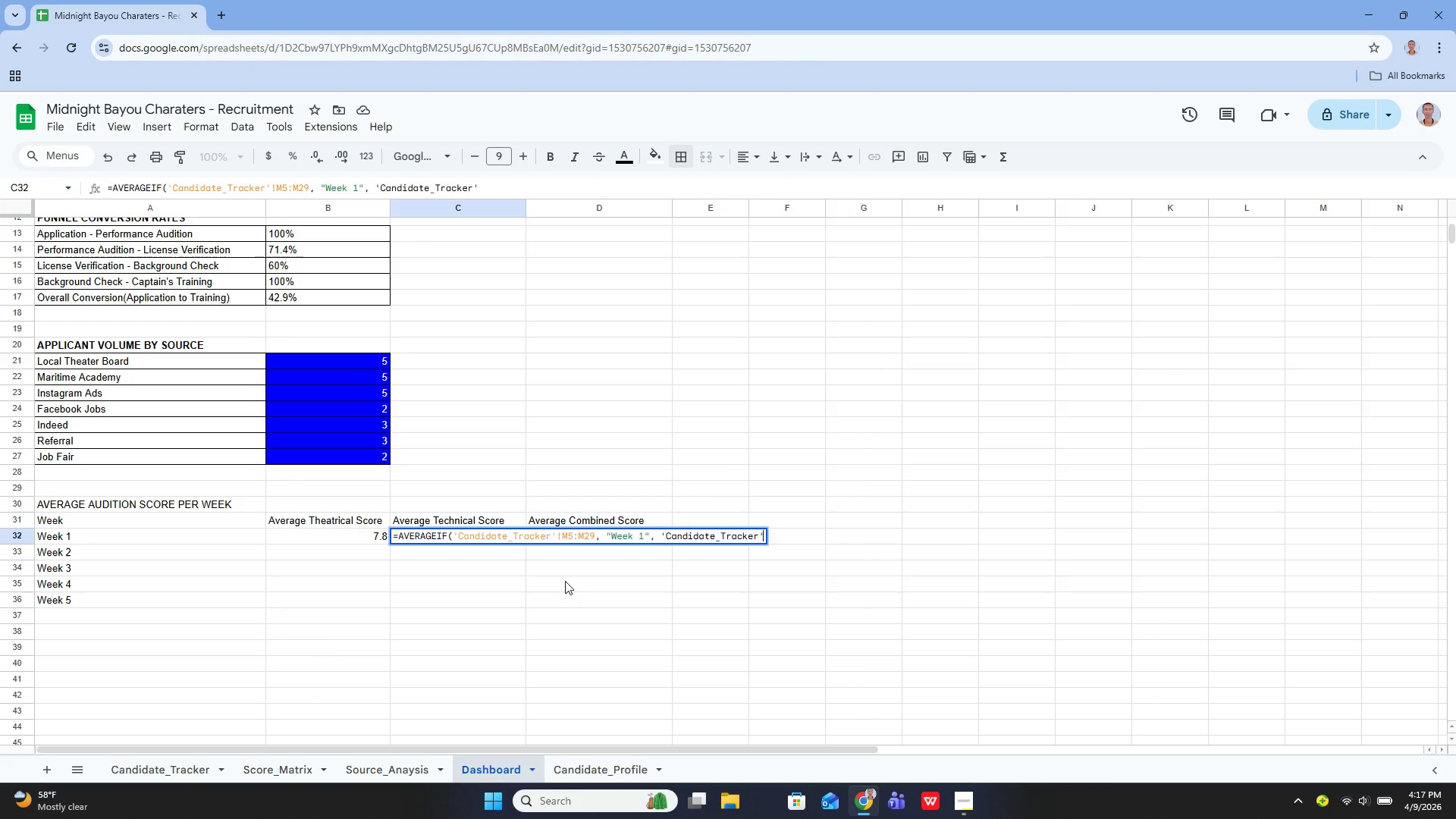 
type(!F6)
key(Backspace)
type(5:F29)
 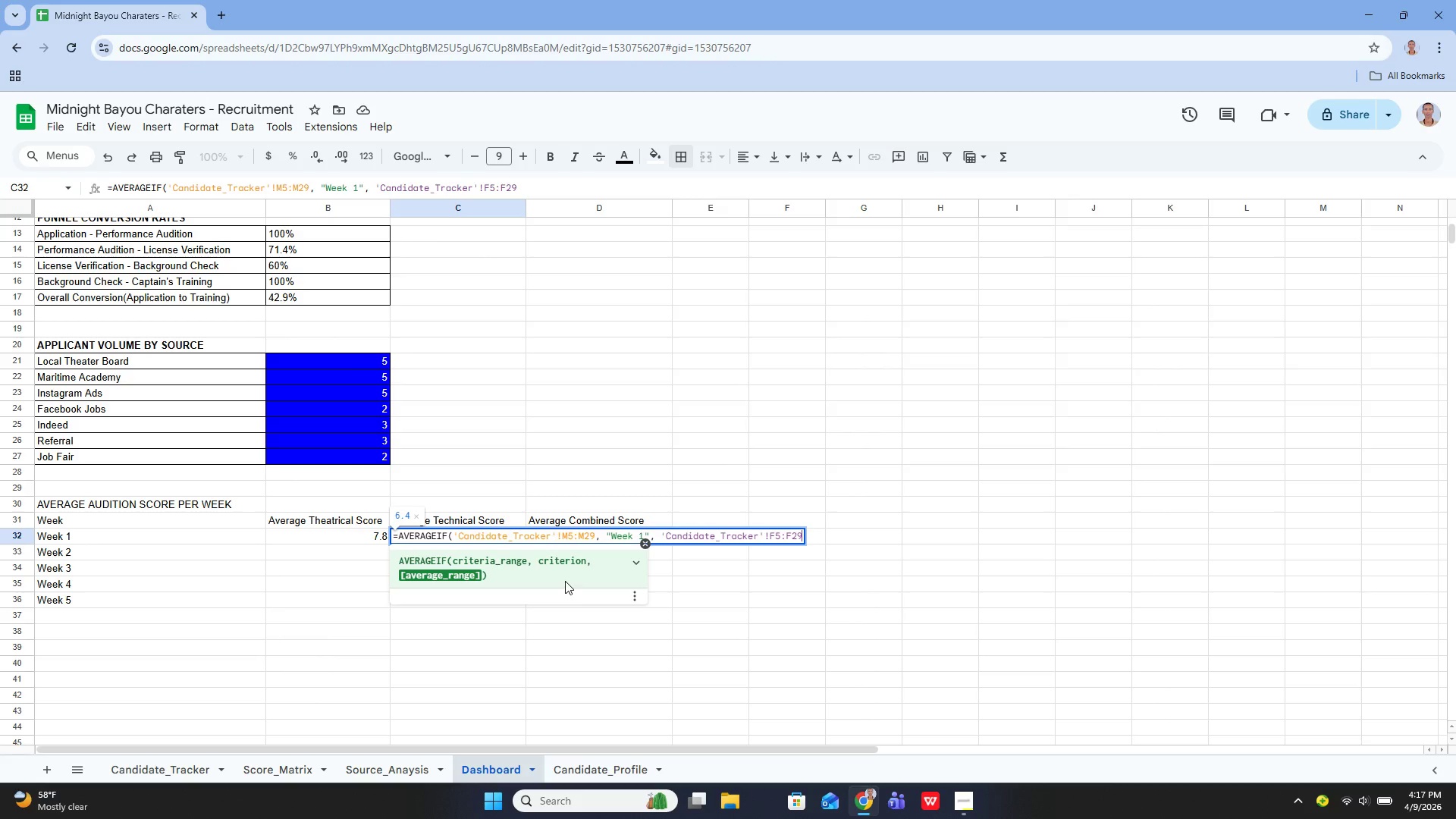 
key(Enter)
 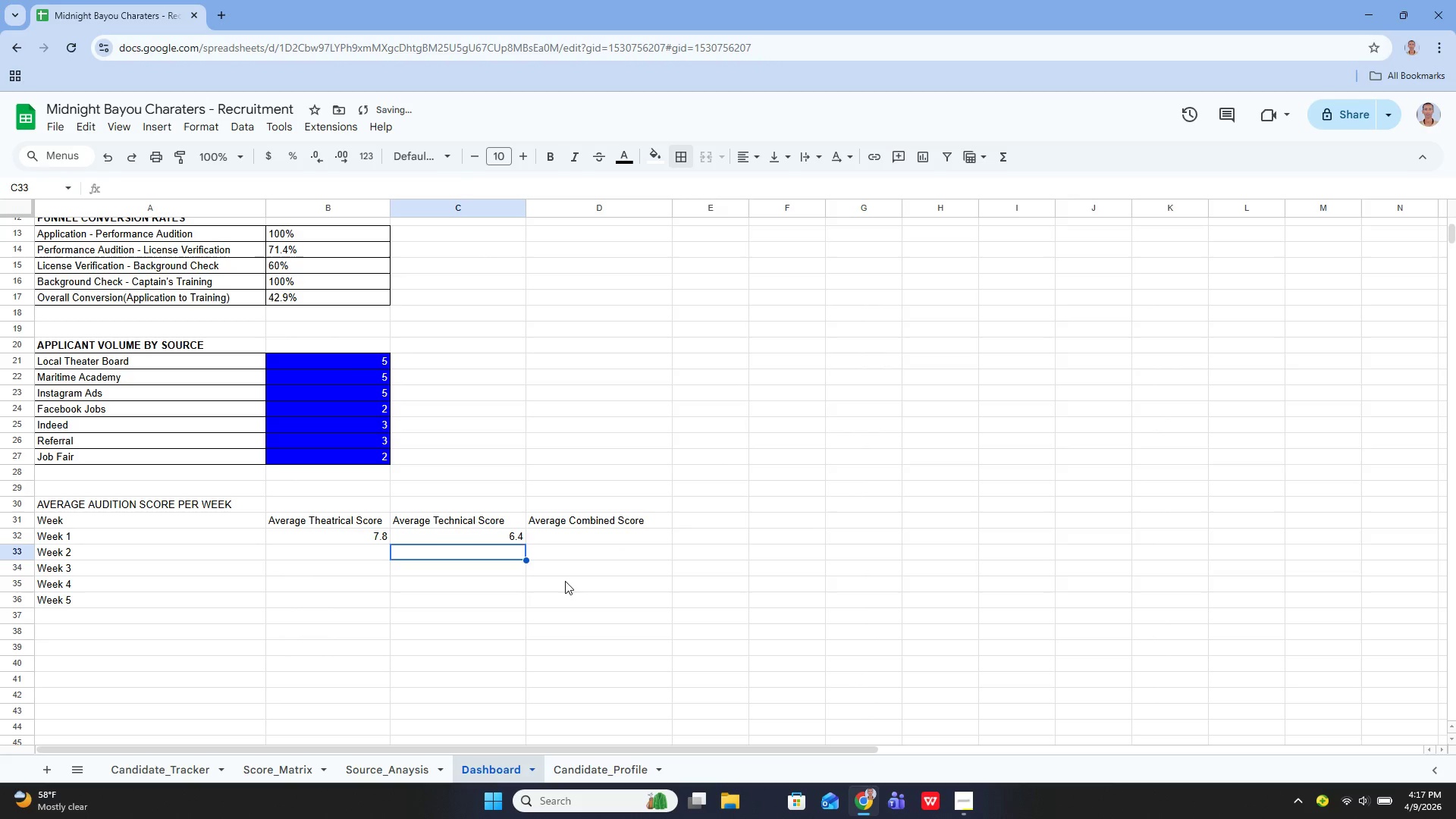 
key(ArrowUp)
 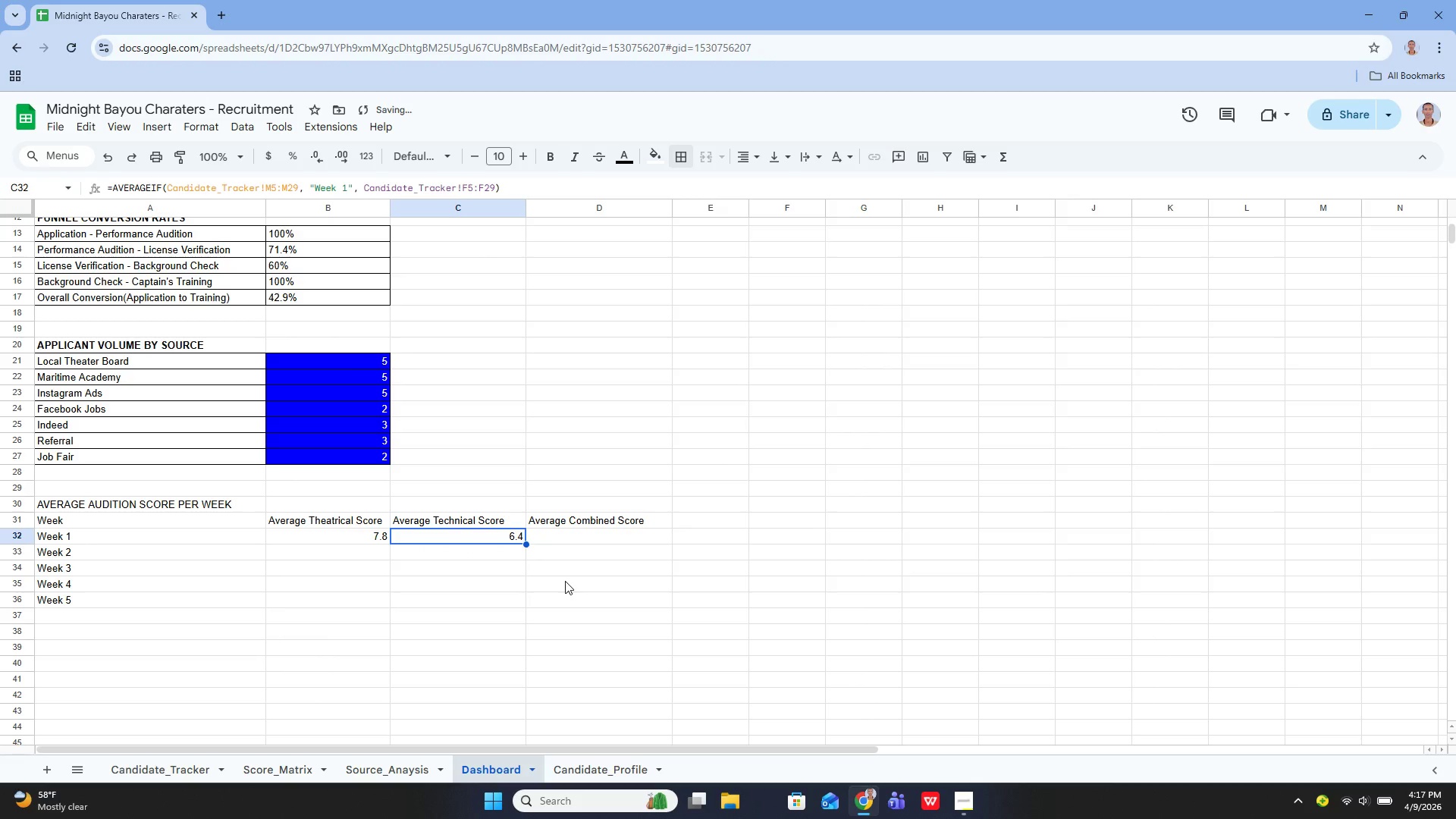 
key(ArrowRight)
 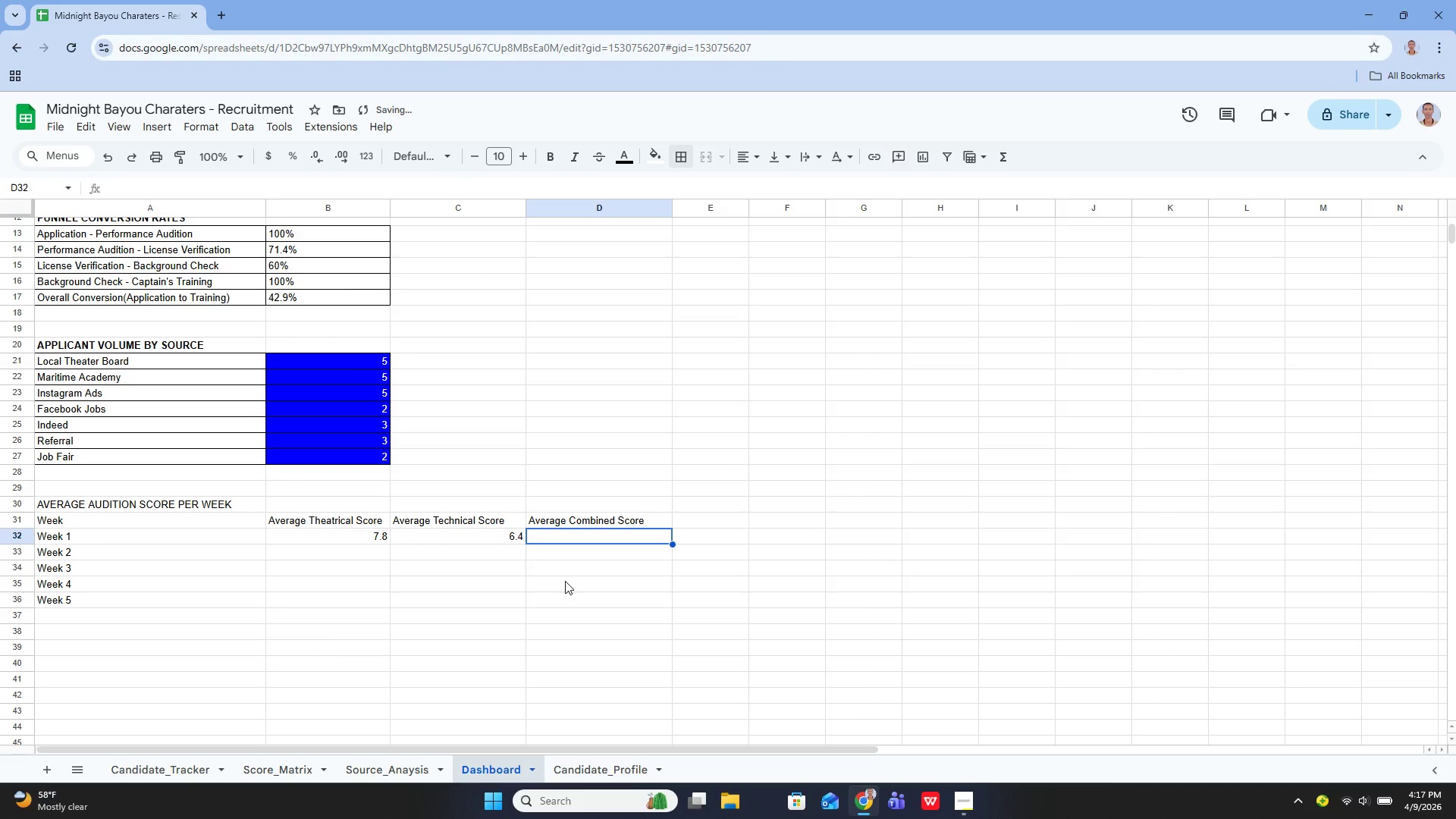 
key(Enter)
 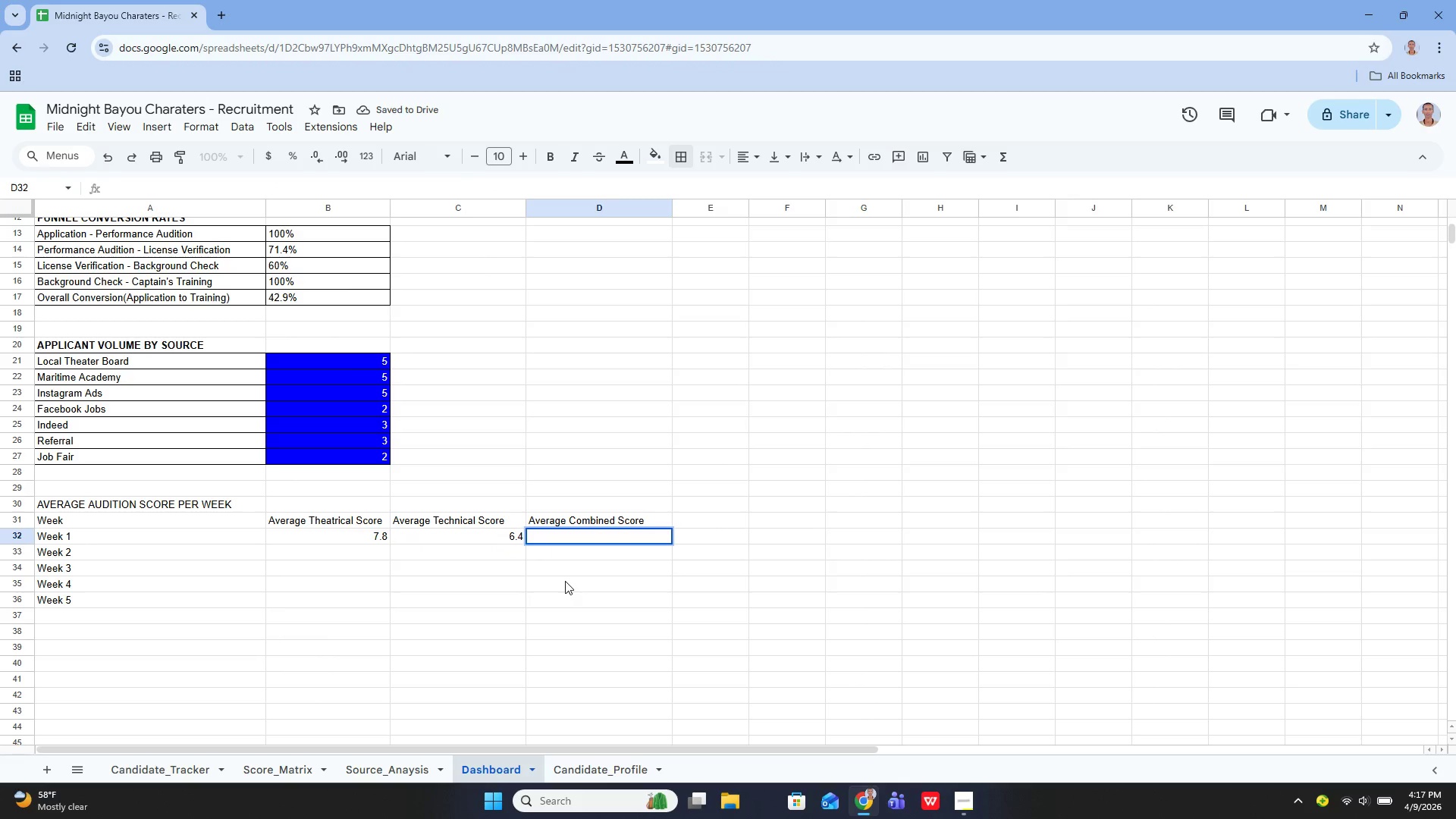 
type(=AVE)
 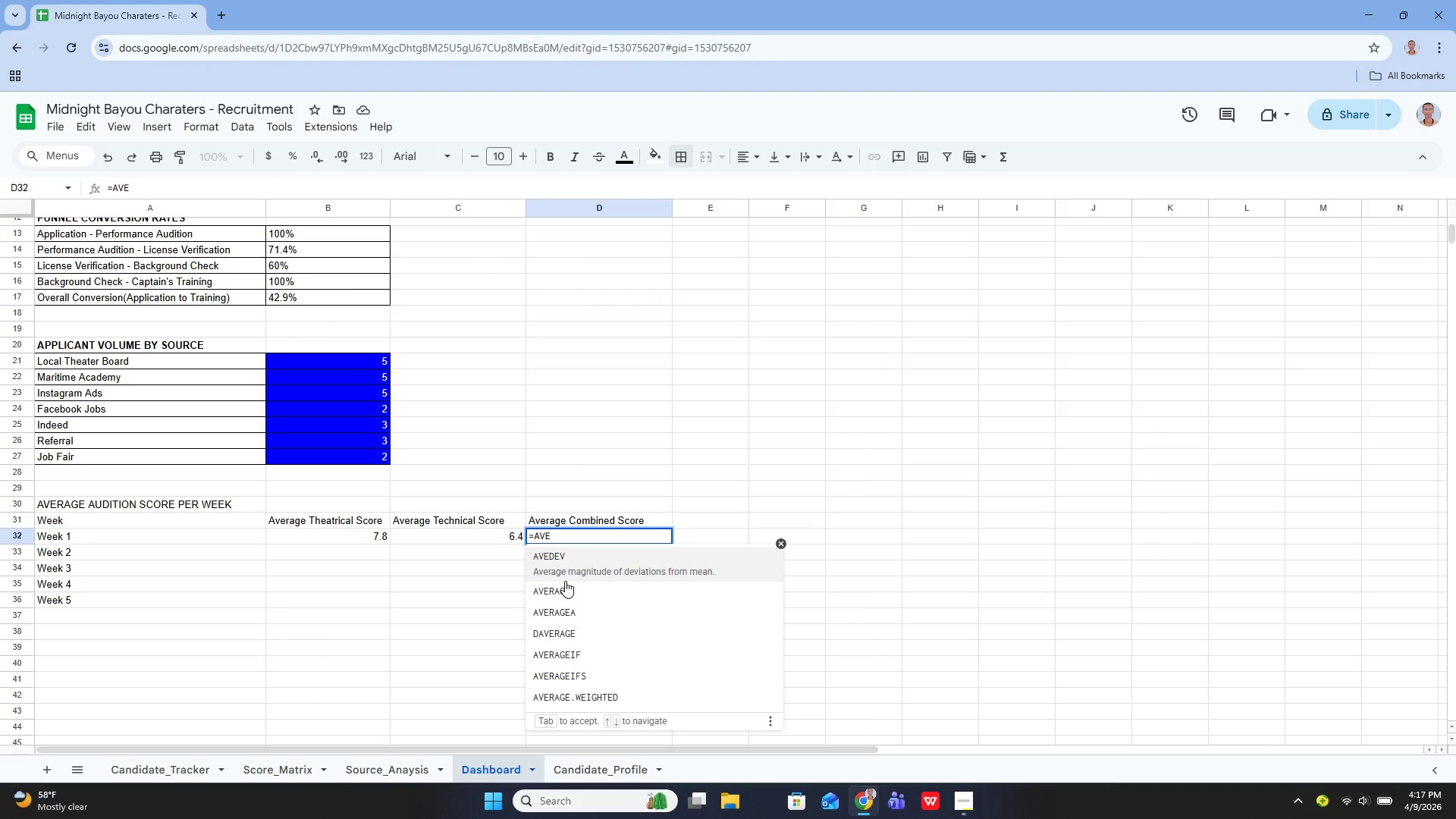 
key(ArrowDown)
 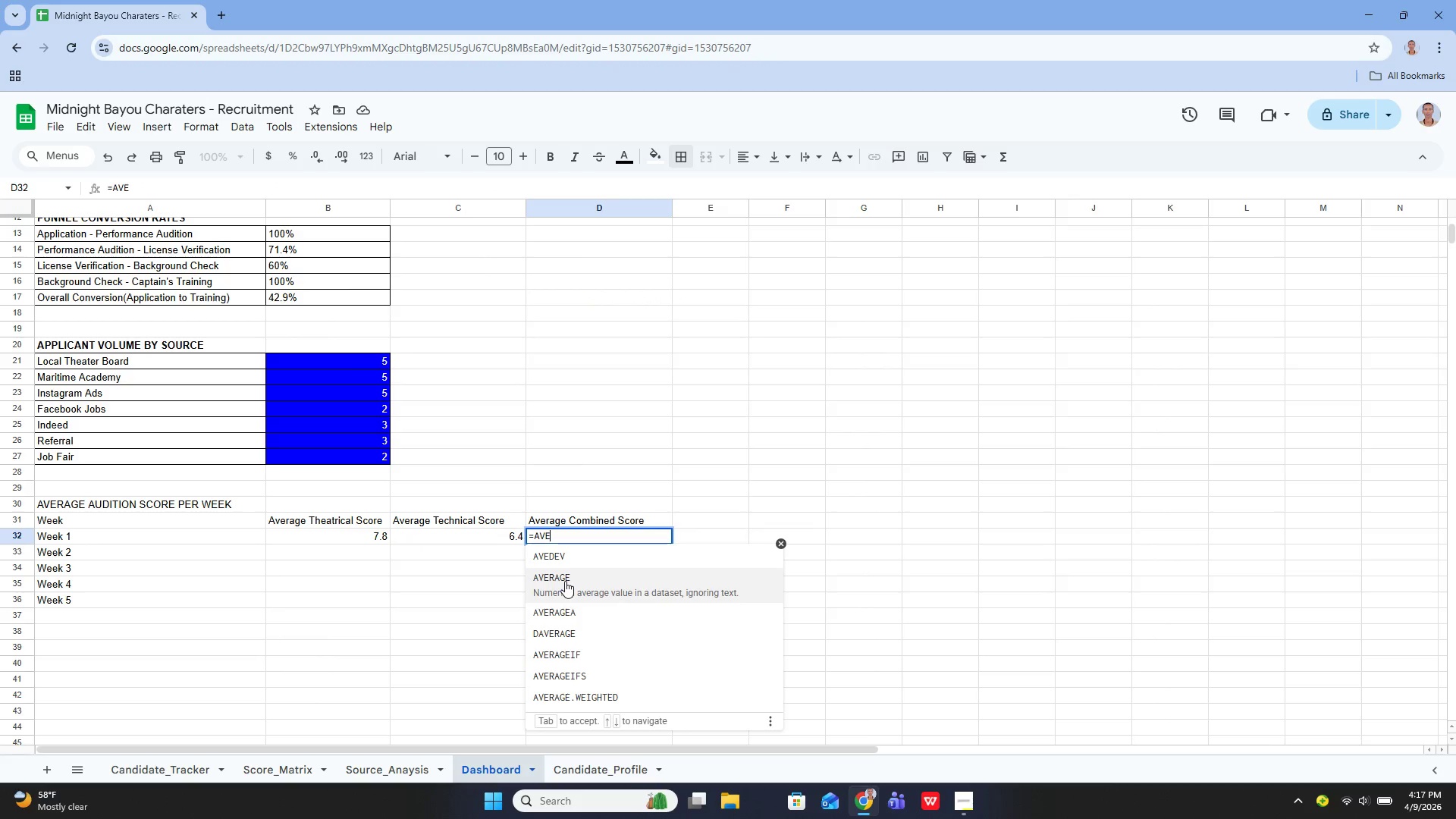 
key(ArrowDown)
 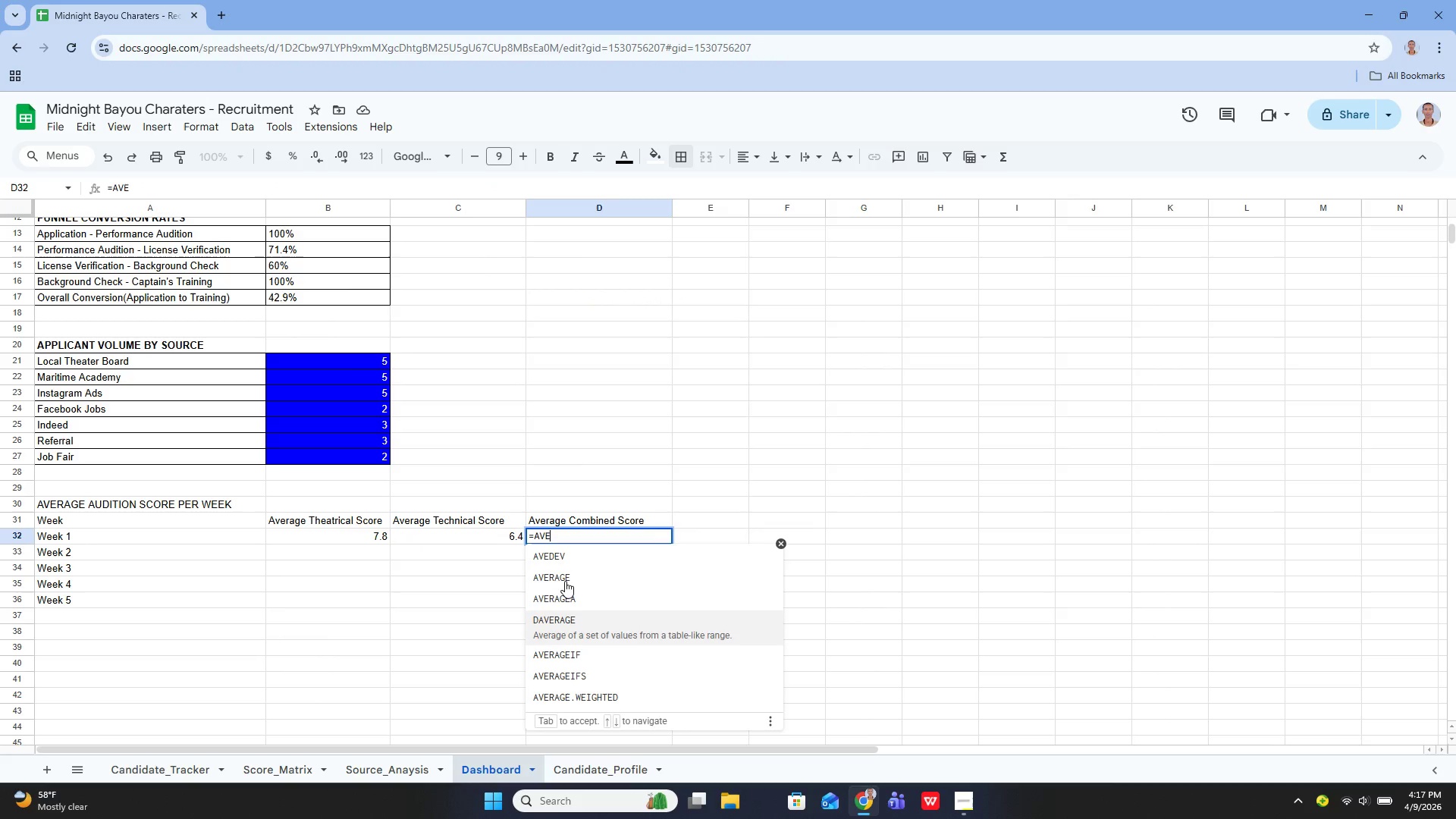 
key(ArrowDown)
 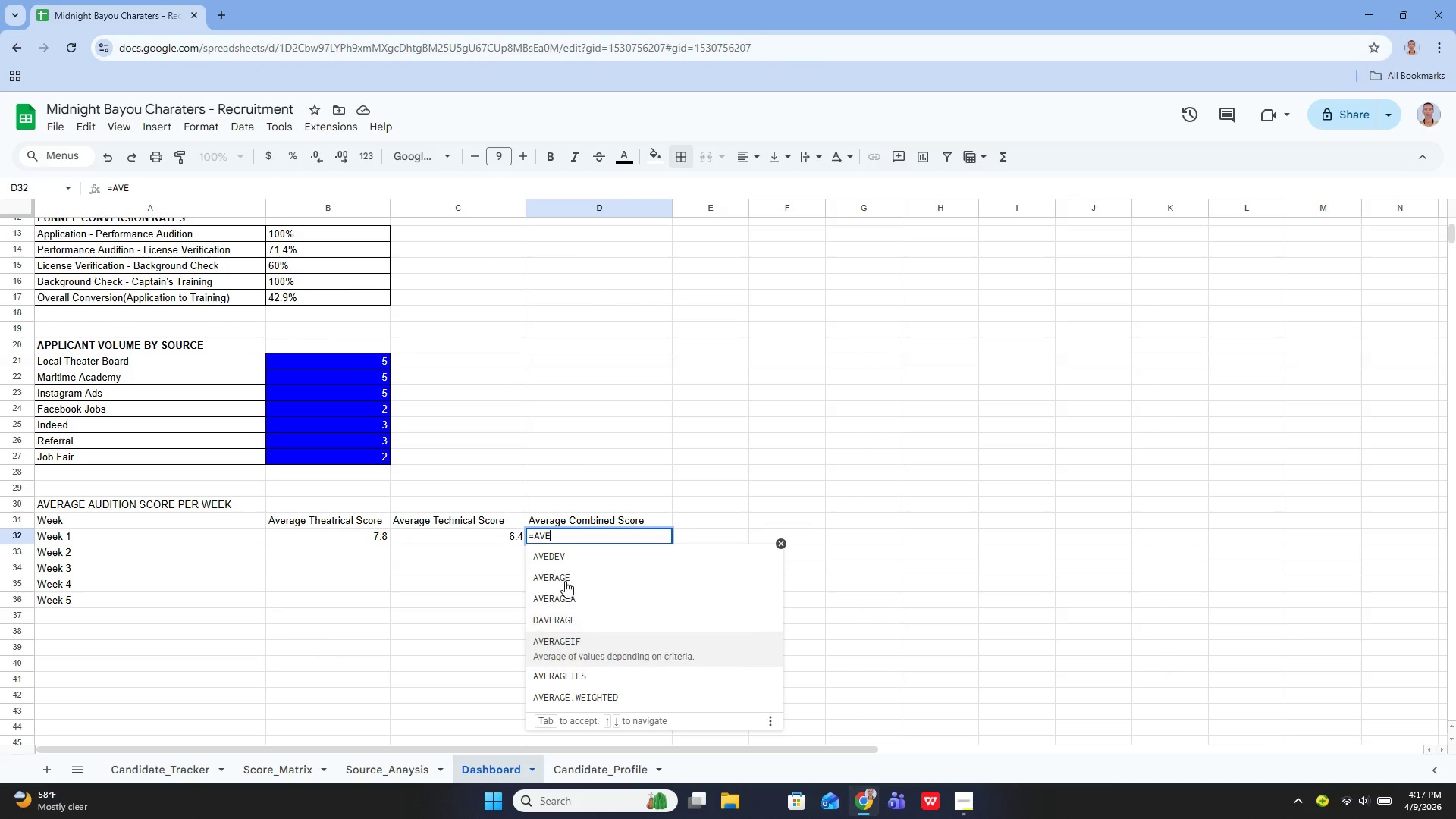 
key(ArrowDown)
 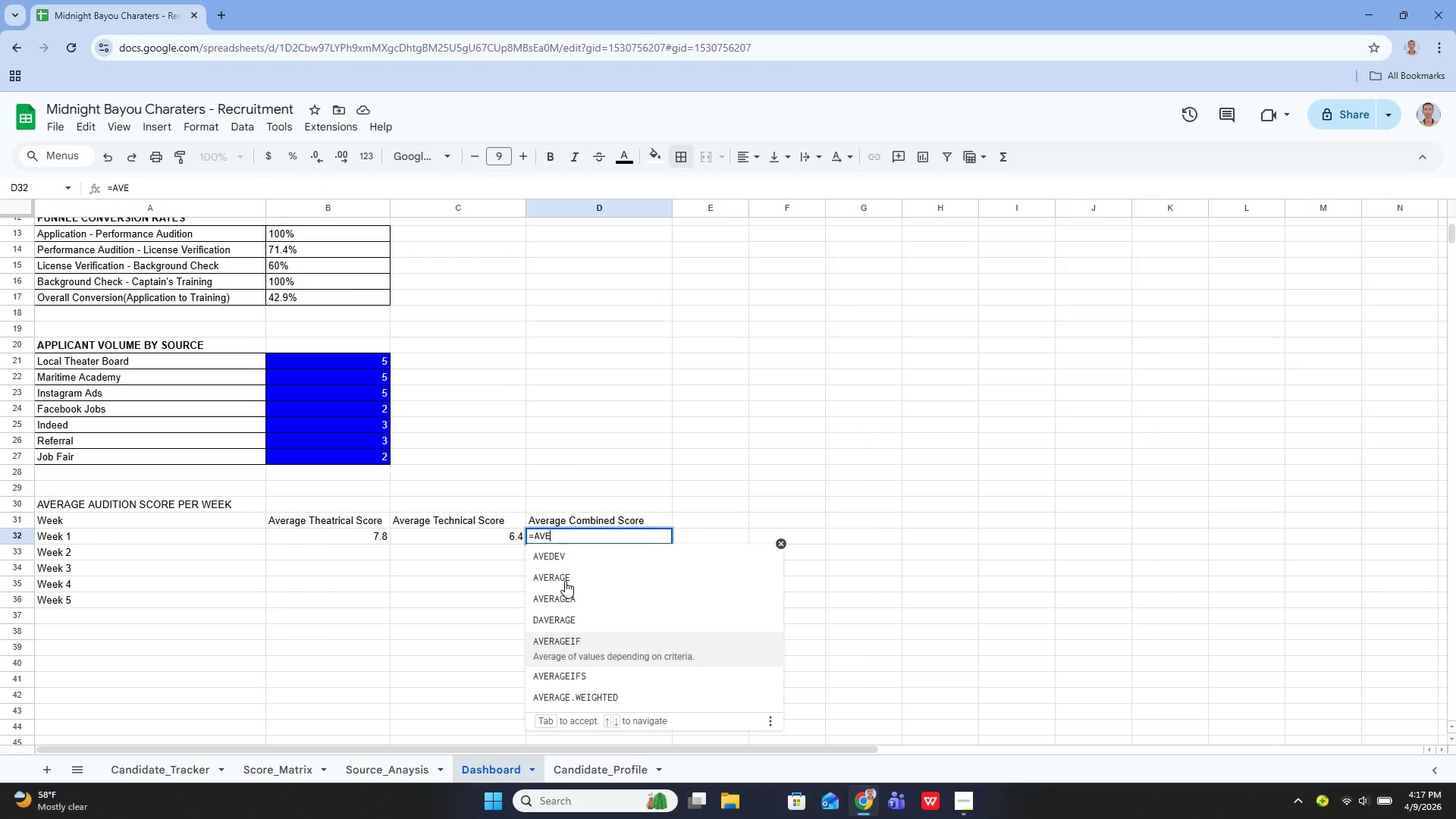 
key(Enter)
 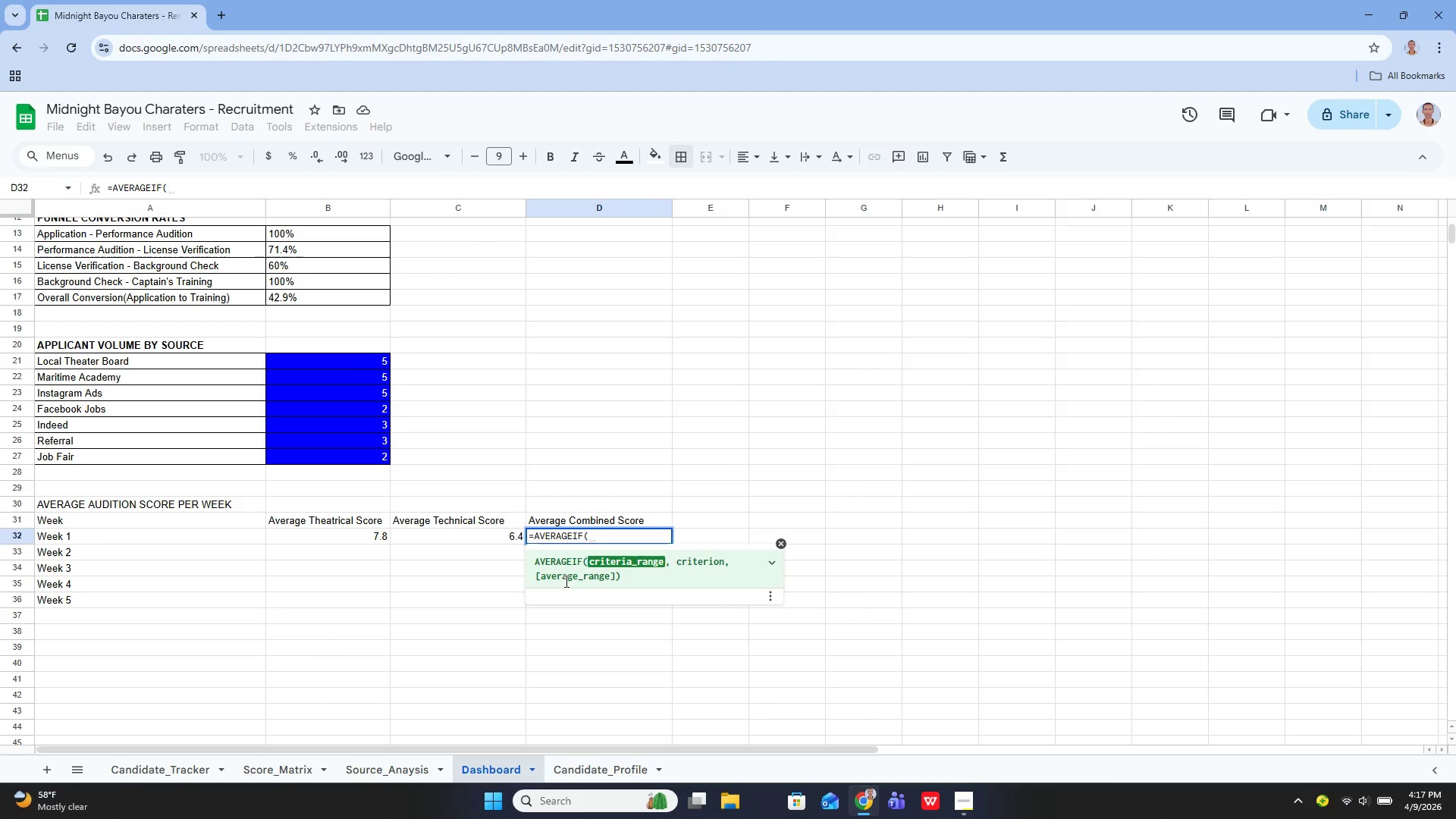 
key(Shift+0)
 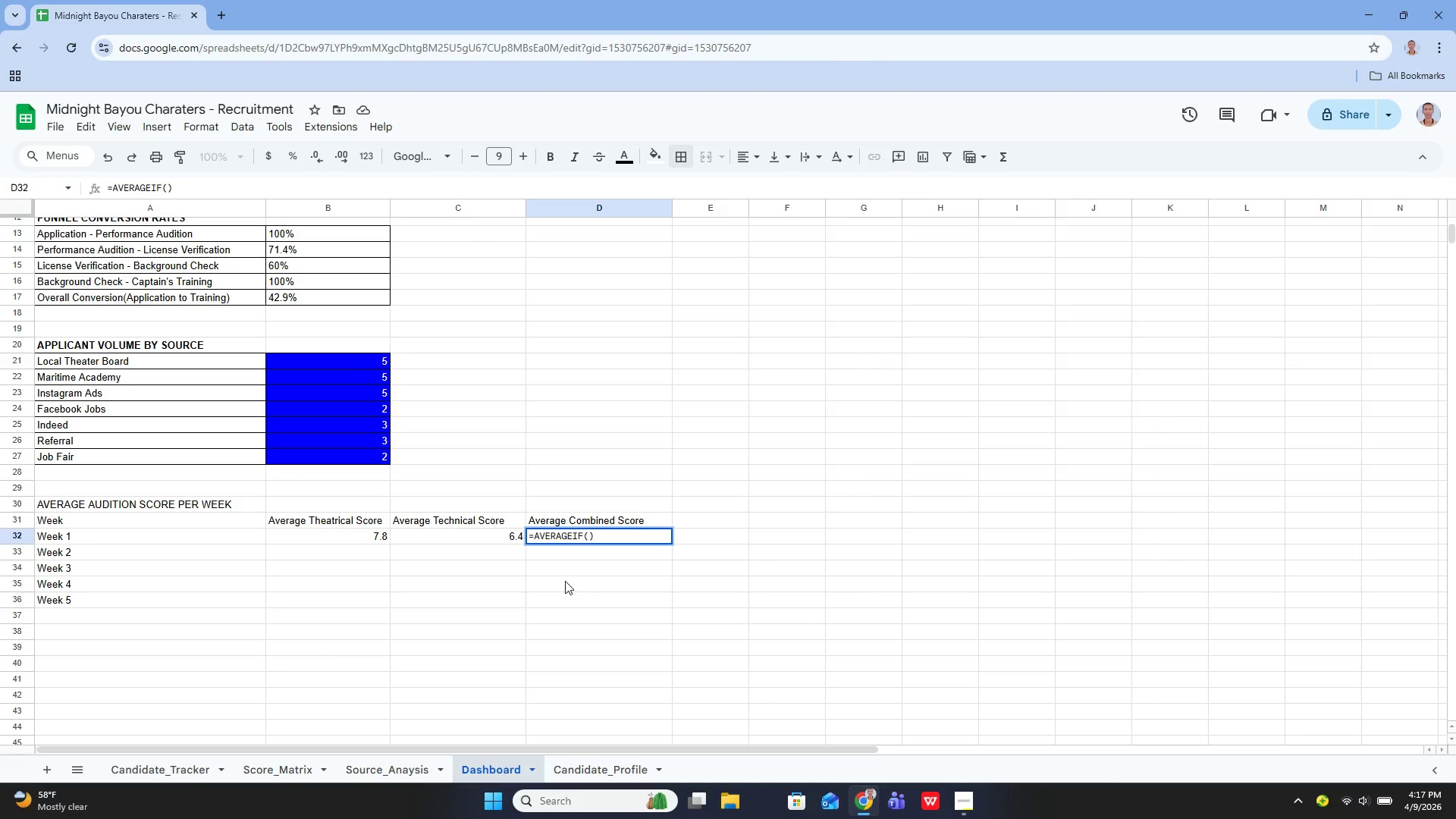 
key(ArrowLeft)
 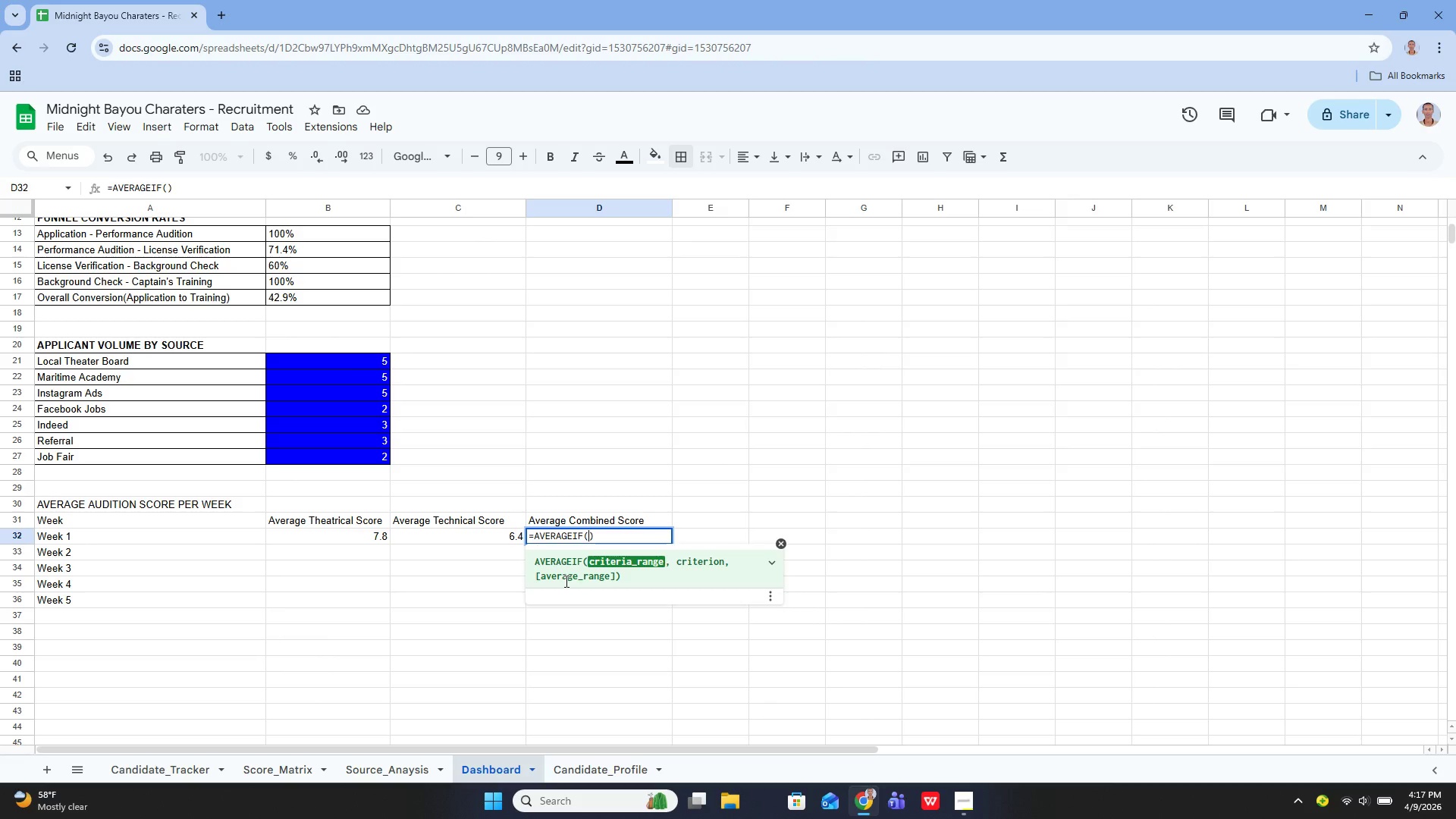 
key(Quote)
 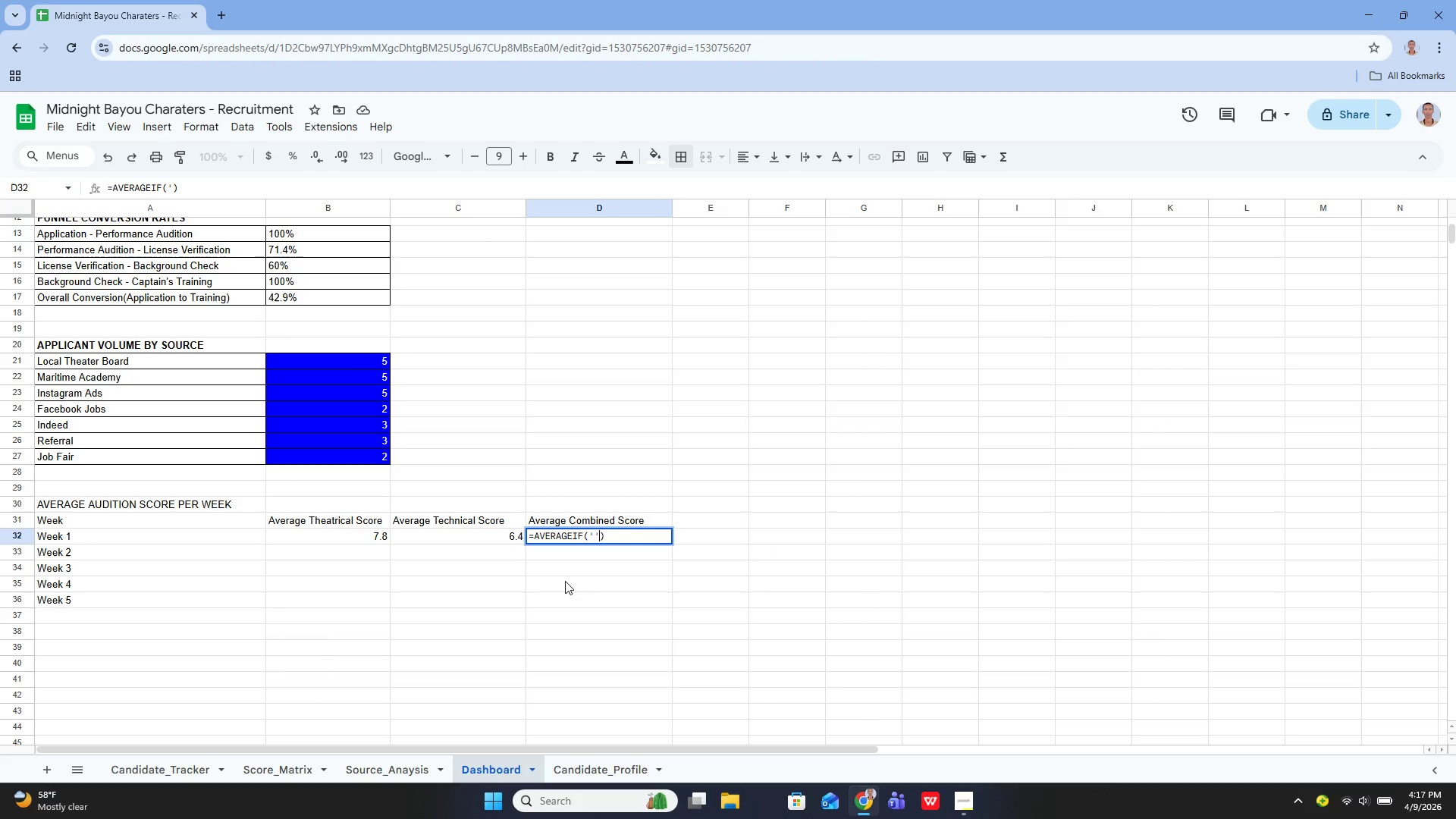 
key(Quote)
 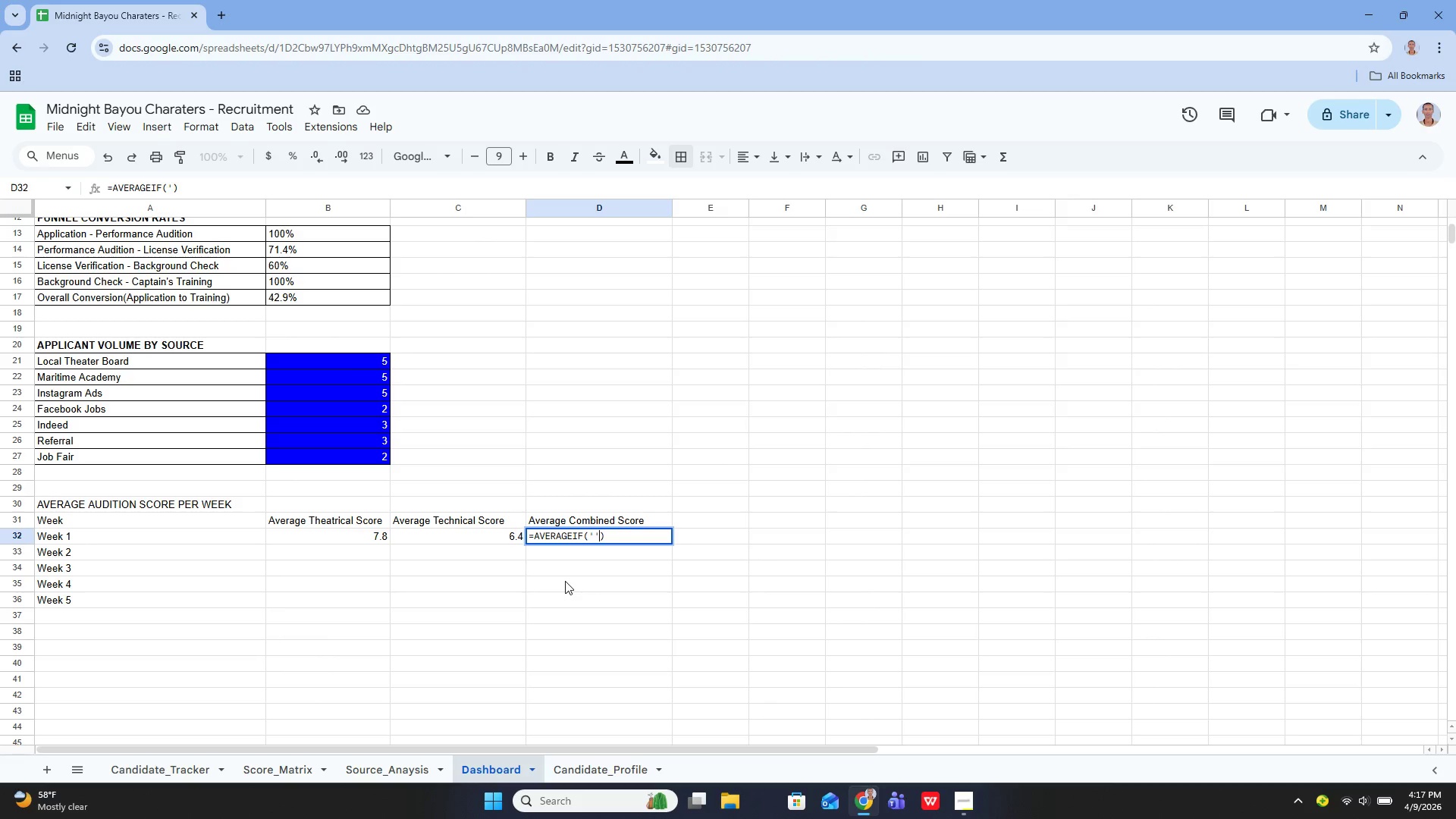 
key(ArrowLeft)
 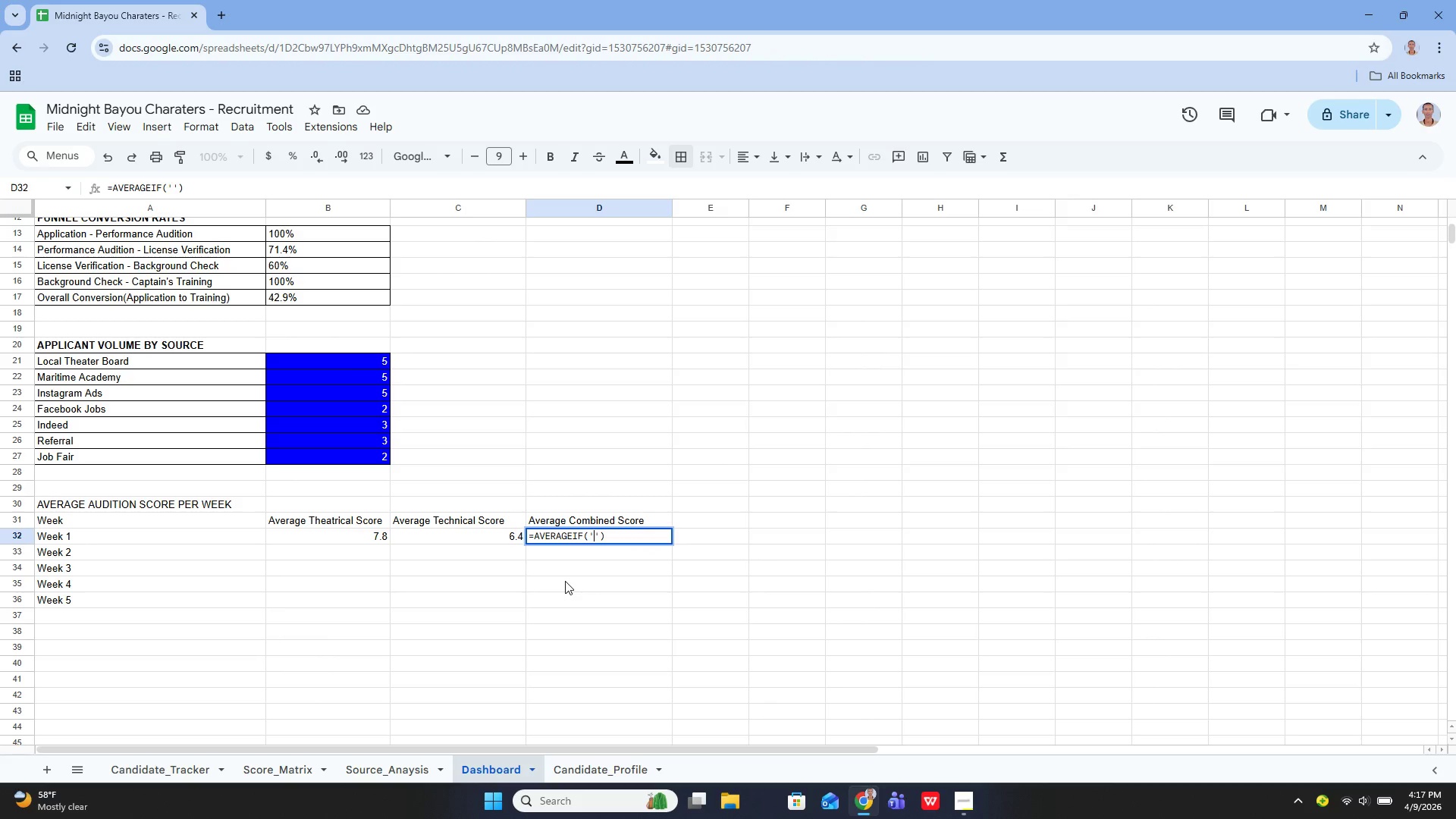 
type(Candiadte_Tracker)
 